 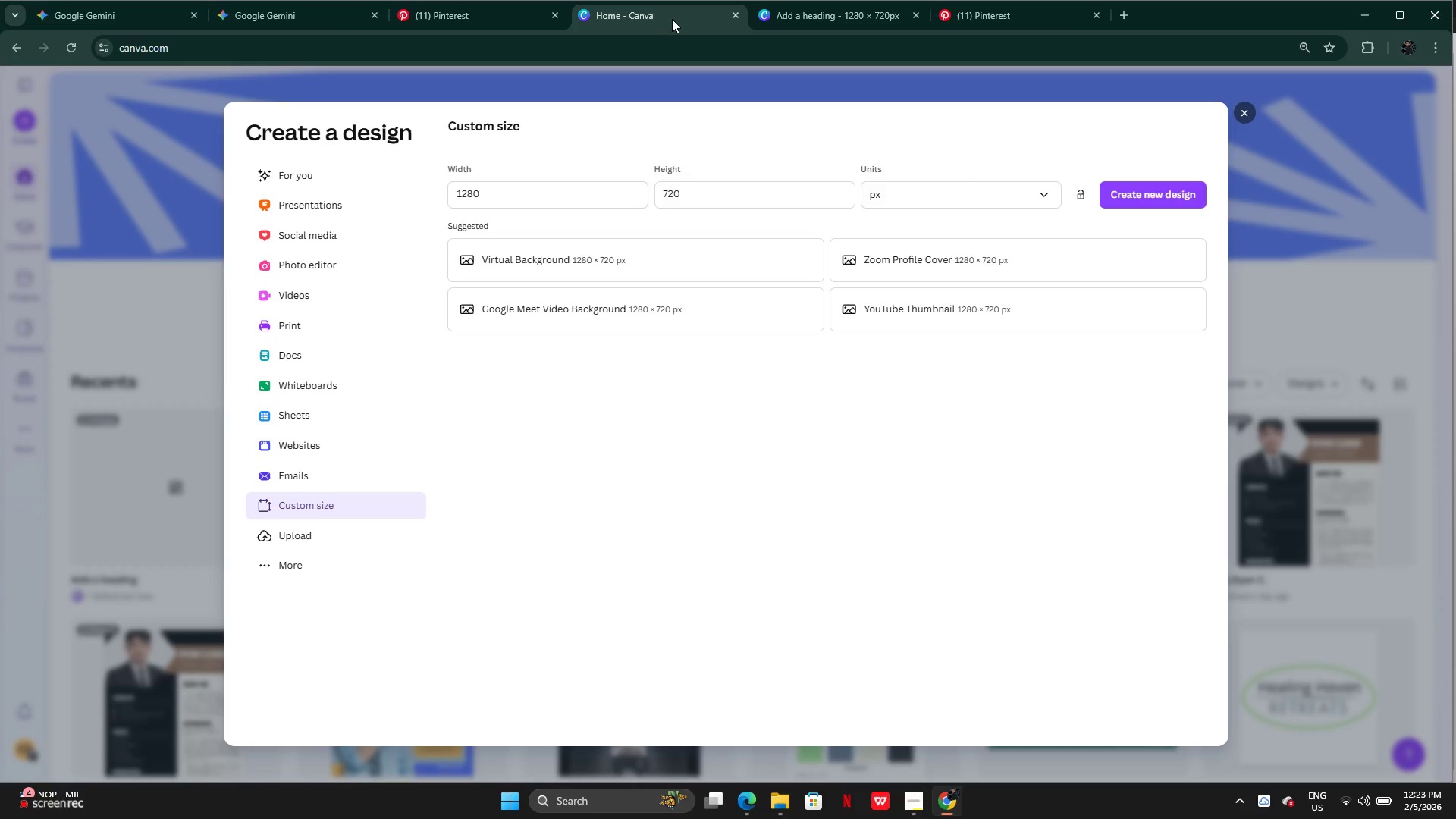 
left_click([858, 21])
 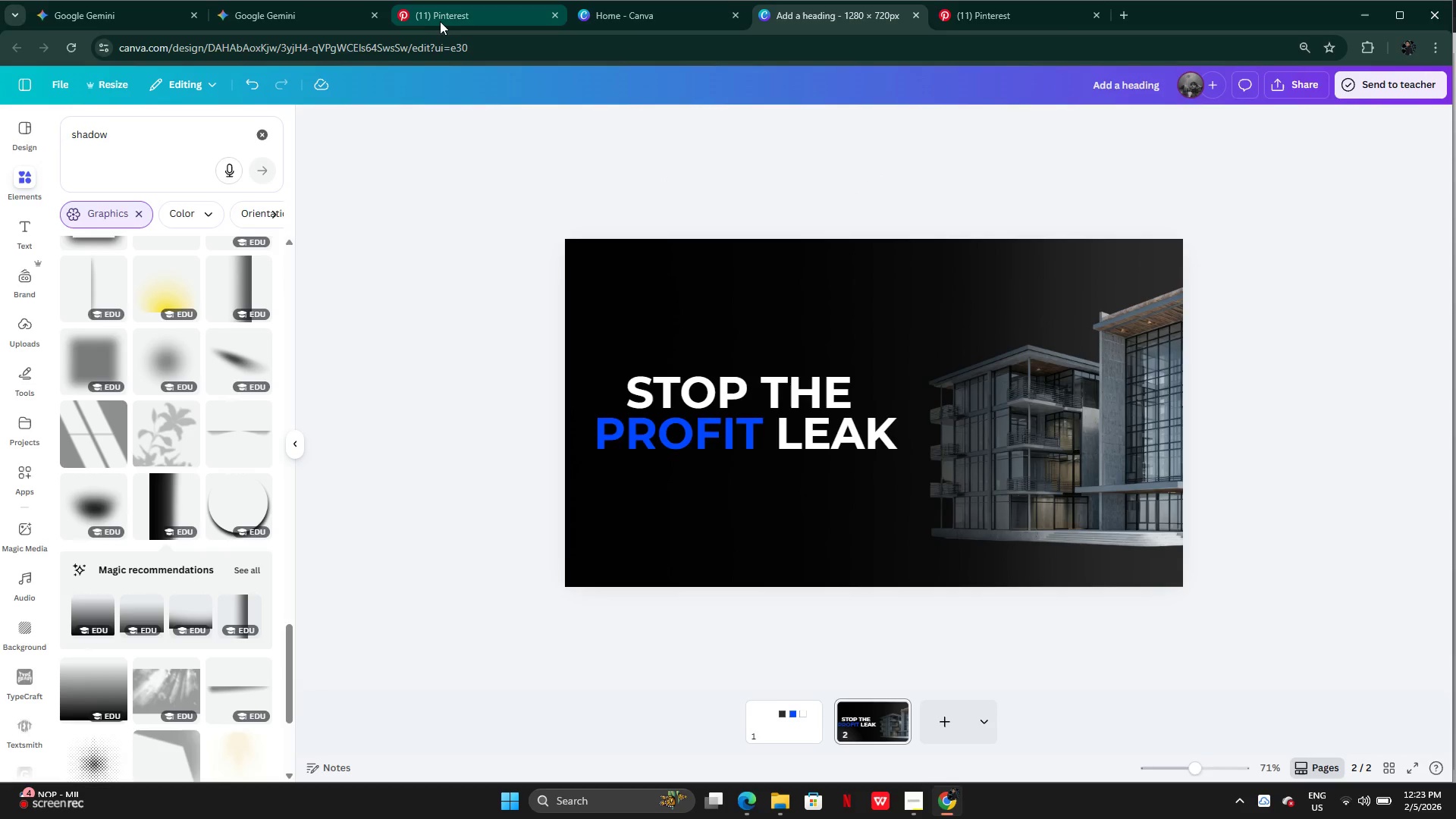 
left_click([435, 20])
 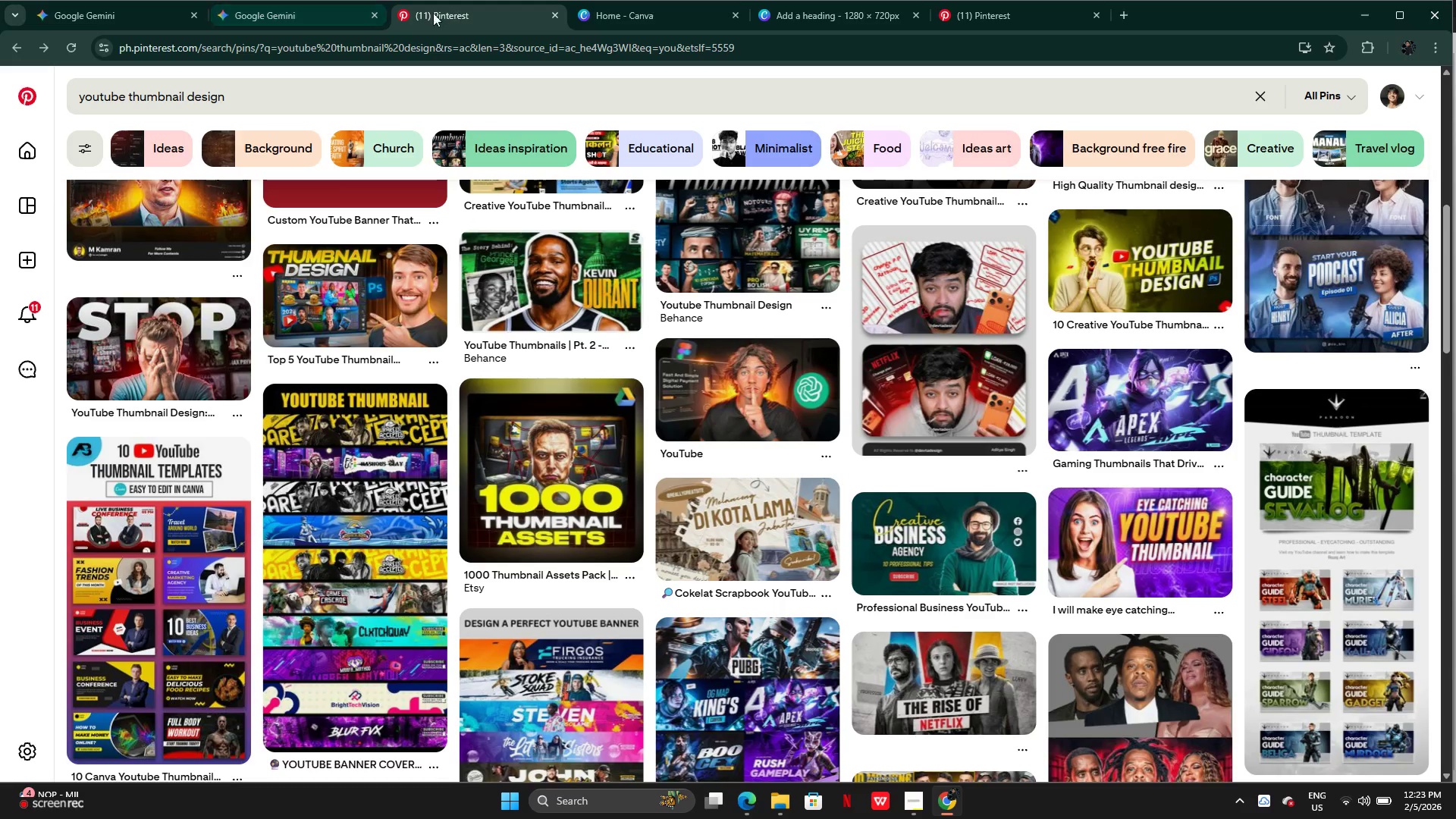 
left_click([304, 11])
 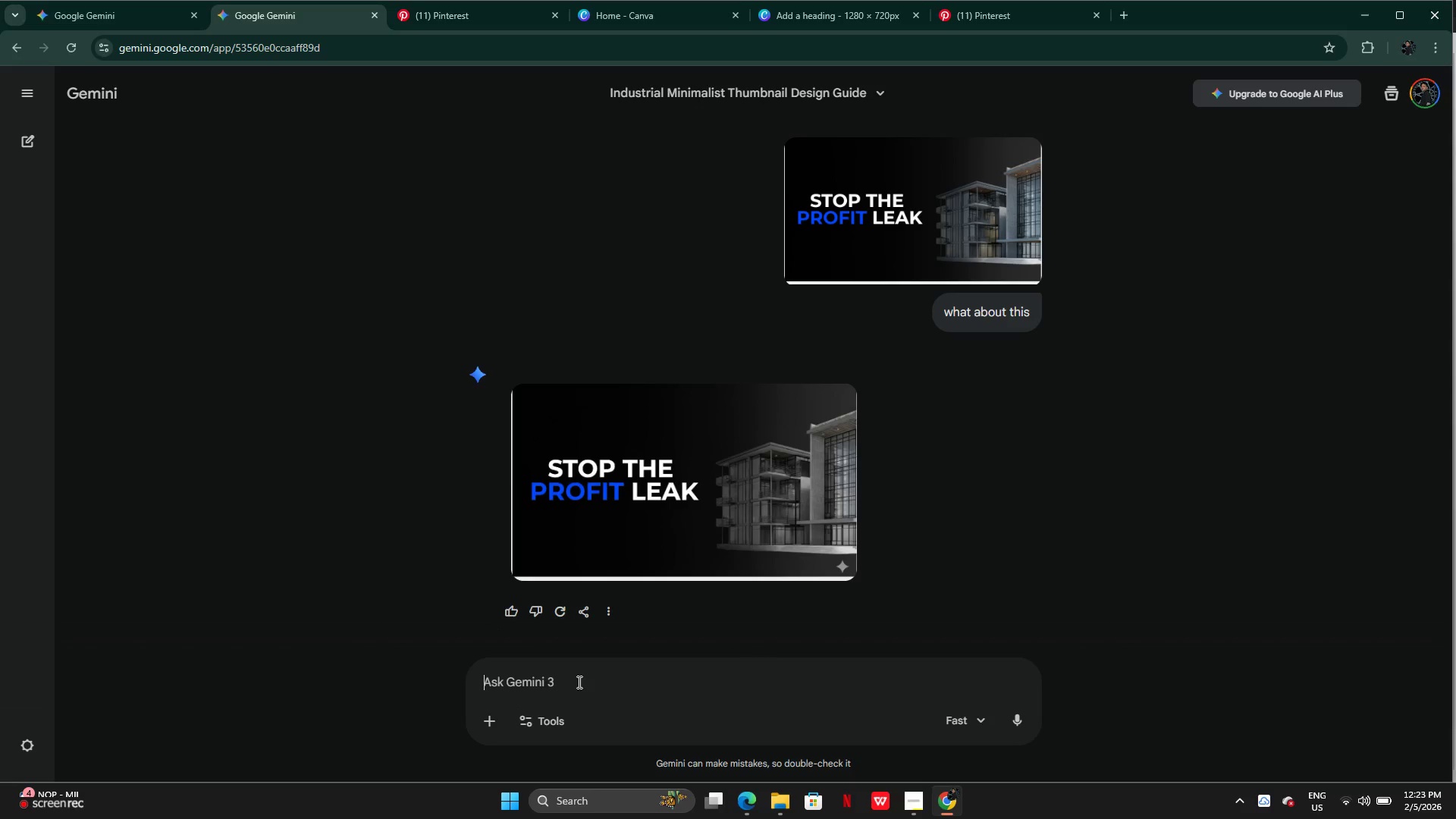 
type(is it better?)
 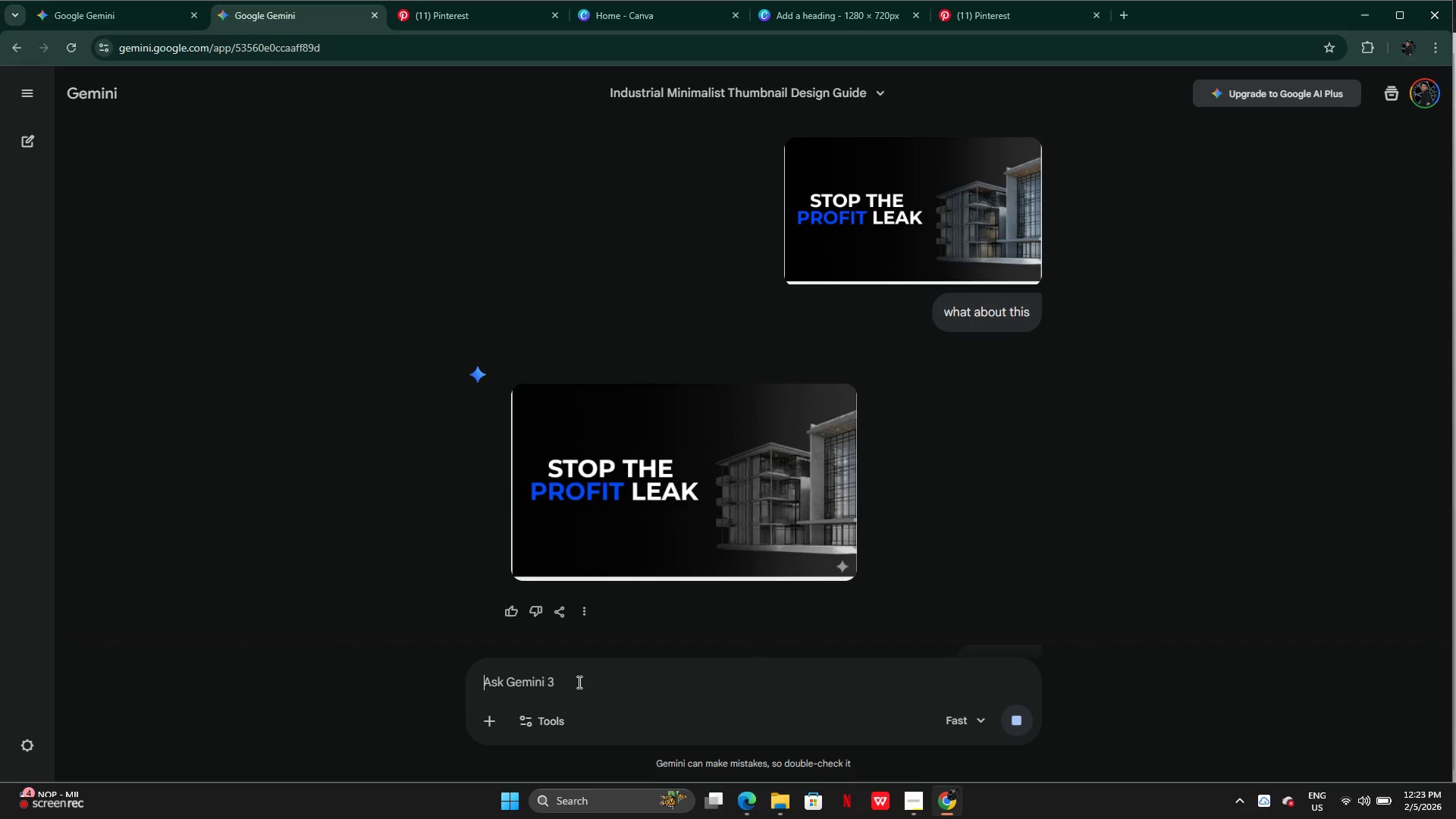 
key(Enter)
 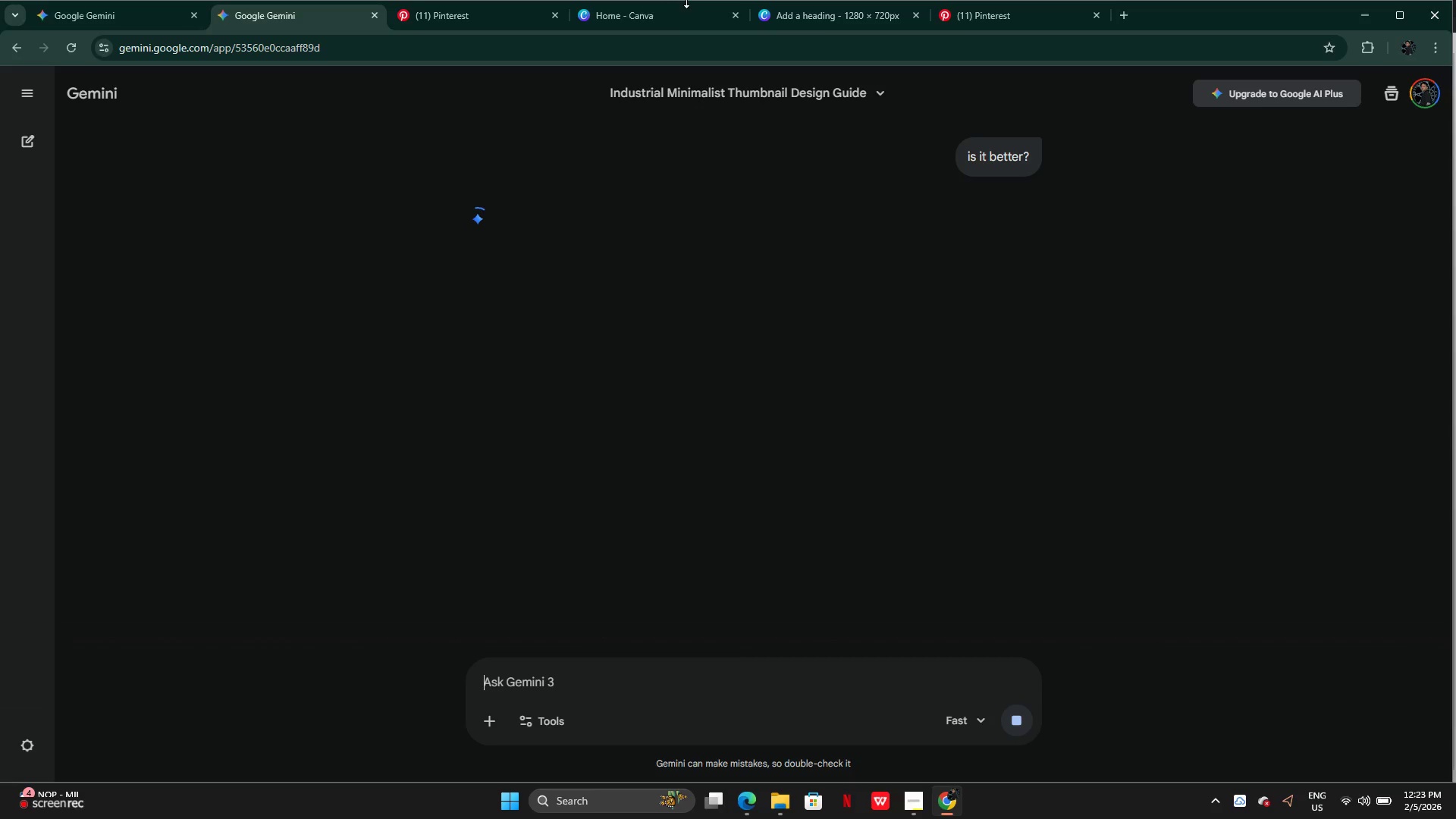 
left_click([842, 17])
 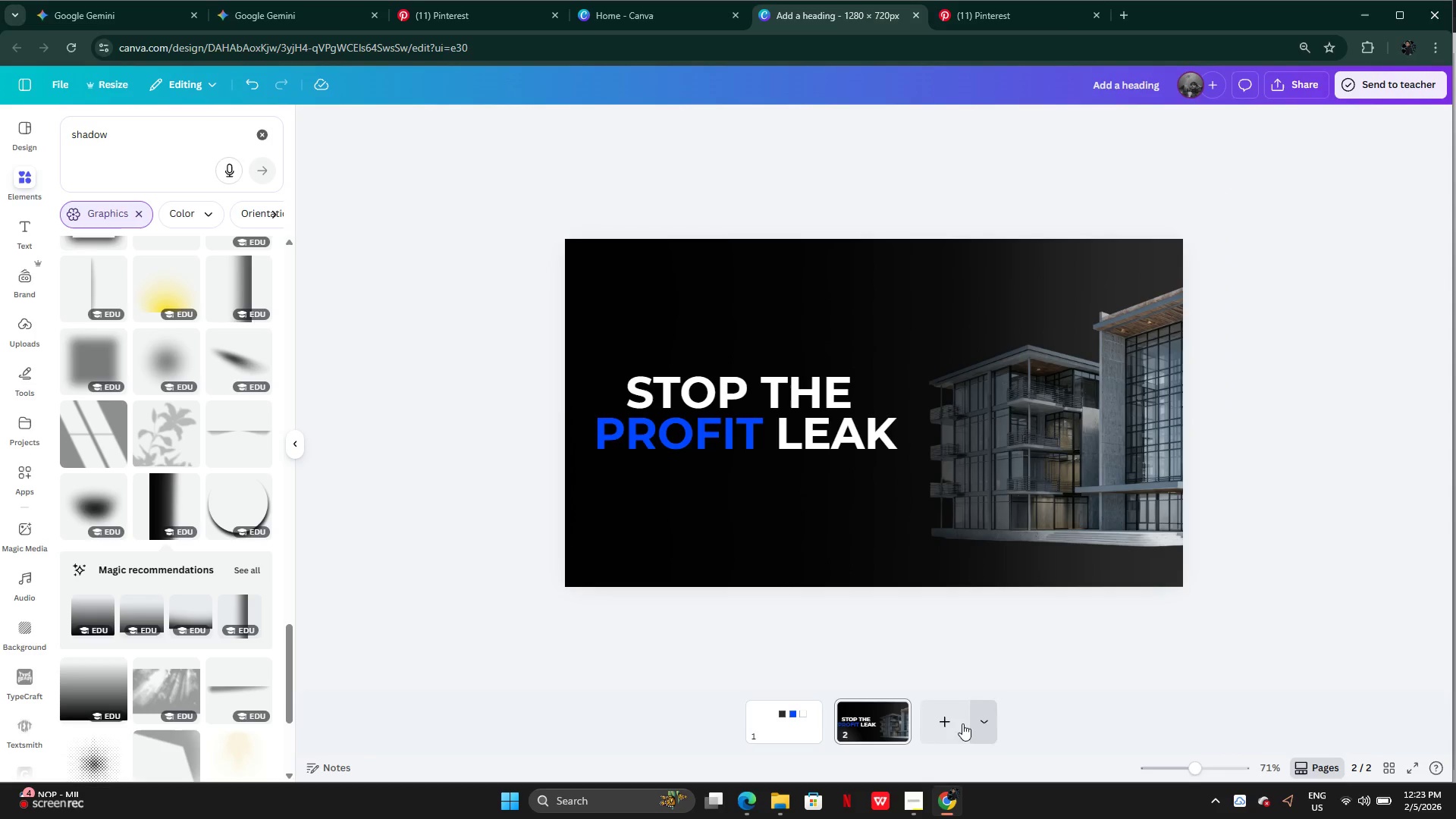 
left_click([943, 734])
 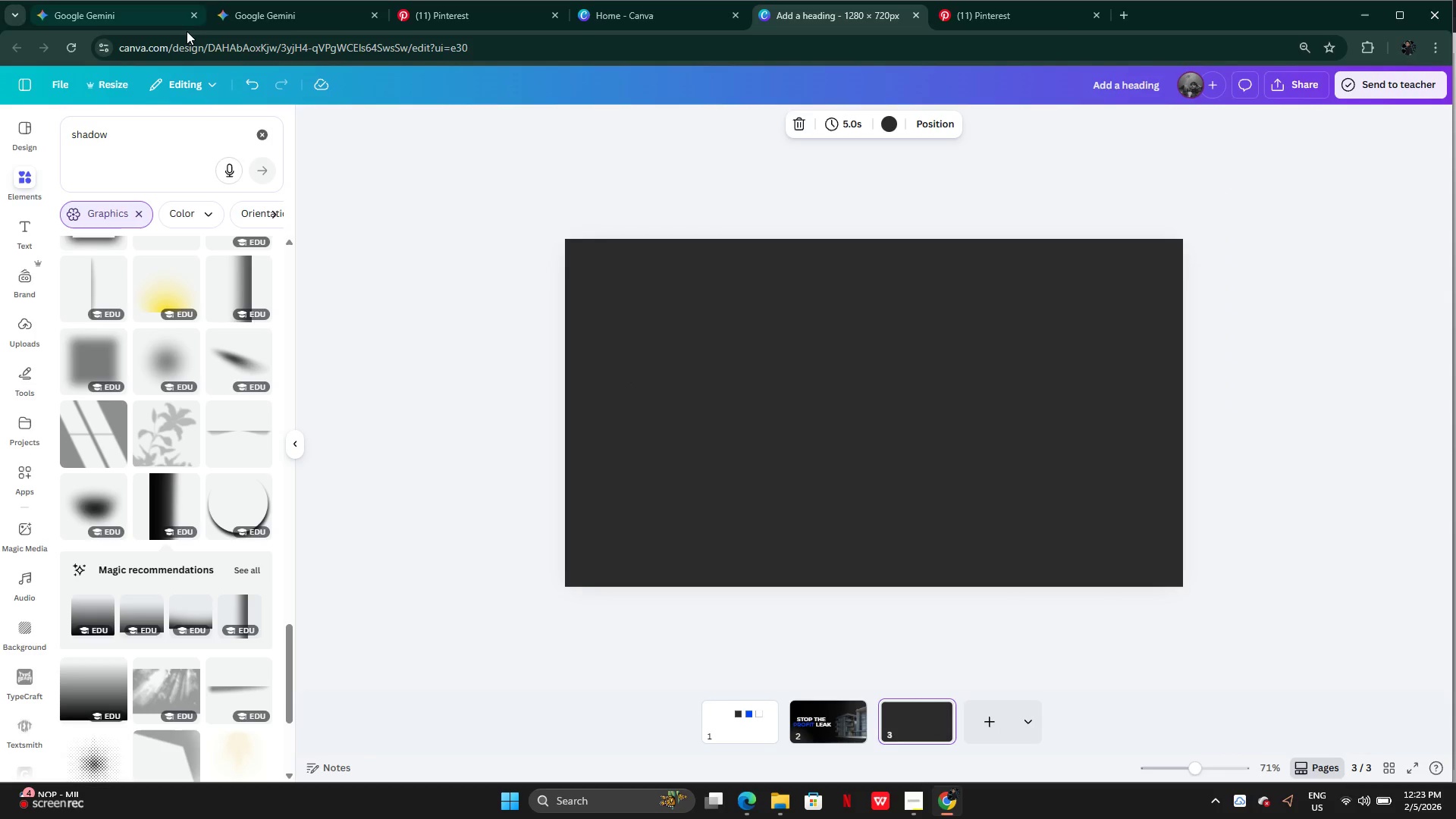 
left_click([280, 16])
 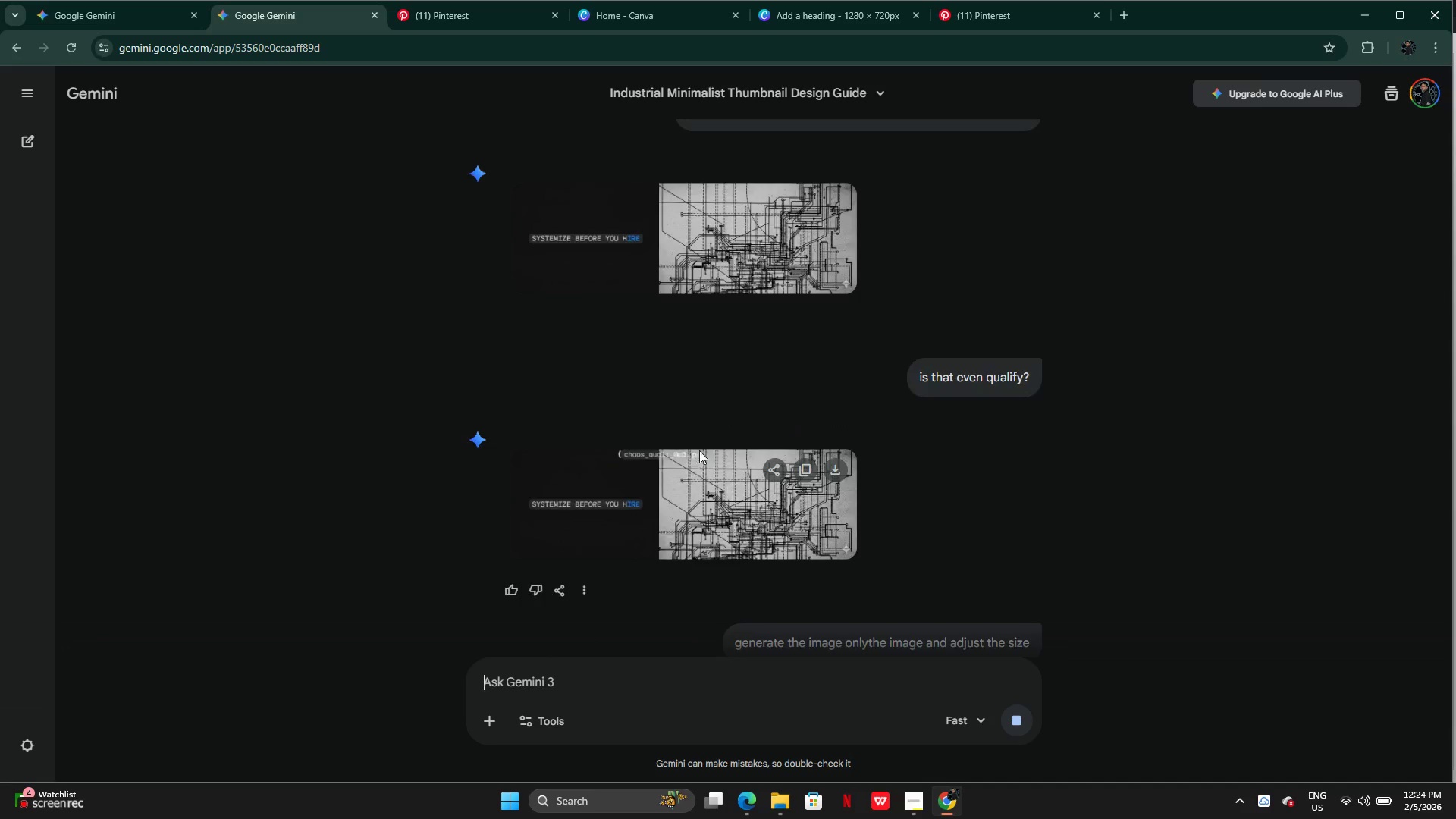 
wait(16.25)
 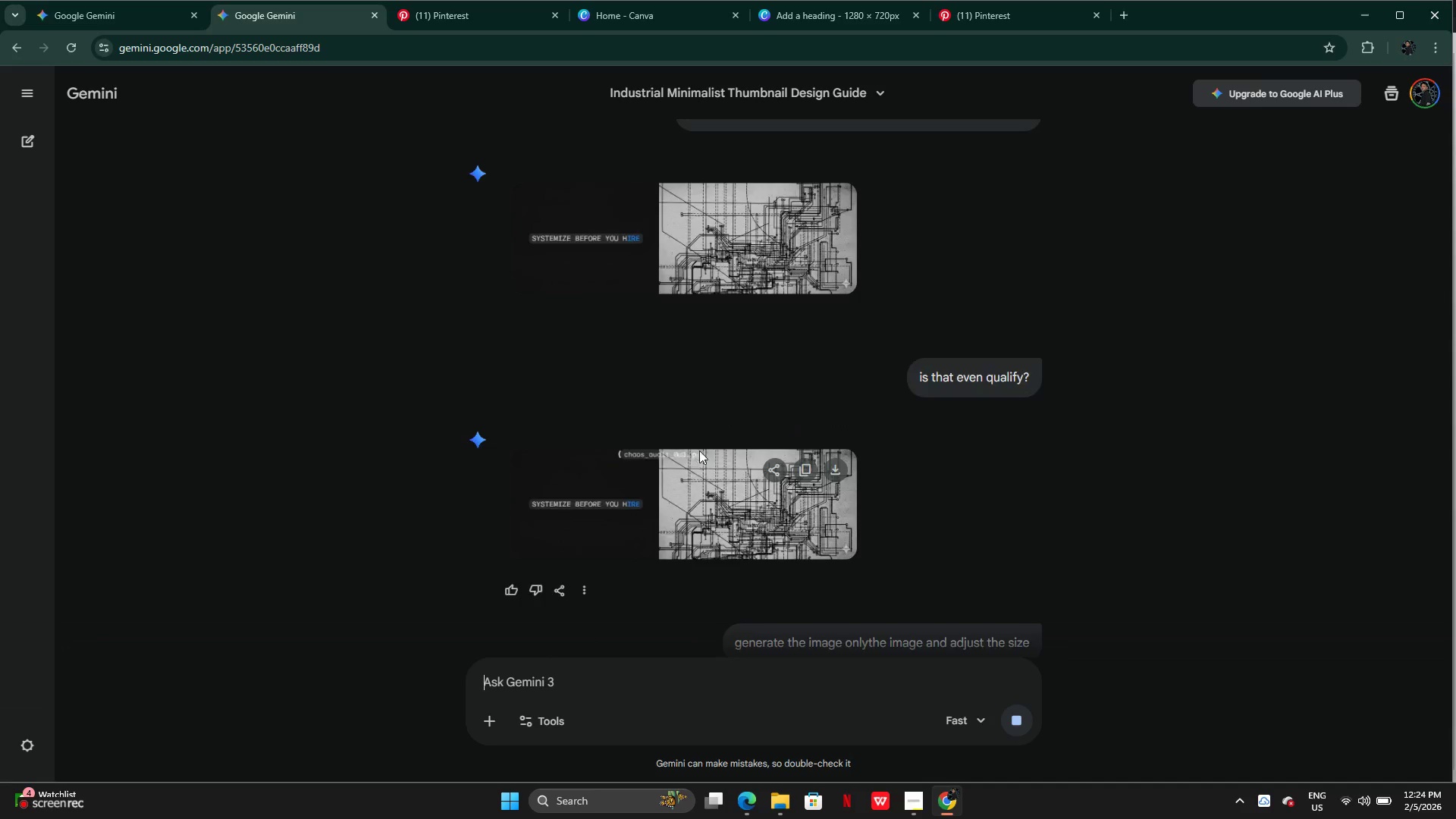 
left_click([33, 92])
 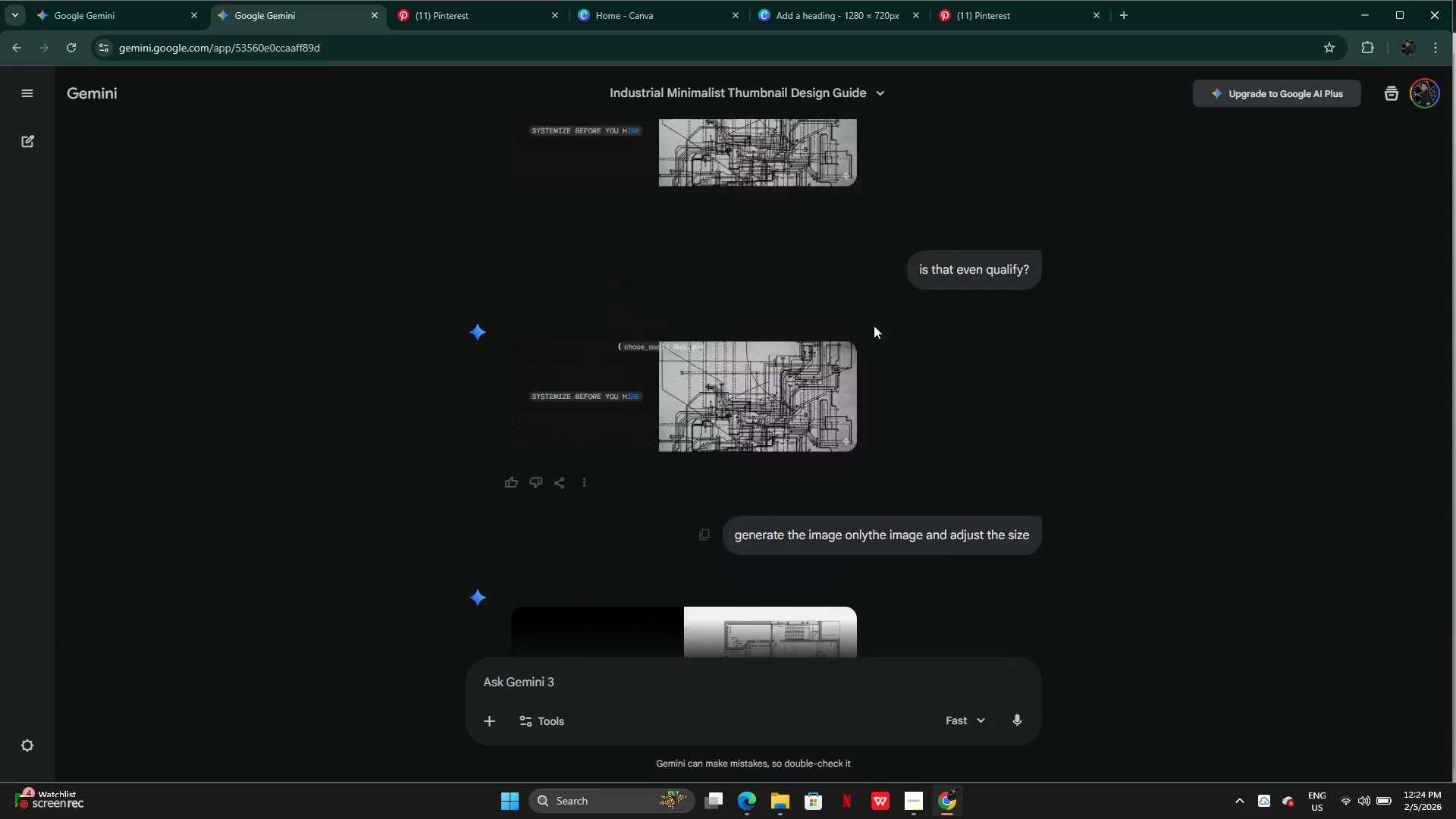 
wait(14.09)
 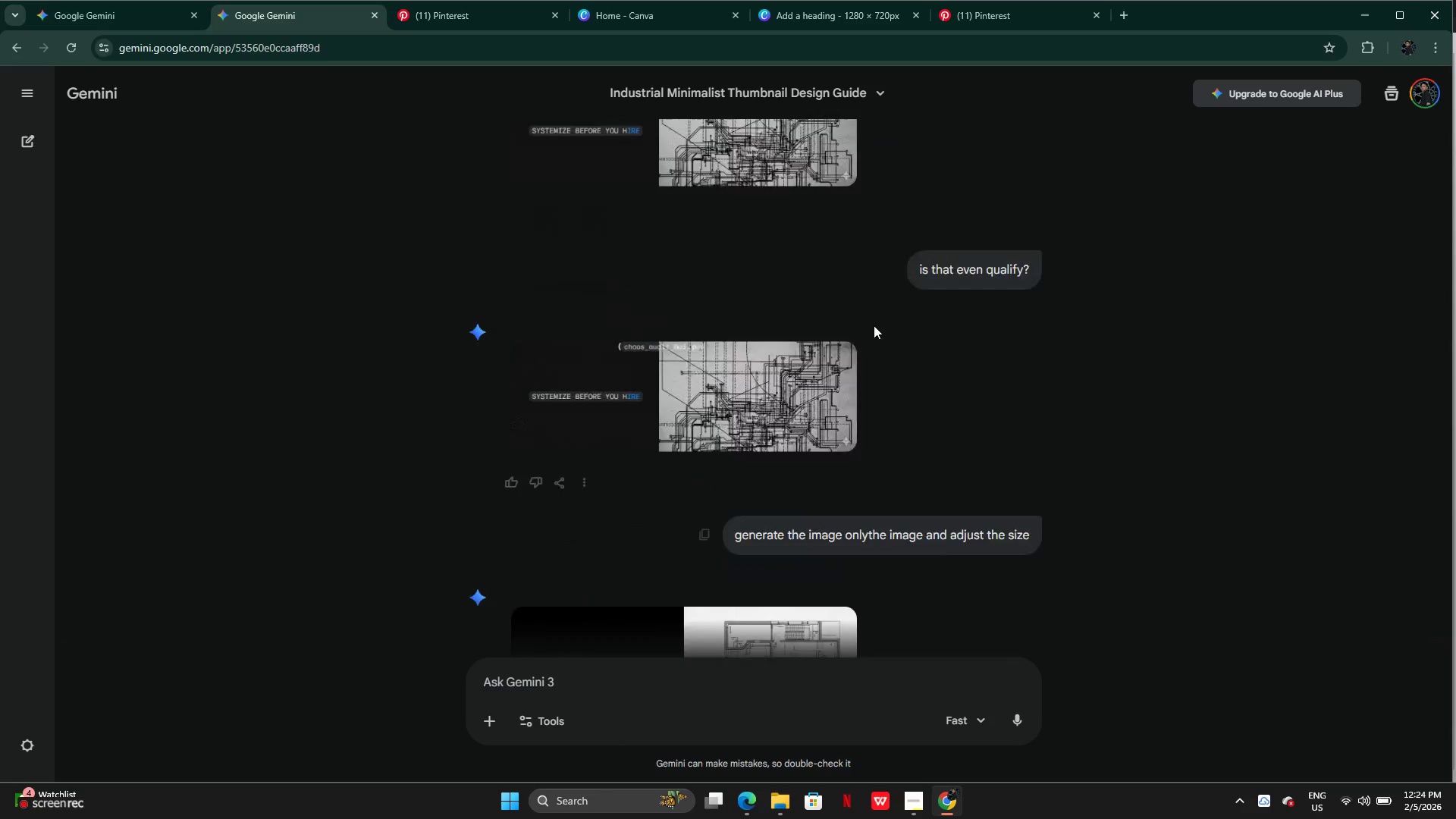 
left_click([796, 24])
 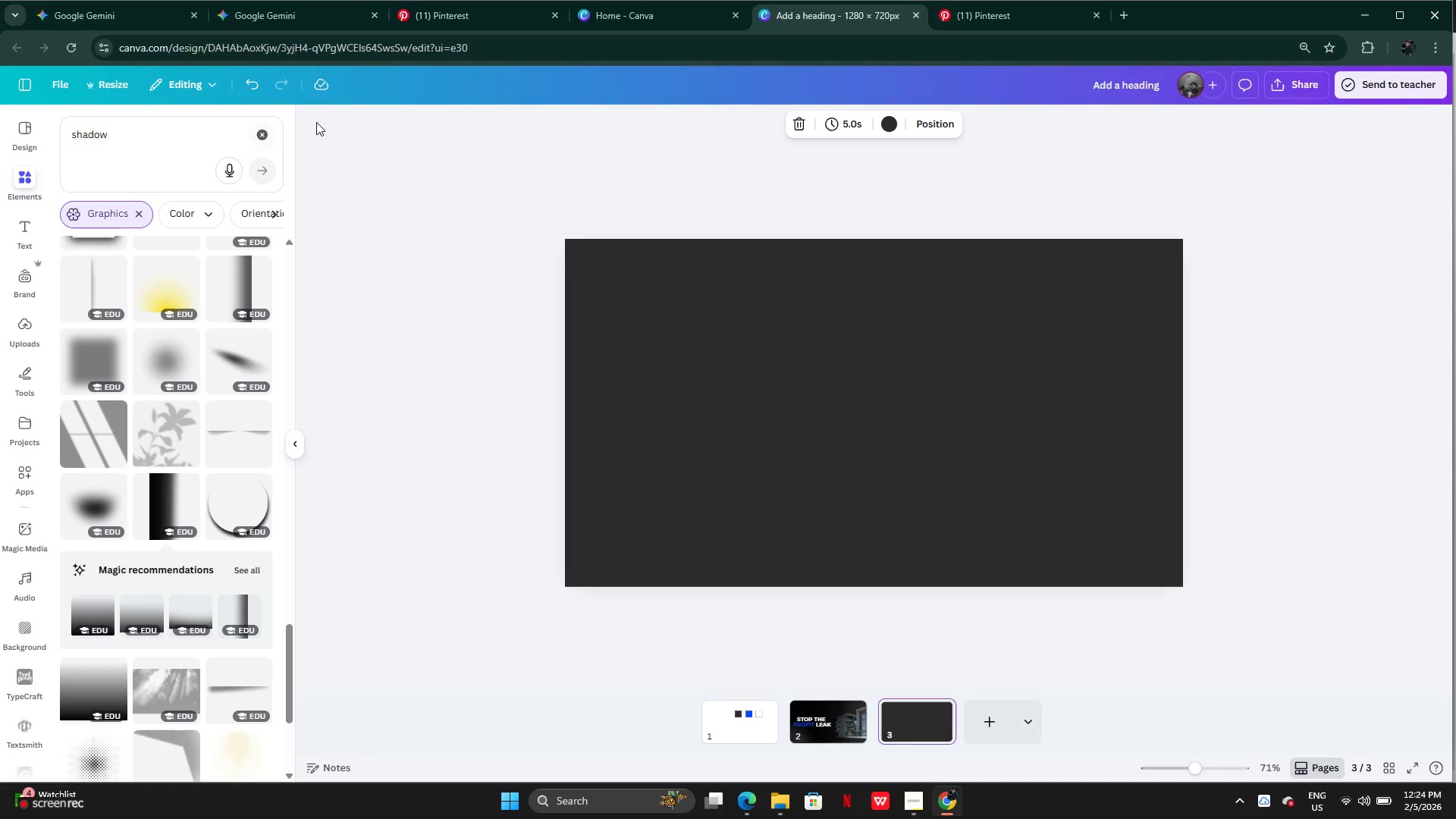 
left_click([261, 140])
 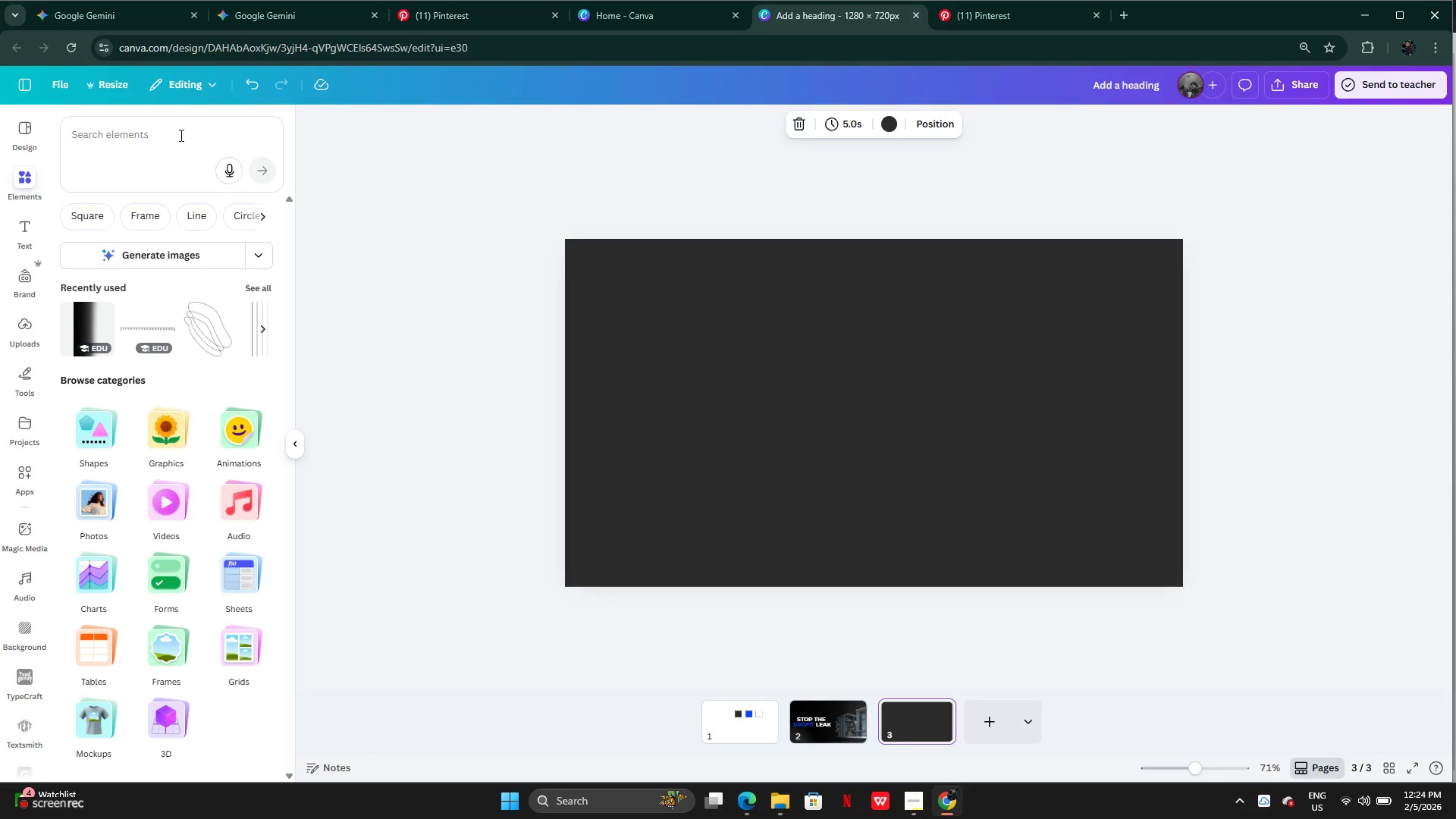 
left_click([179, 136])
 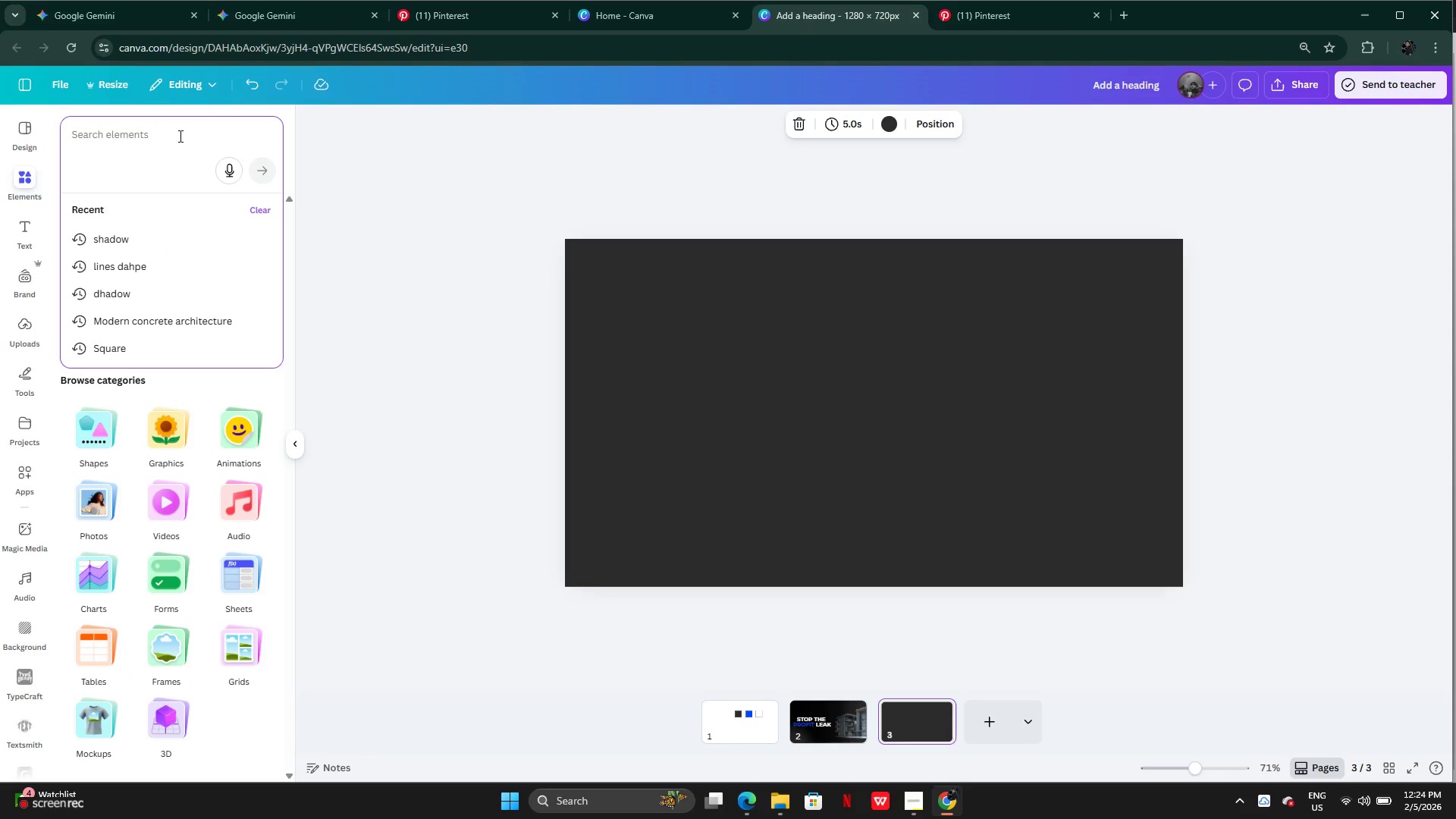 
type(desk audit)
 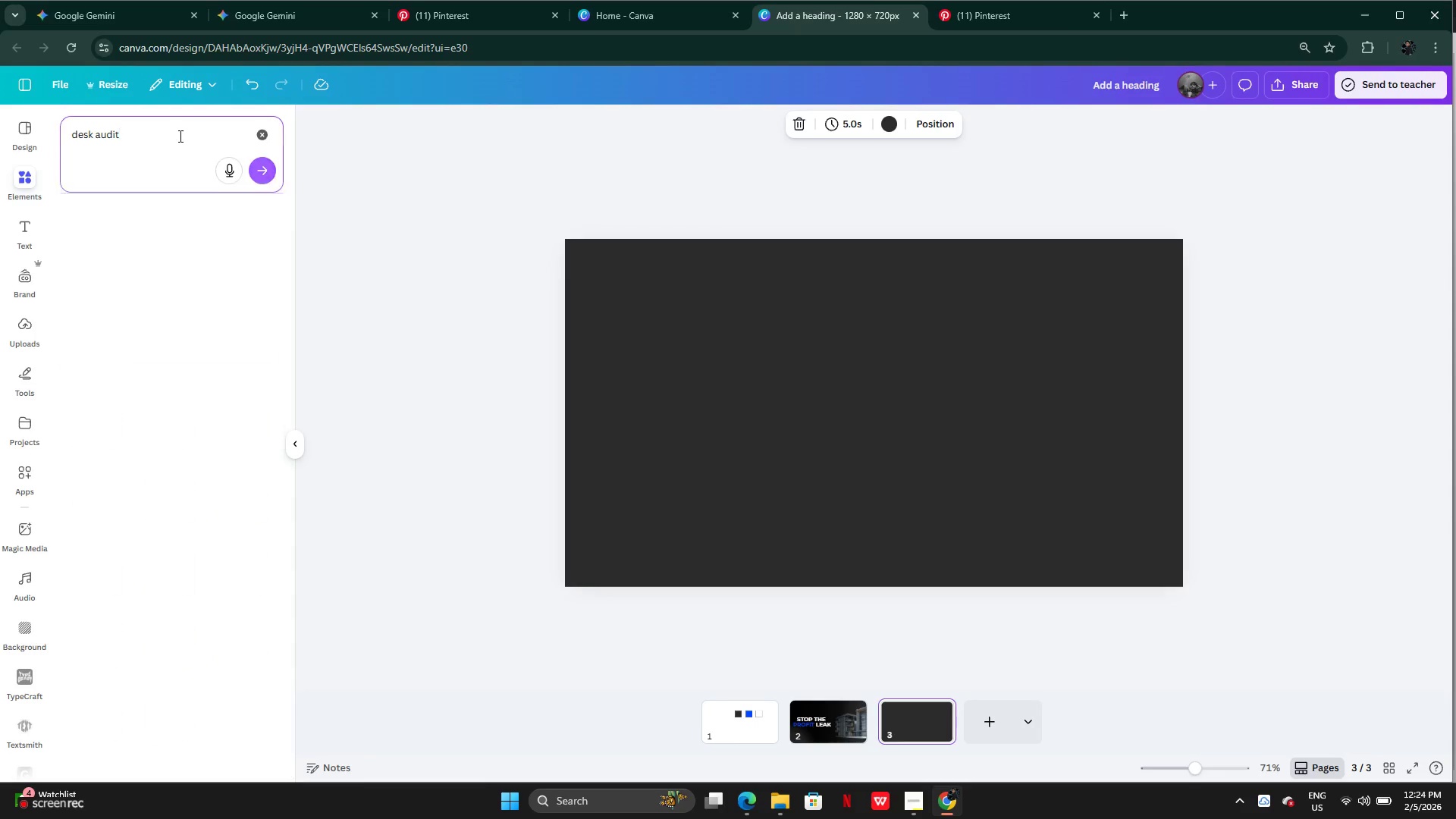 
key(Enter)
 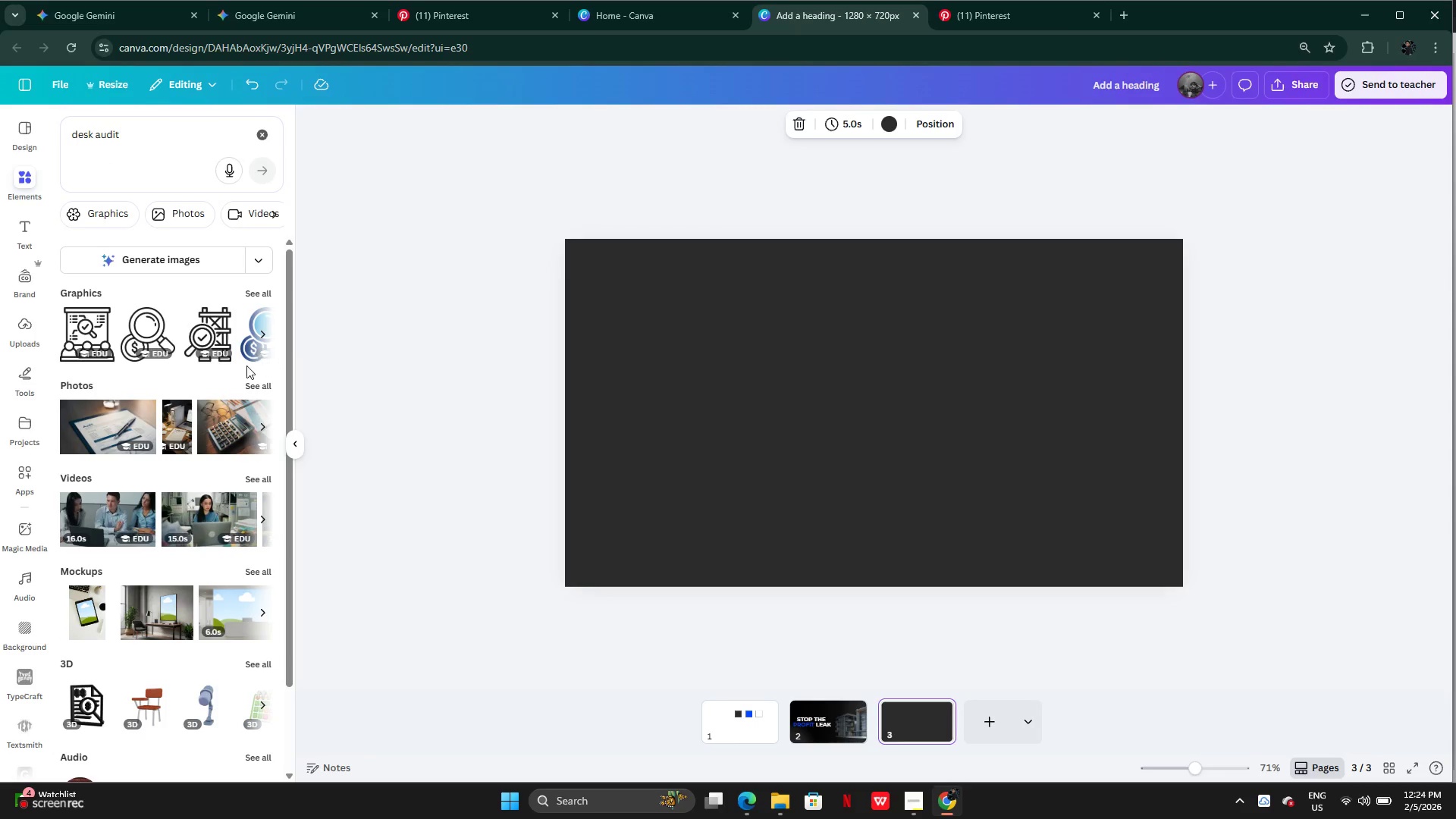 
left_click([261, 388])
 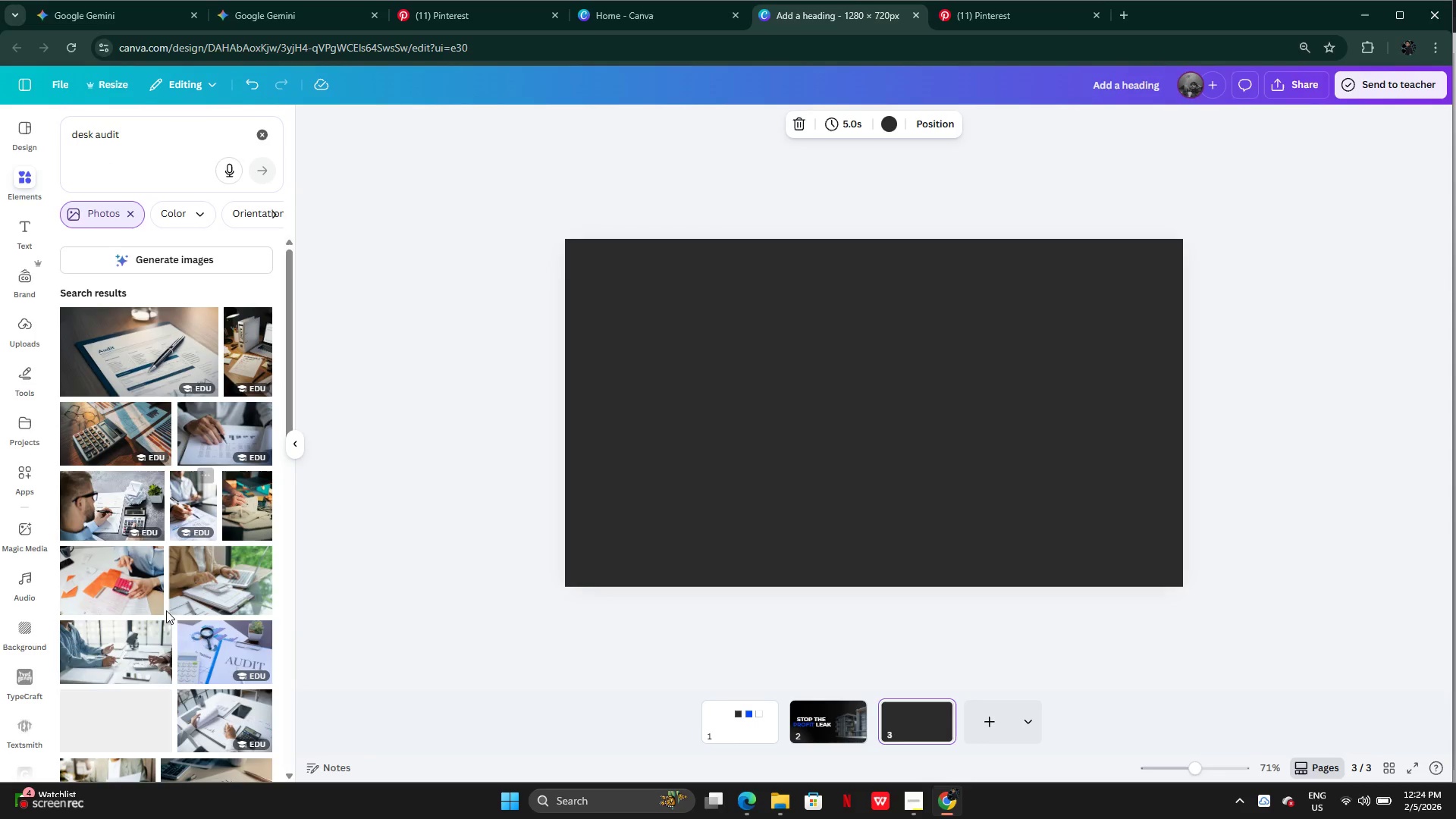 
scroll: coordinate [158, 662], scroll_direction: down, amount: 24.0
 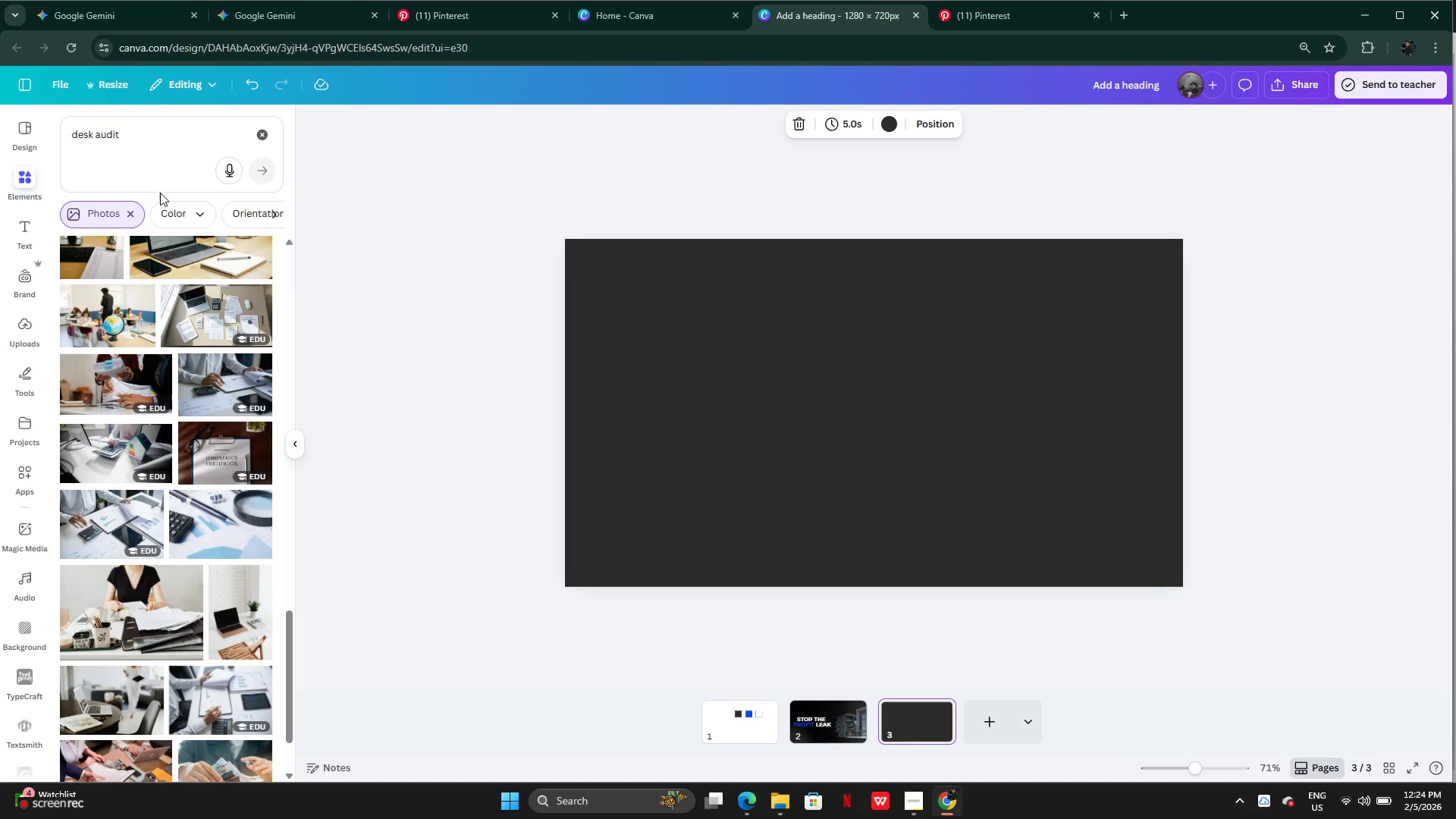 
left_click([129, 140])
 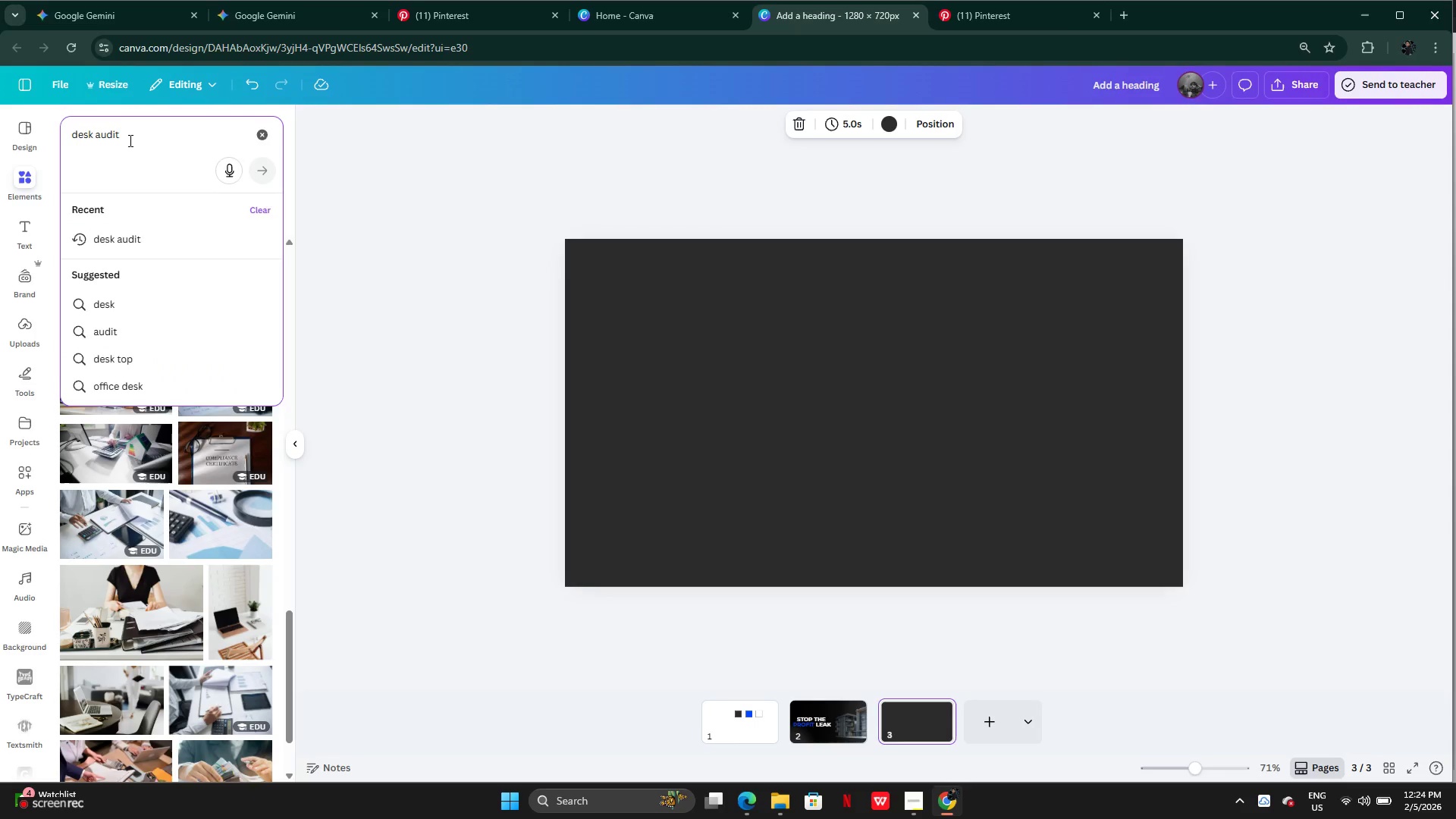 
type( minina)
key(Backspace)
key(Backspace)
type(mal)
 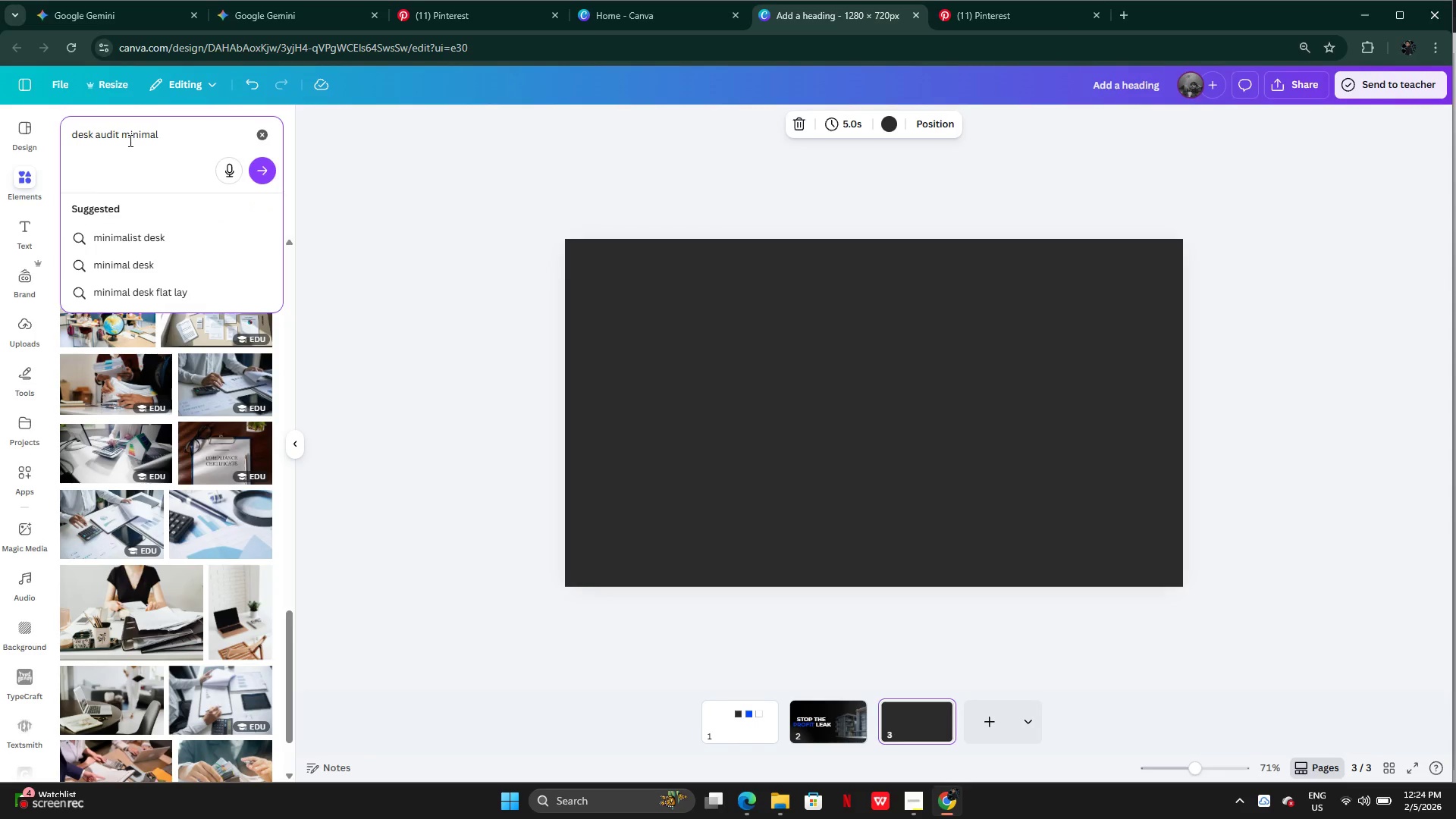 
key(Enter)
 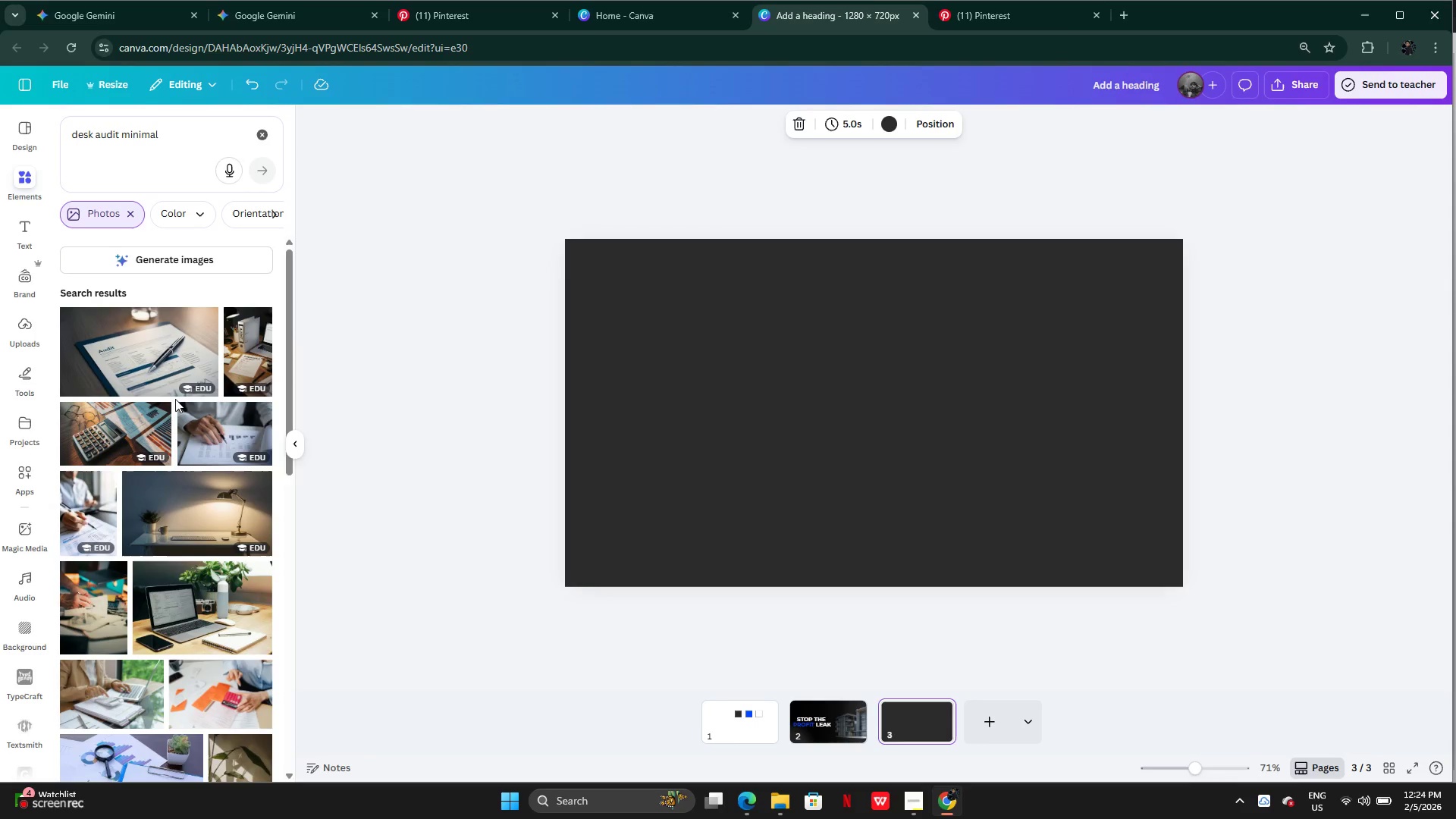 
scroll: coordinate [186, 669], scroll_direction: down, amount: 17.0
 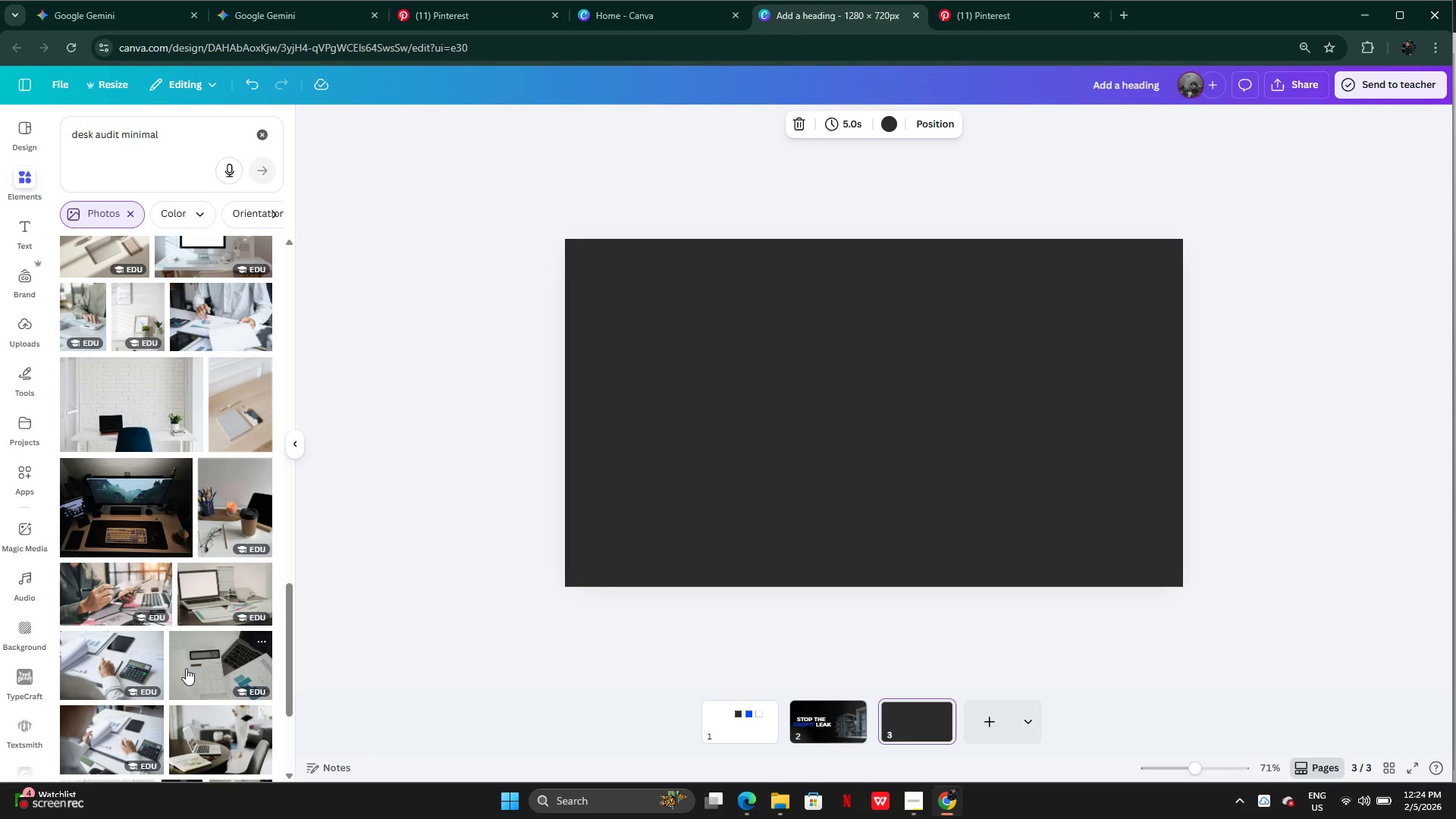 
scroll: coordinate [196, 660], scroll_direction: down, amount: 20.0
 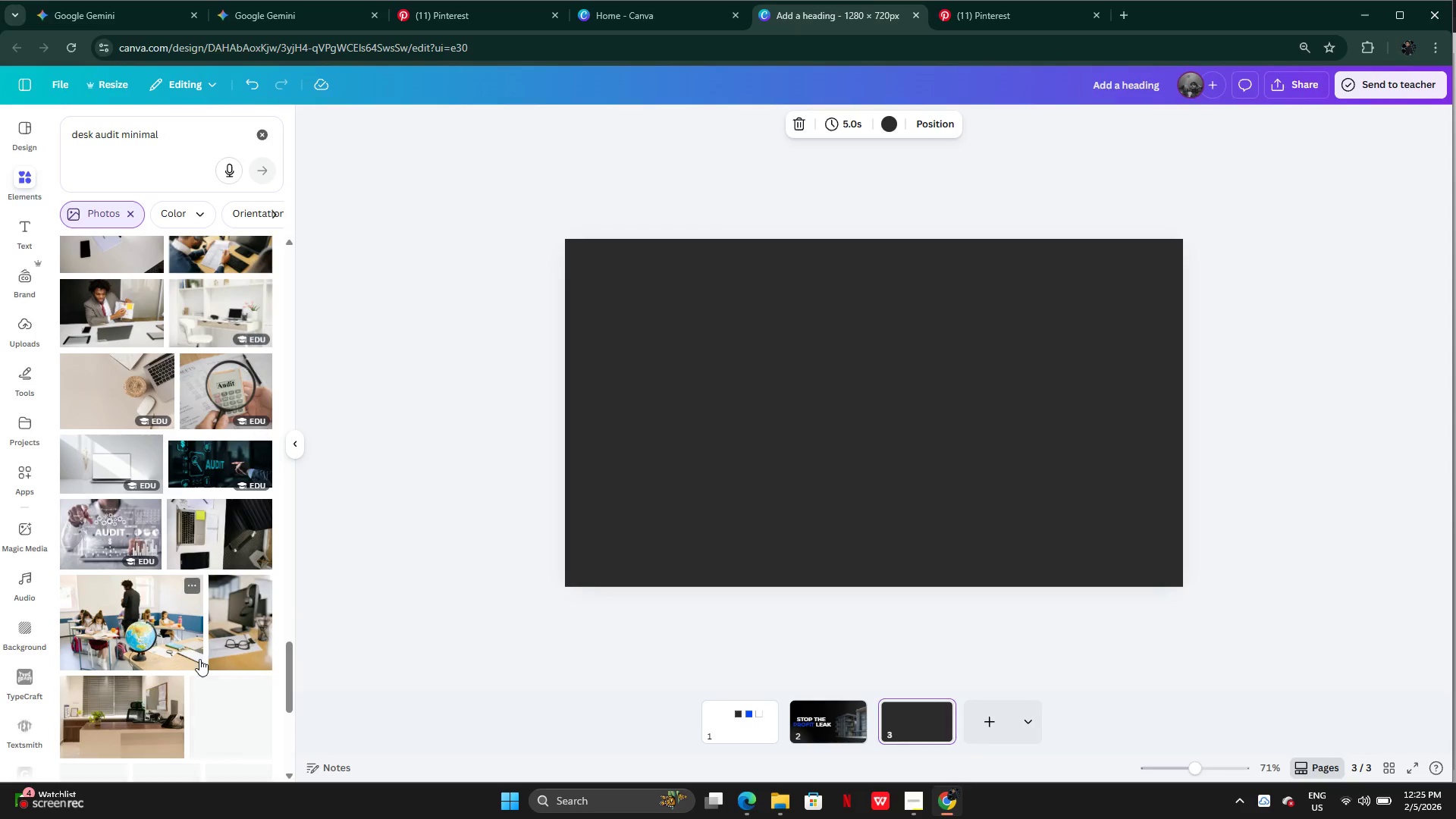 
scroll: coordinate [210, 654], scroll_direction: down, amount: 24.0
 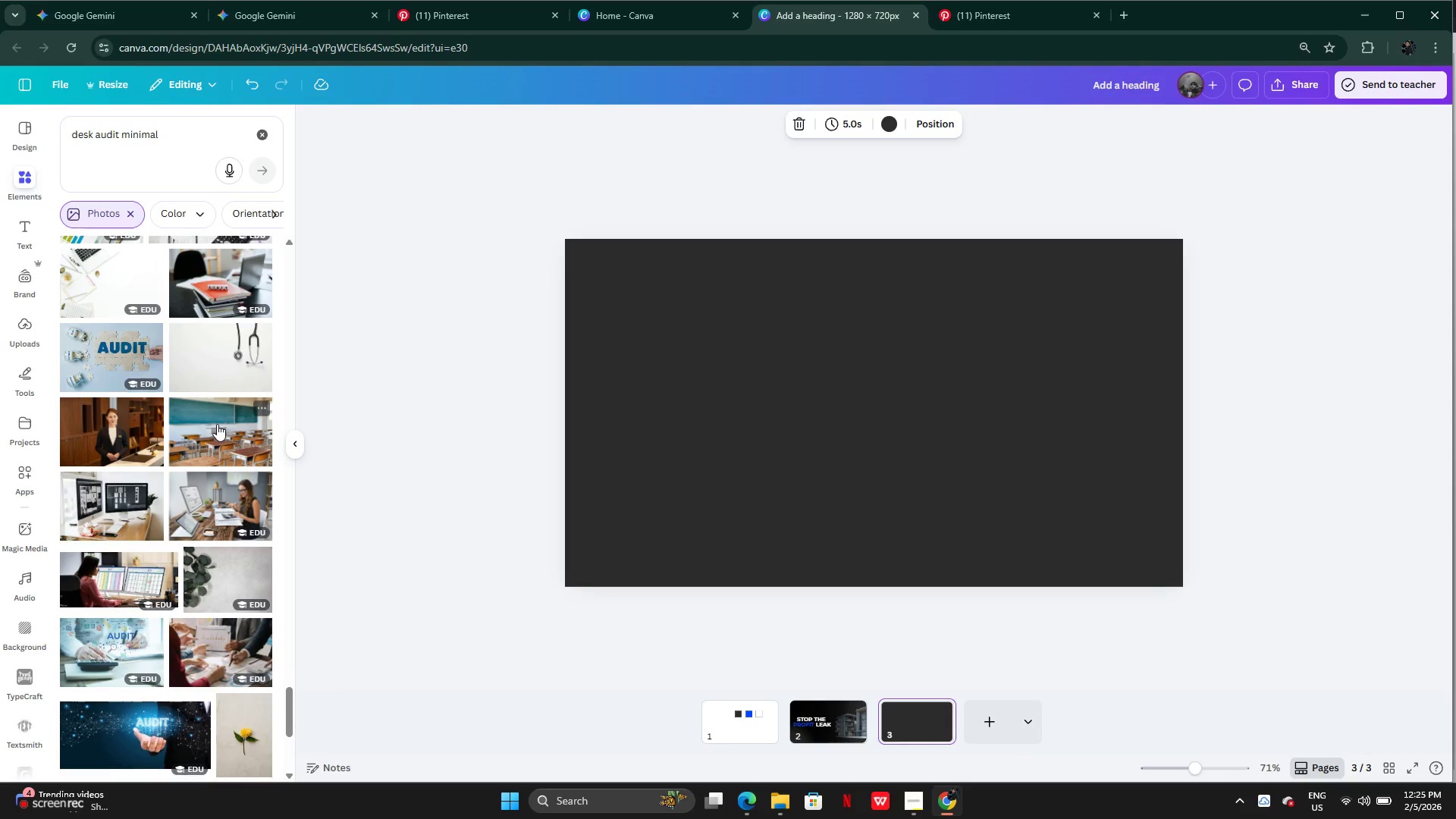 
scroll: coordinate [158, 454], scroll_direction: down, amount: 4.0
 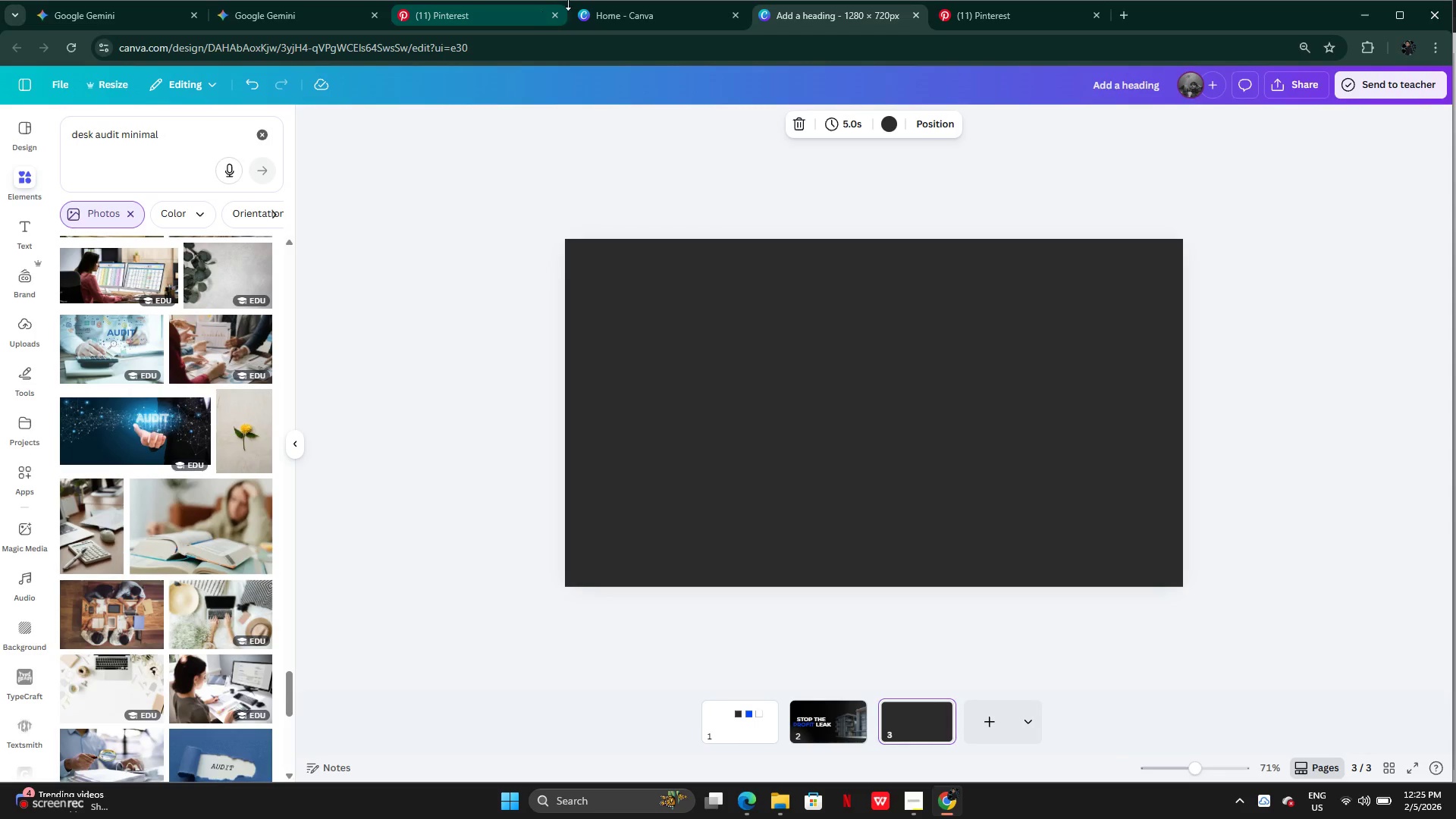 
left_click([632, 15])
 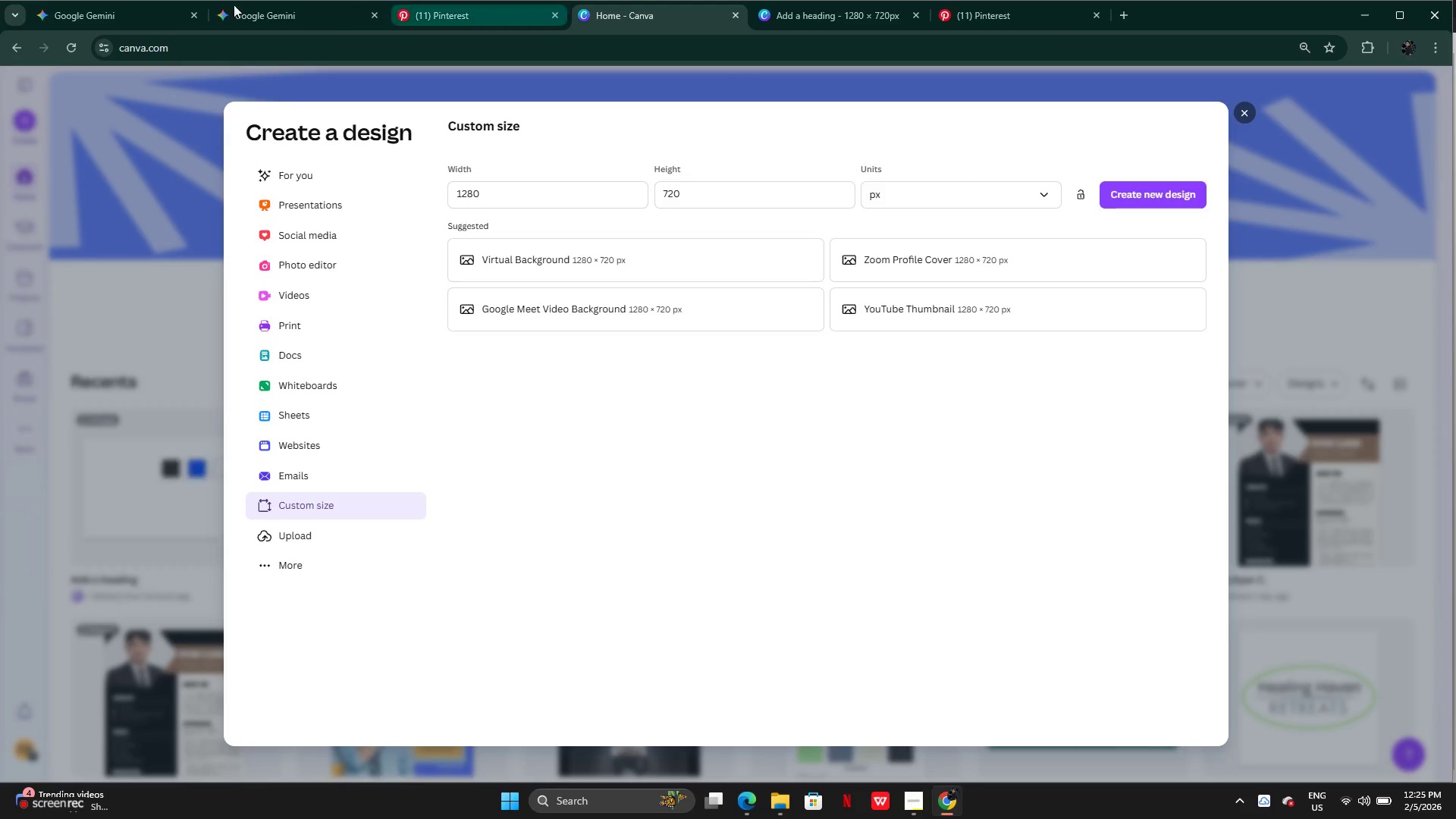 
left_click([234, 5])
 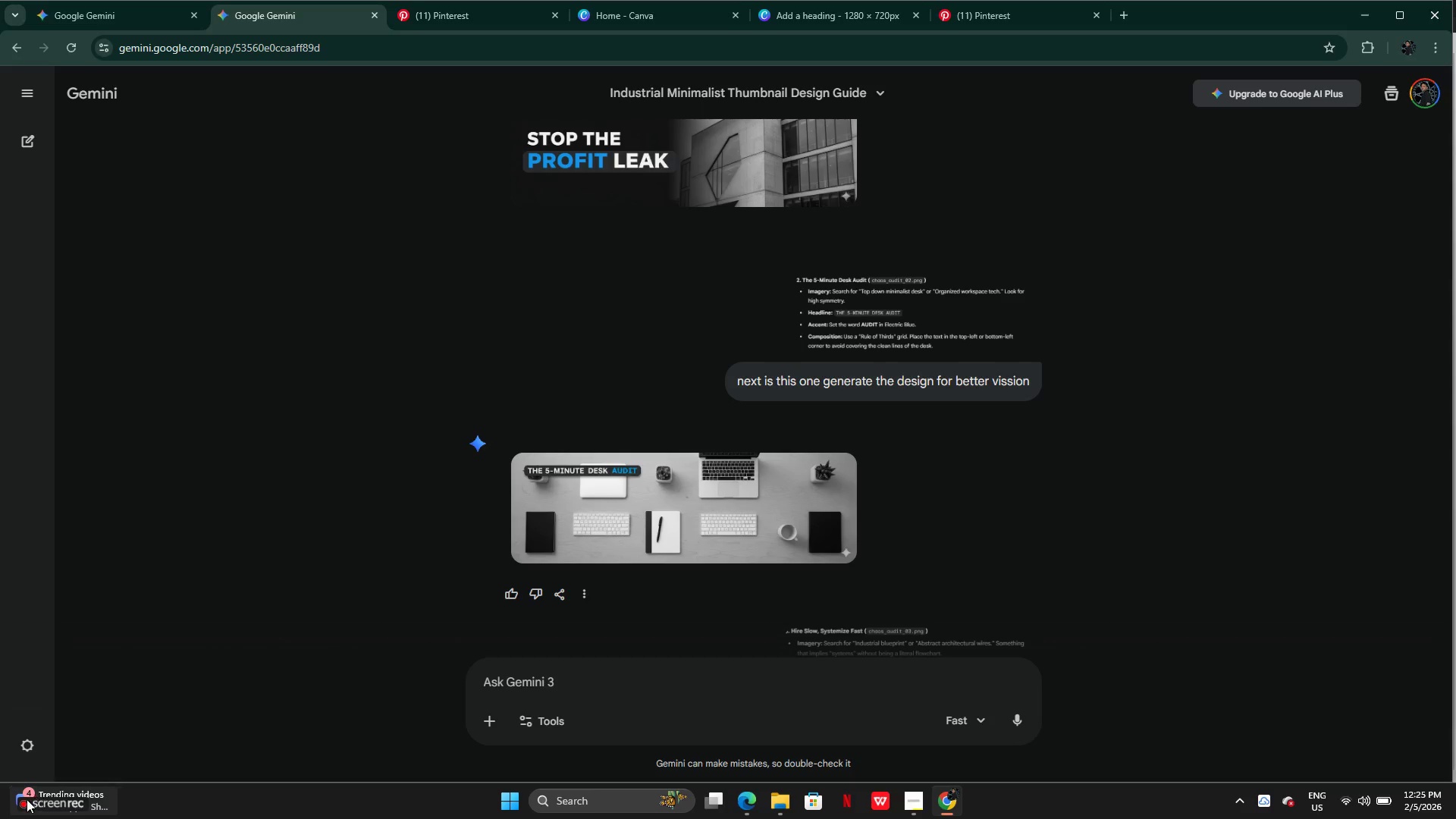 
left_click([33, 808])
 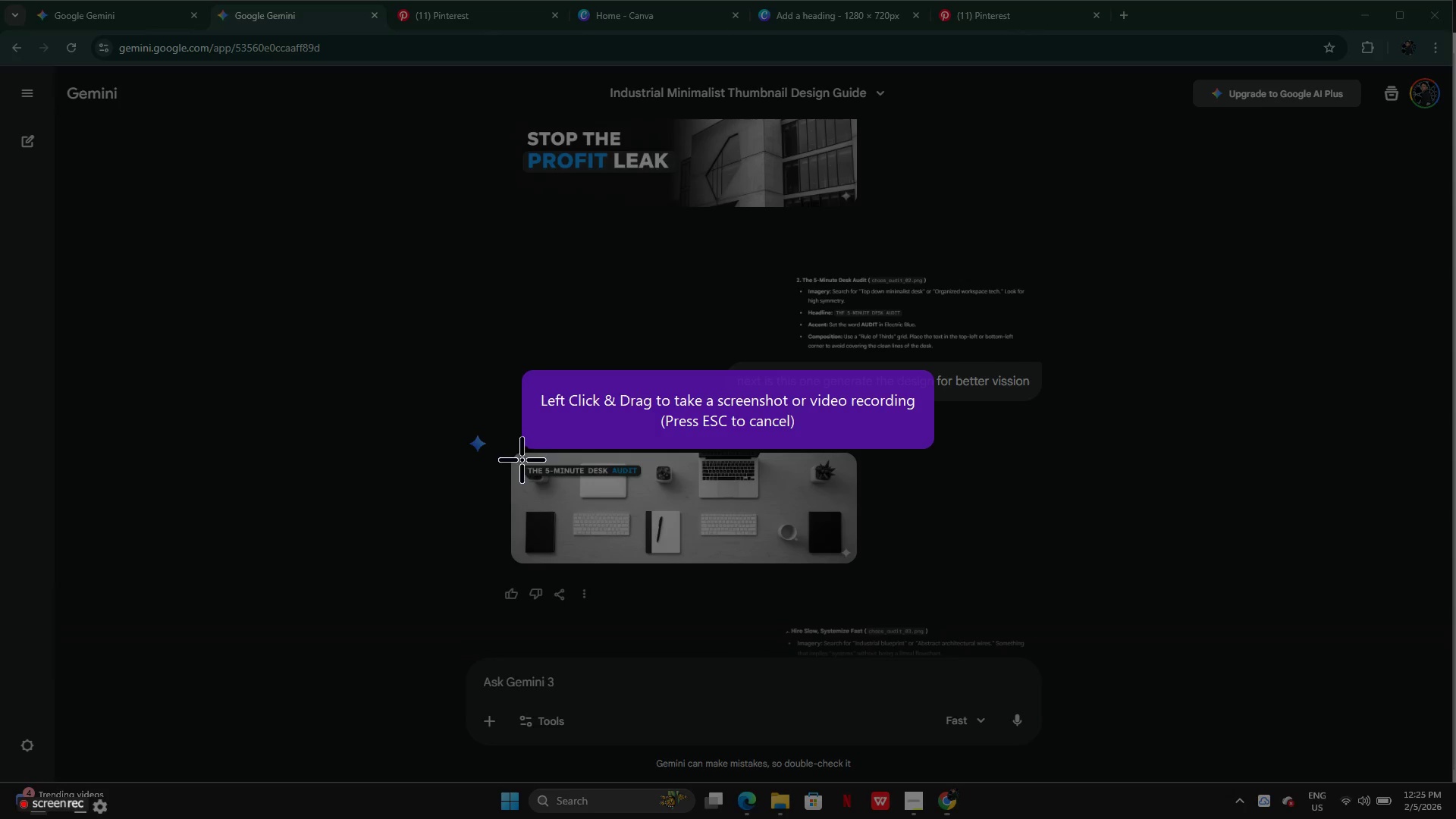 
left_click_drag(start_coordinate=[518, 456], to_coordinate=[850, 560])
 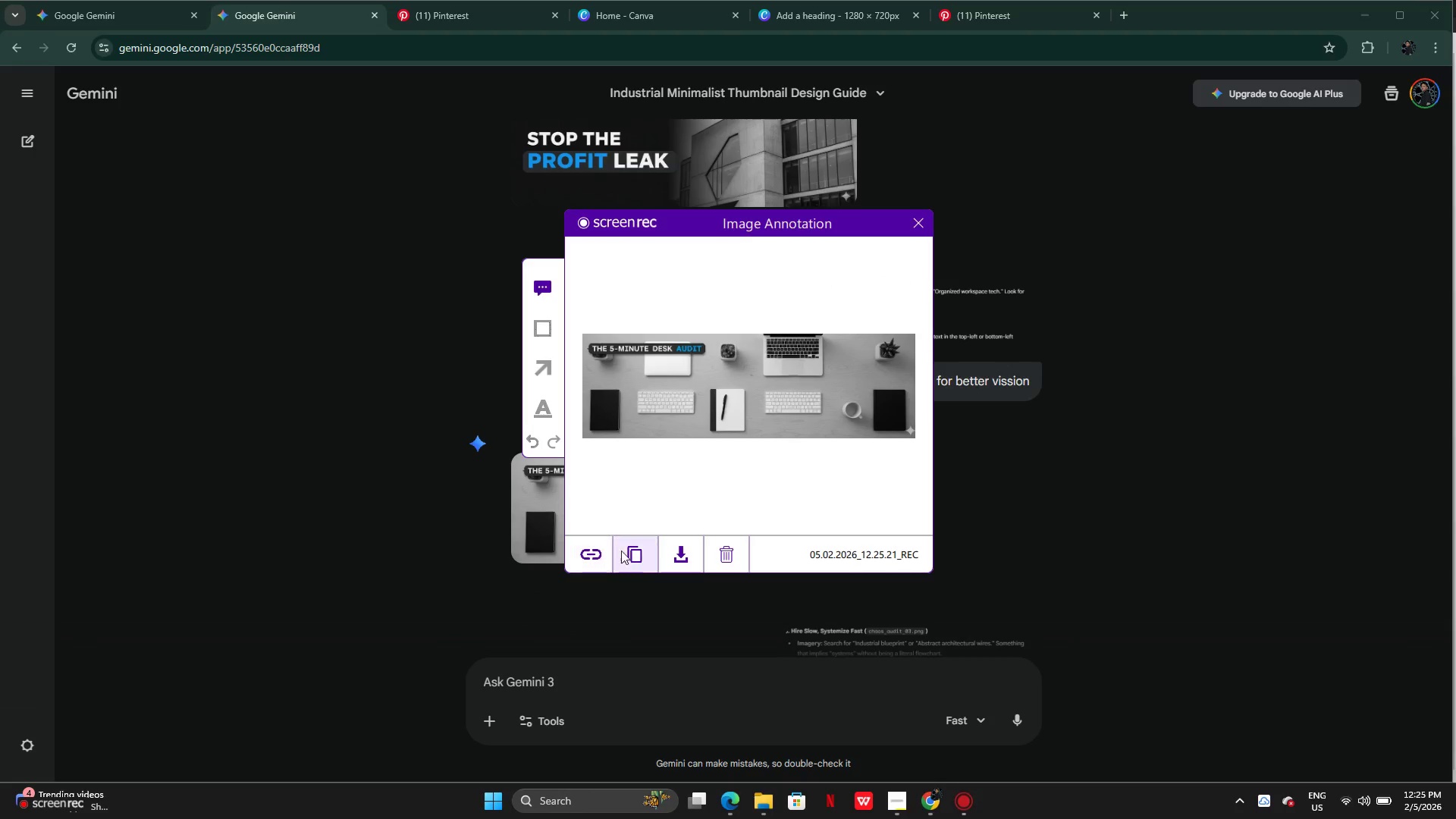 
left_click([632, 549])
 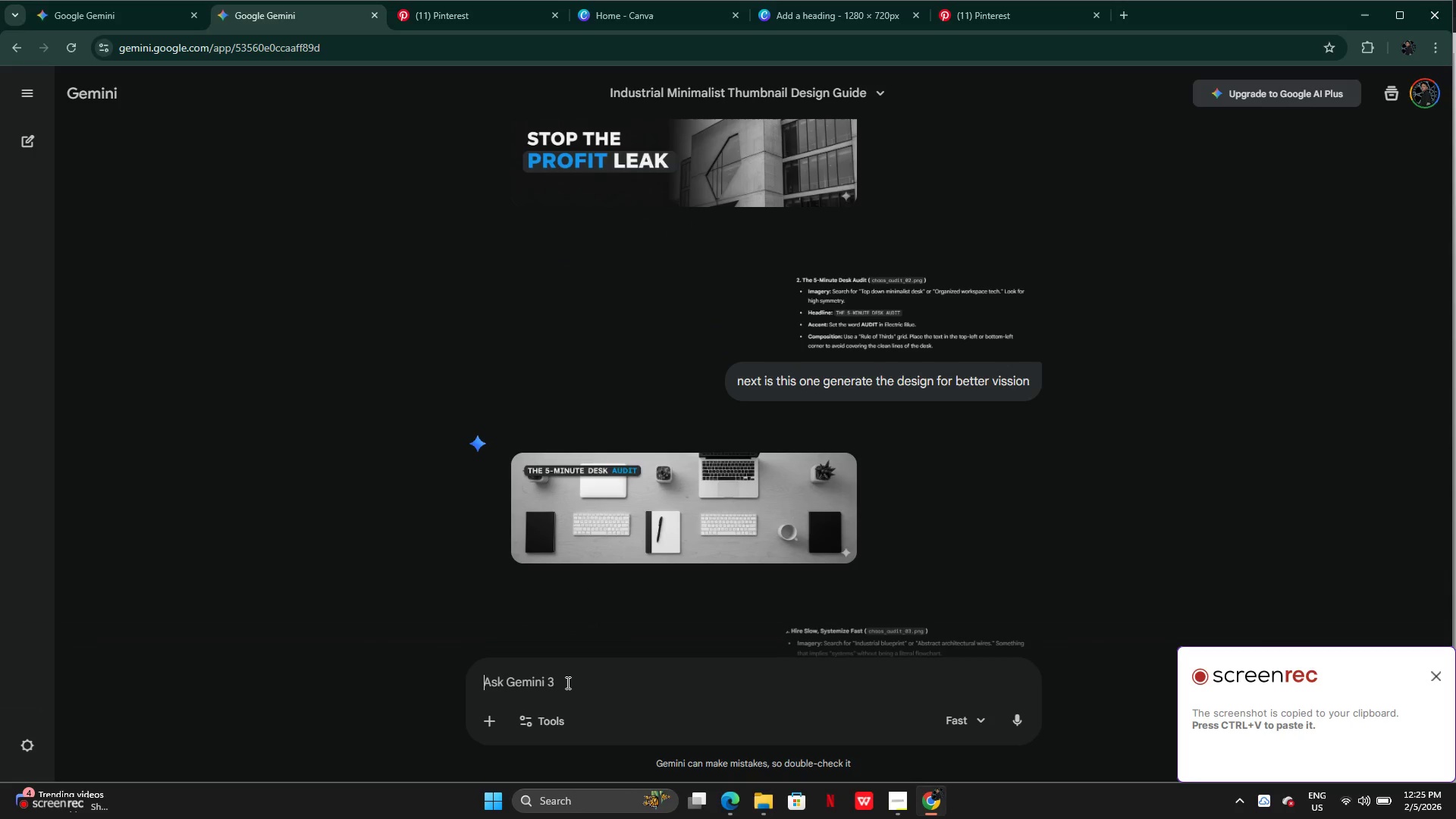 
key(Control+C)
 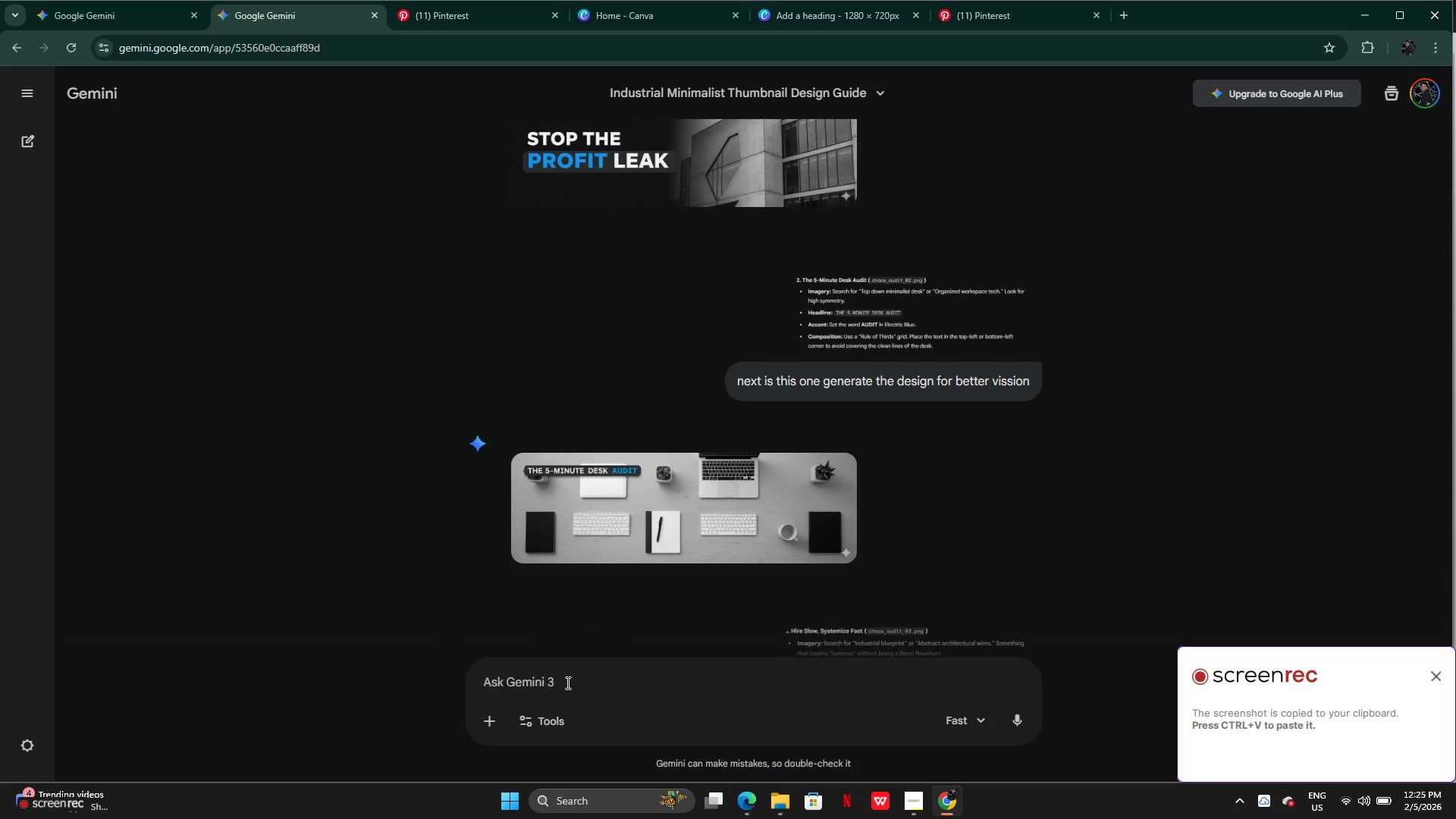 
key(Shift+ShiftLeft)
 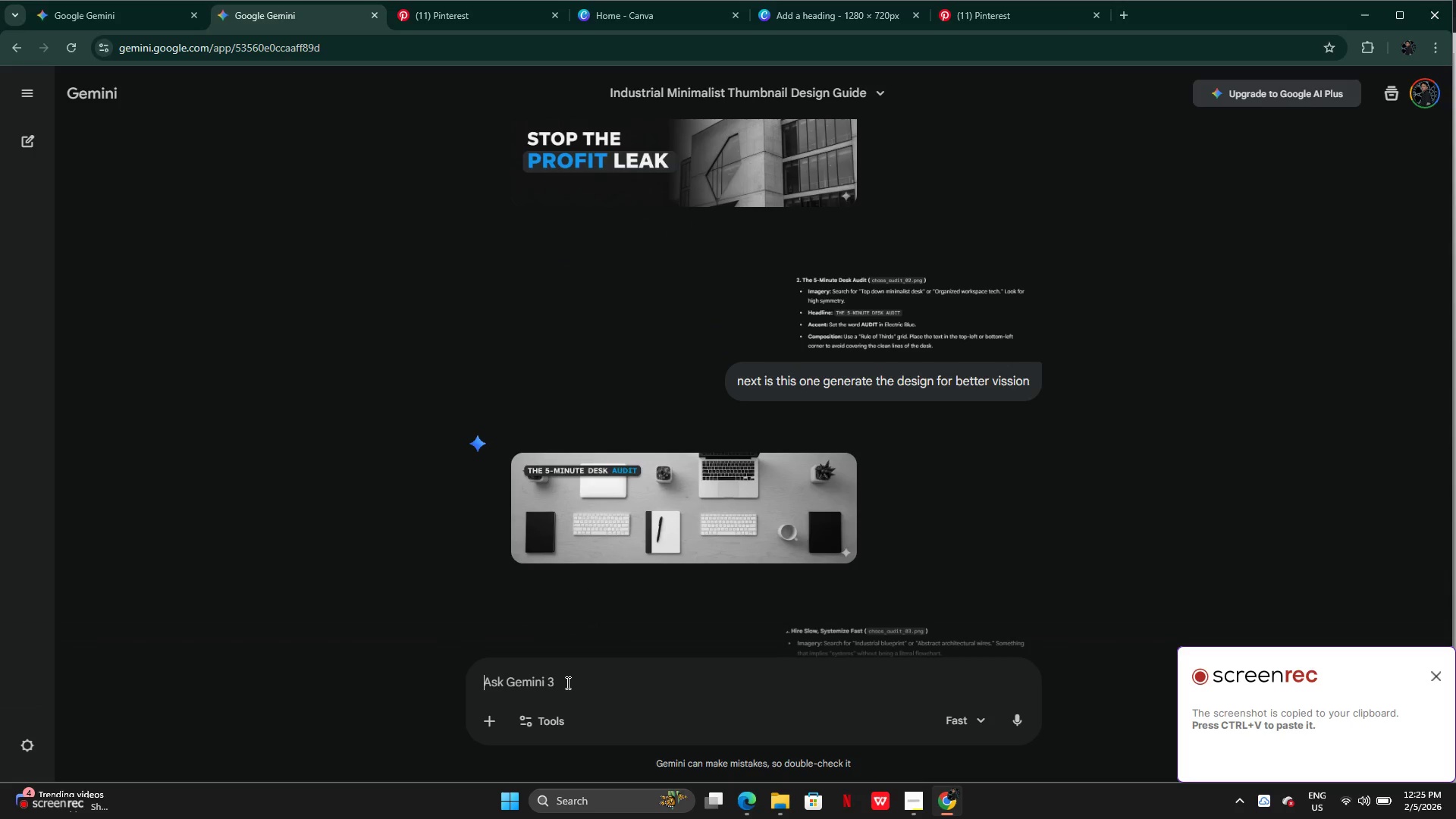 
key(Control+V)
 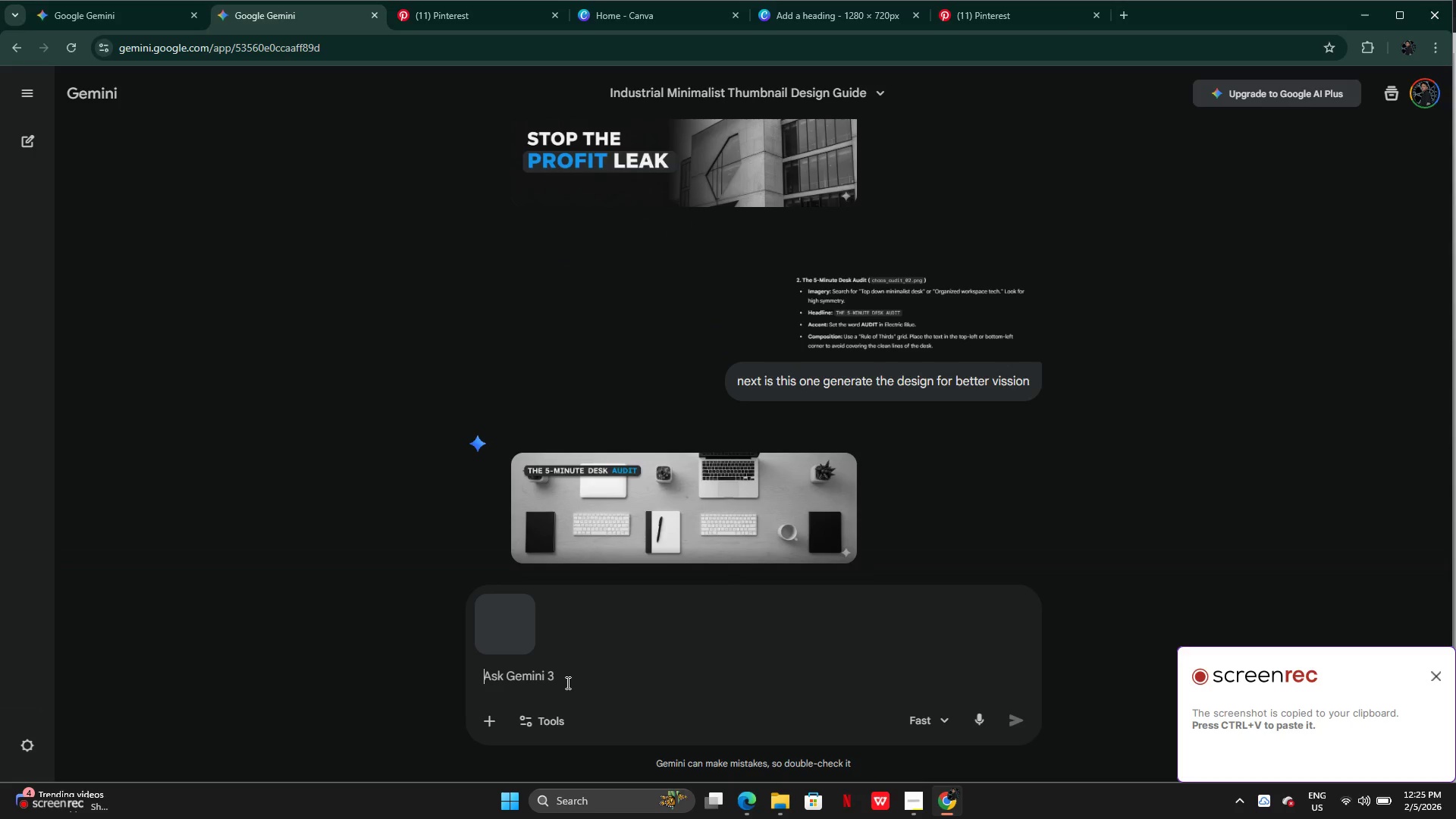 
type(czb)
key(Backspace)
key(Backspace)
type(zn)
key(Backspace)
key(Backspace)
type(an you regenrate )
key(Backspace)
key(Backspace)
key(Backspace)
key(Backspace)
key(Backspace)
type(erate this image without text ad )
key(Backspace)
key(Backspace)
key(Backspace)
type(in full hd quality)
 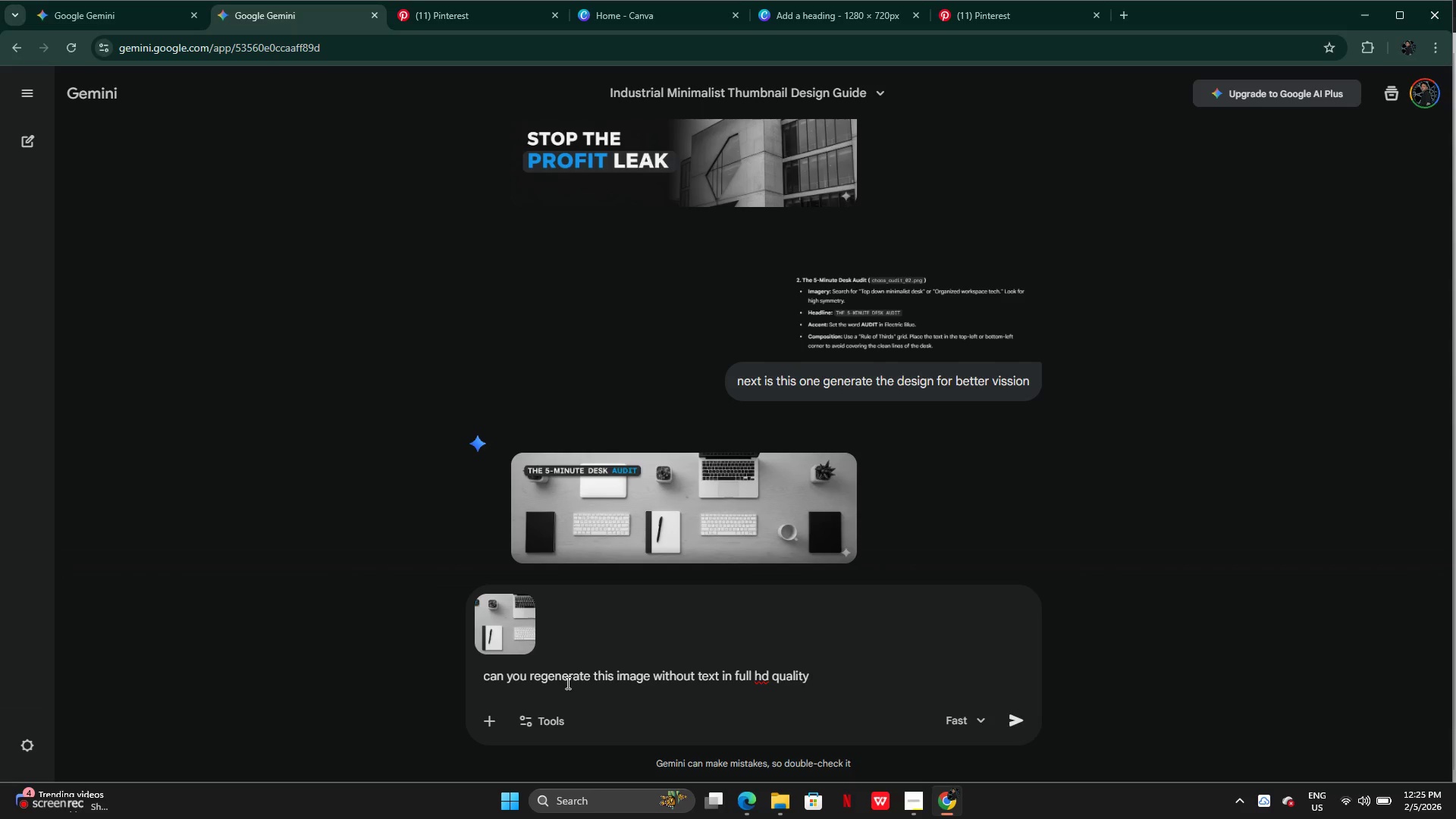 
key(Enter)
 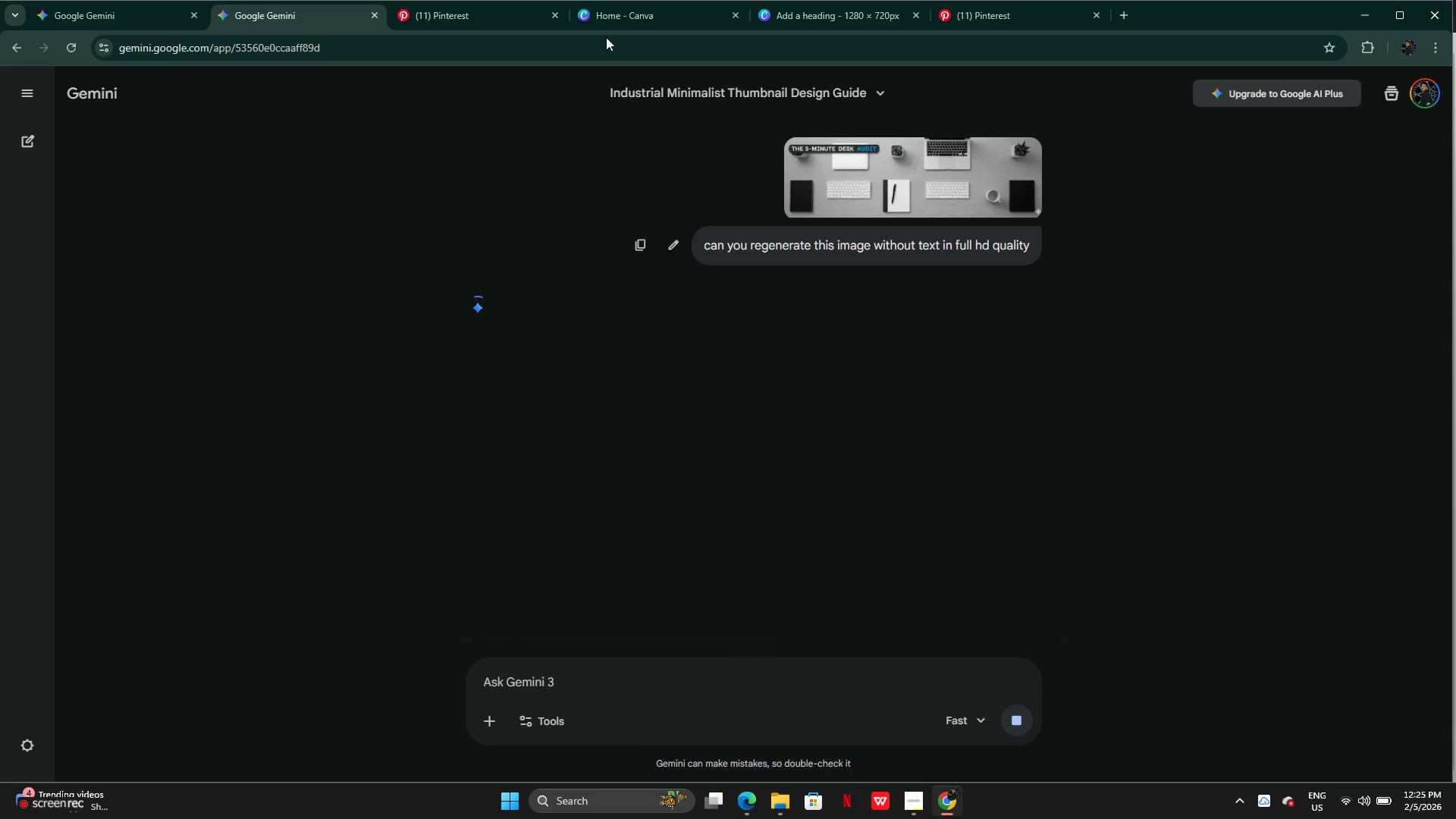 
left_click_drag(start_coordinate=[647, 5], to_coordinate=[647, 10])
 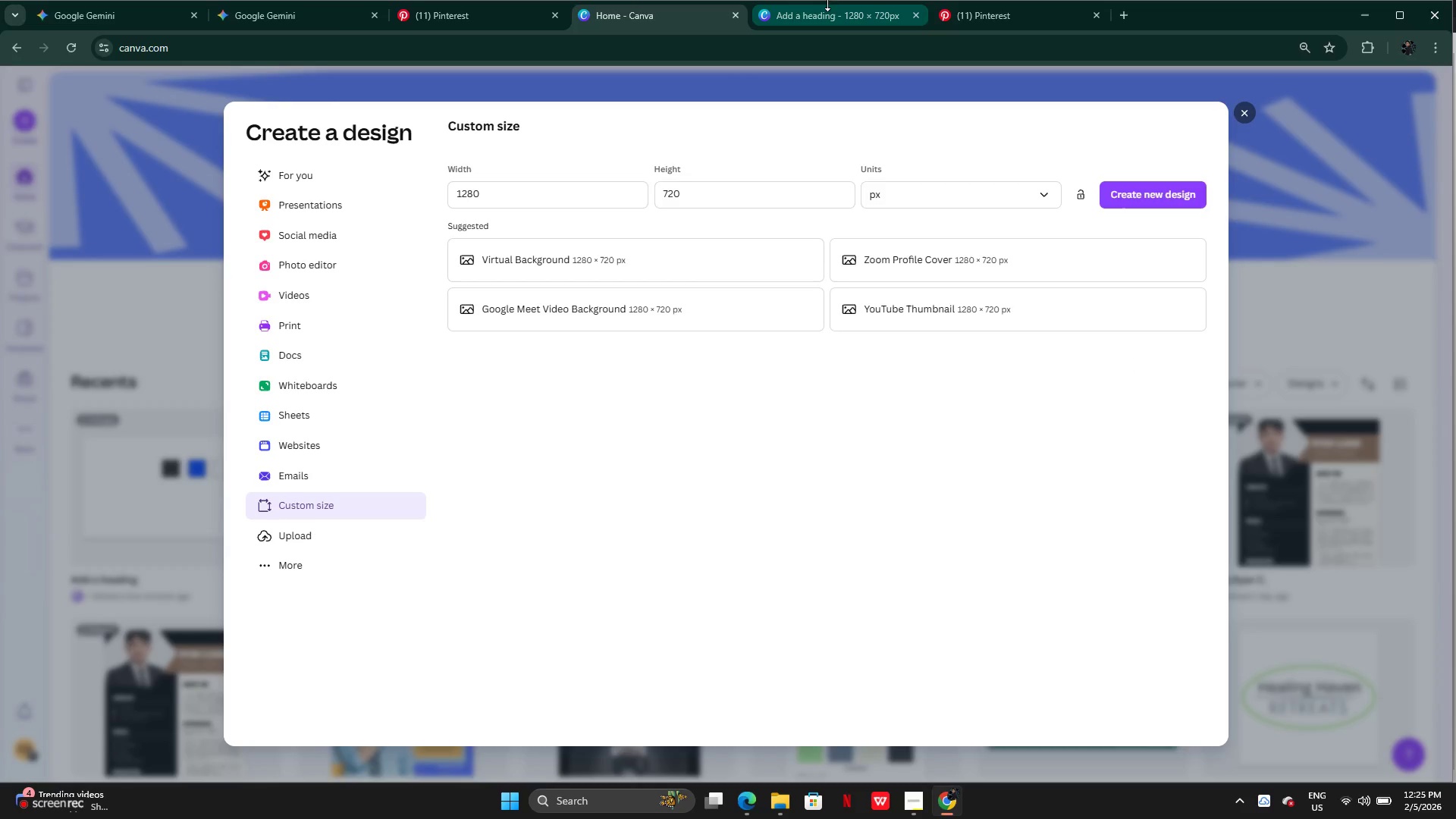 
left_click([824, 19])
 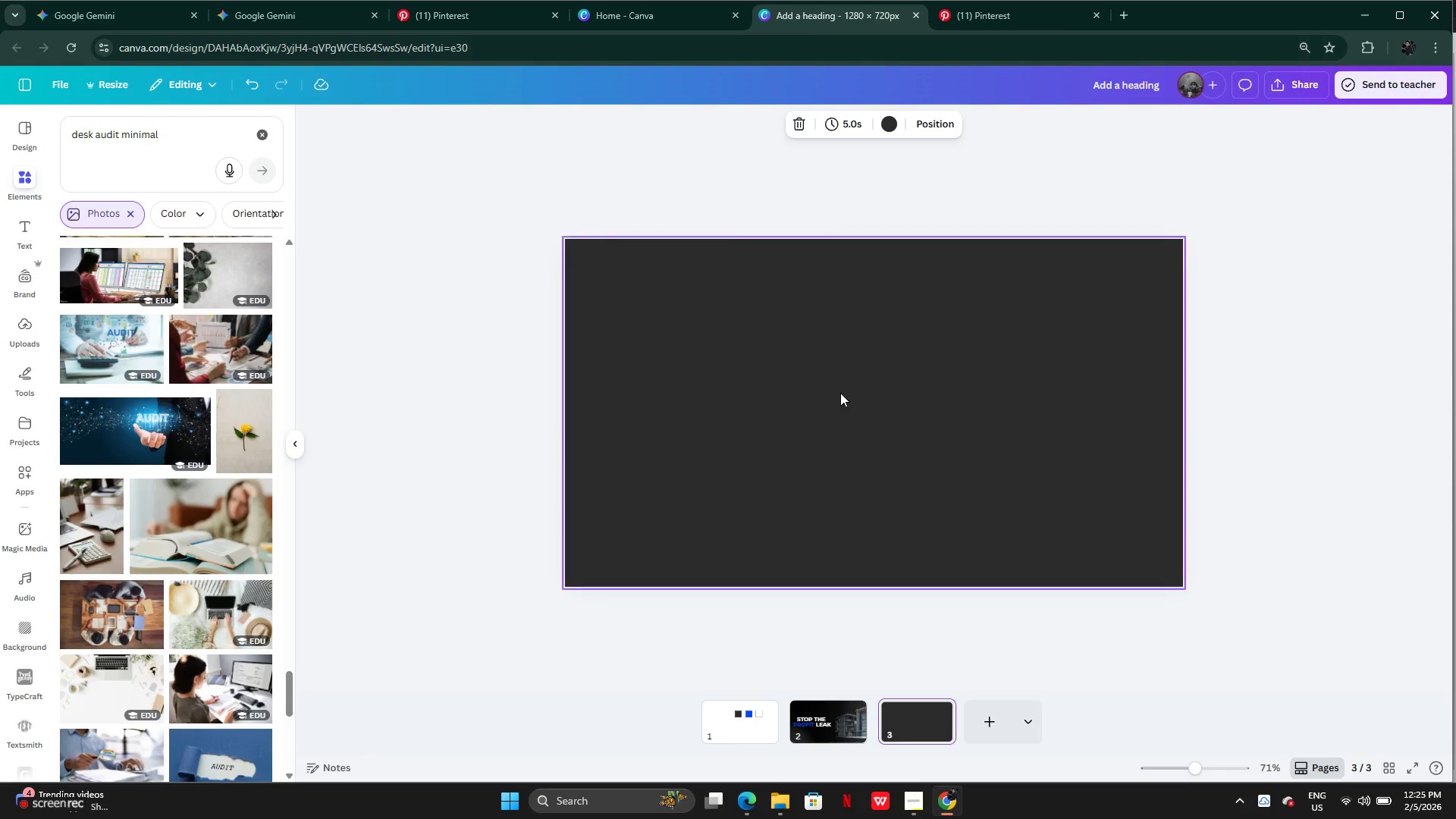 
left_click([840, 403])
 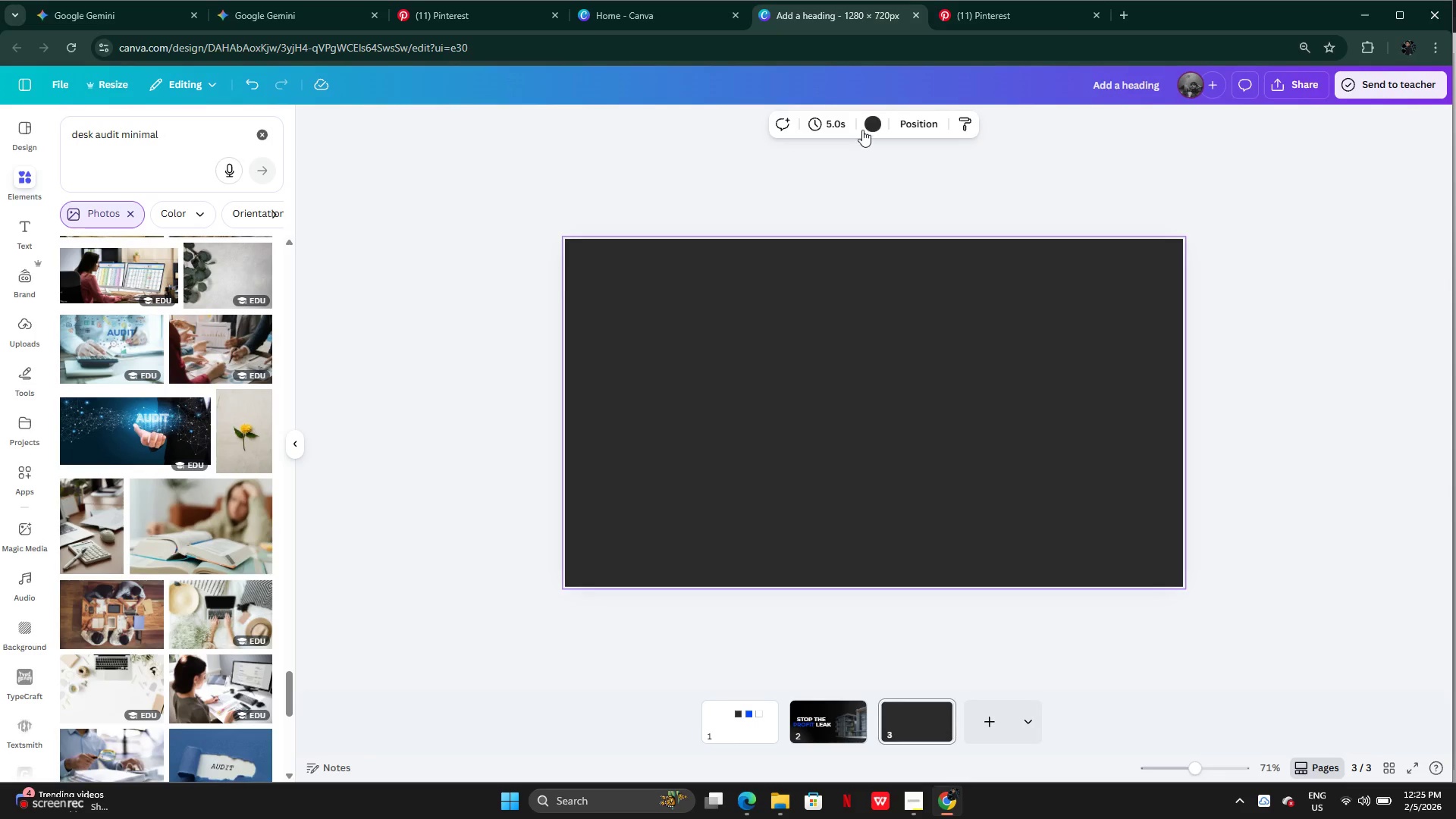 
left_click([875, 127])
 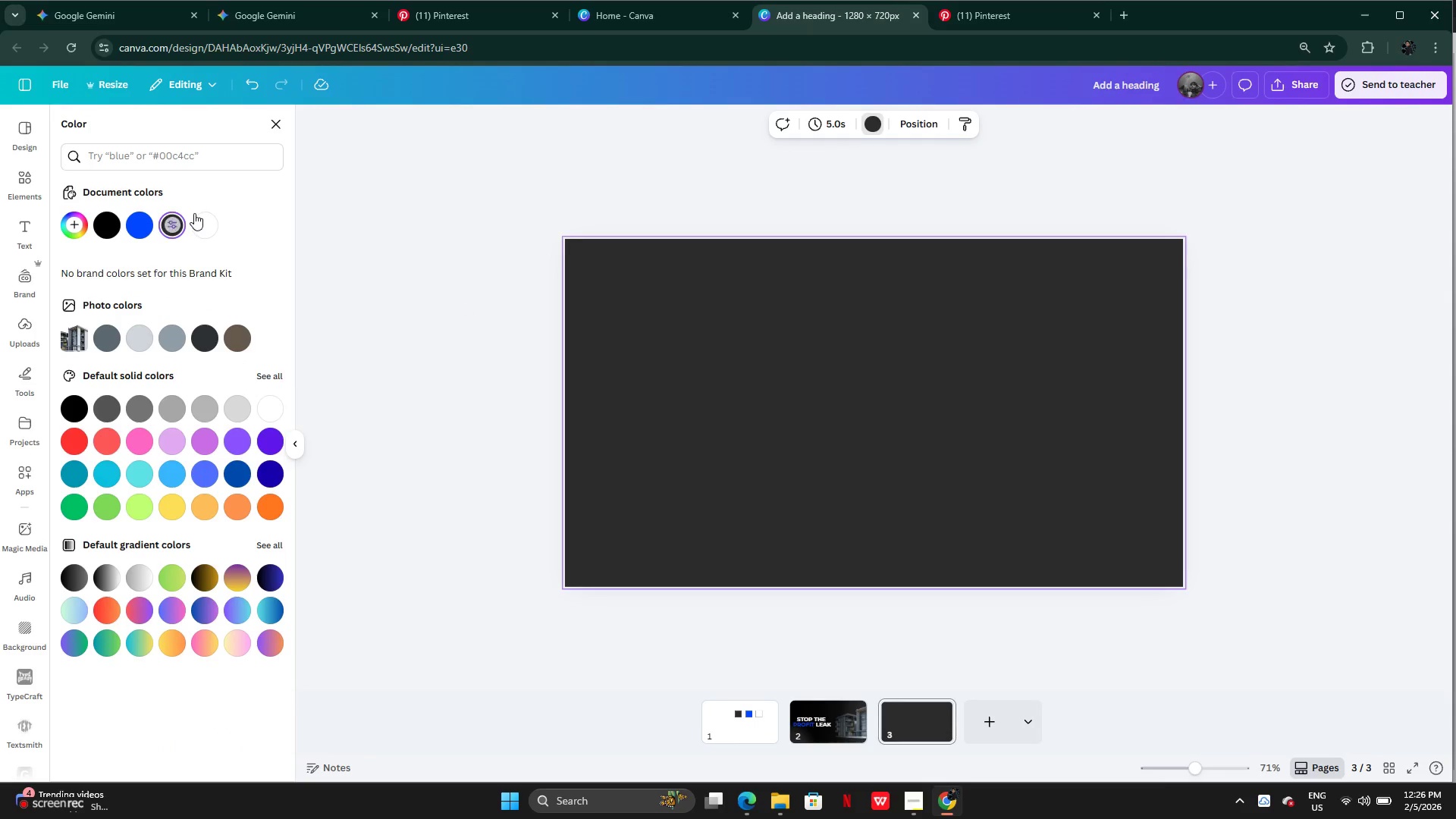 
left_click([212, 231])
 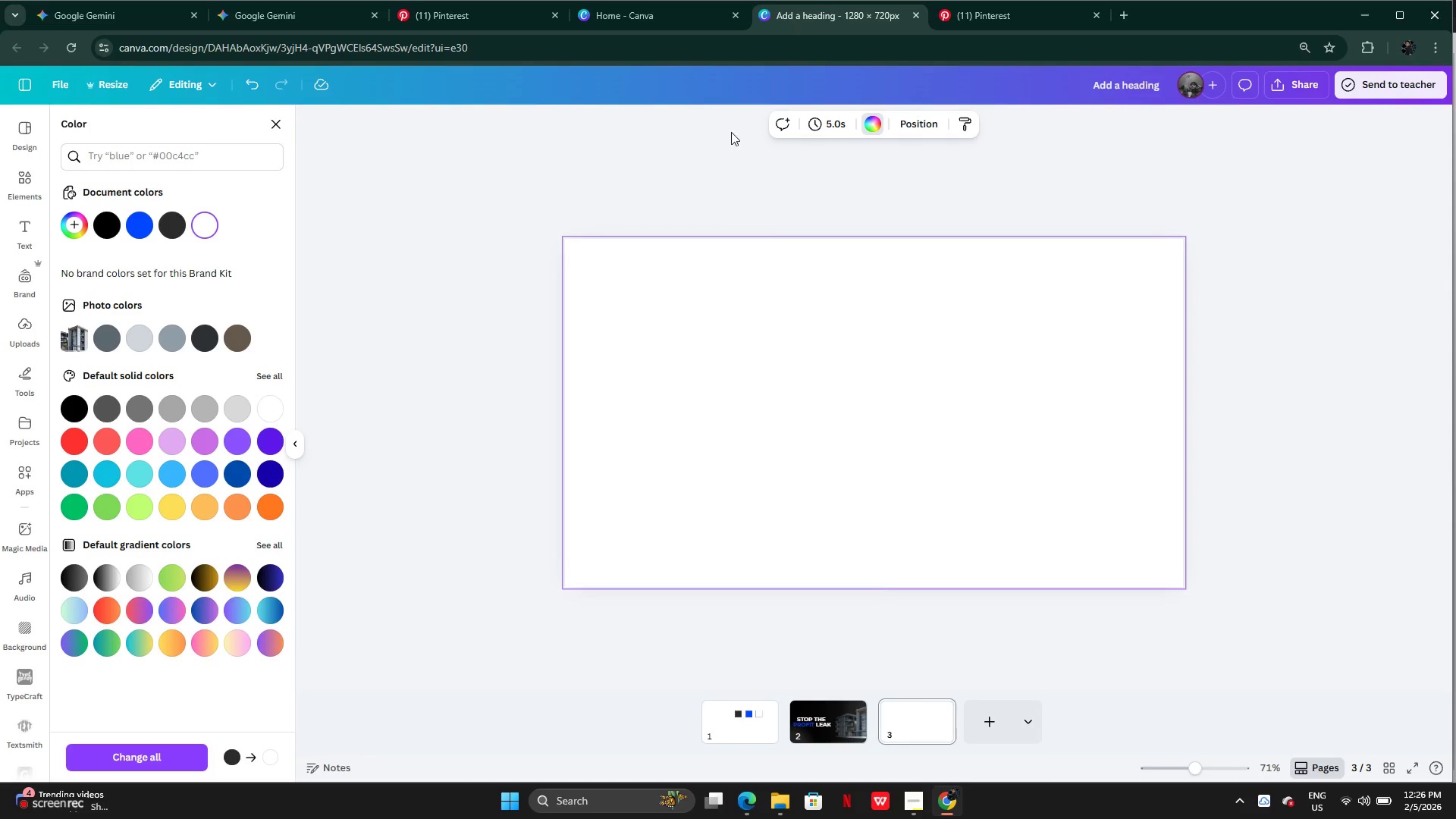 
left_click([635, 8])
 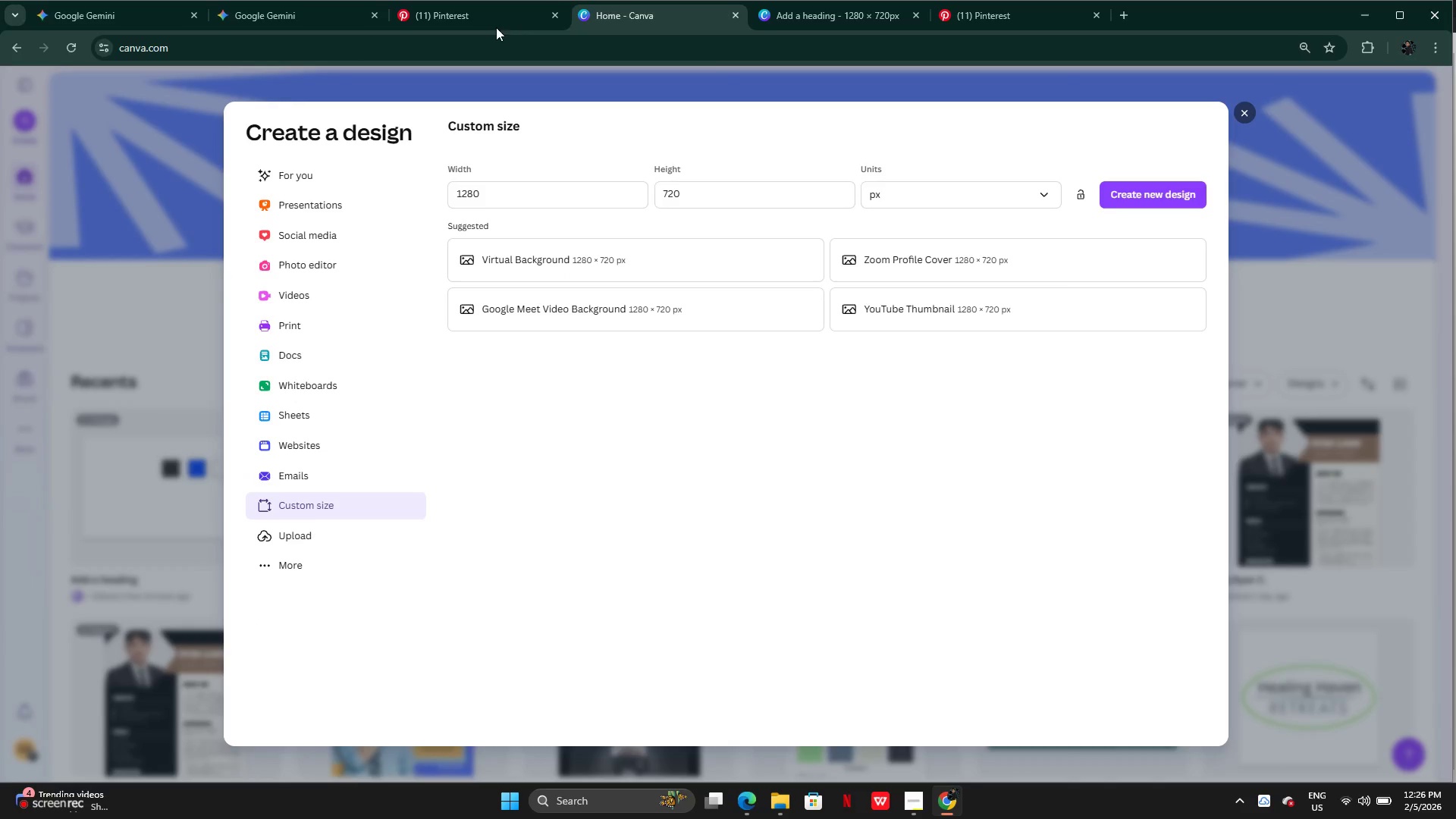 
left_click([490, 29])
 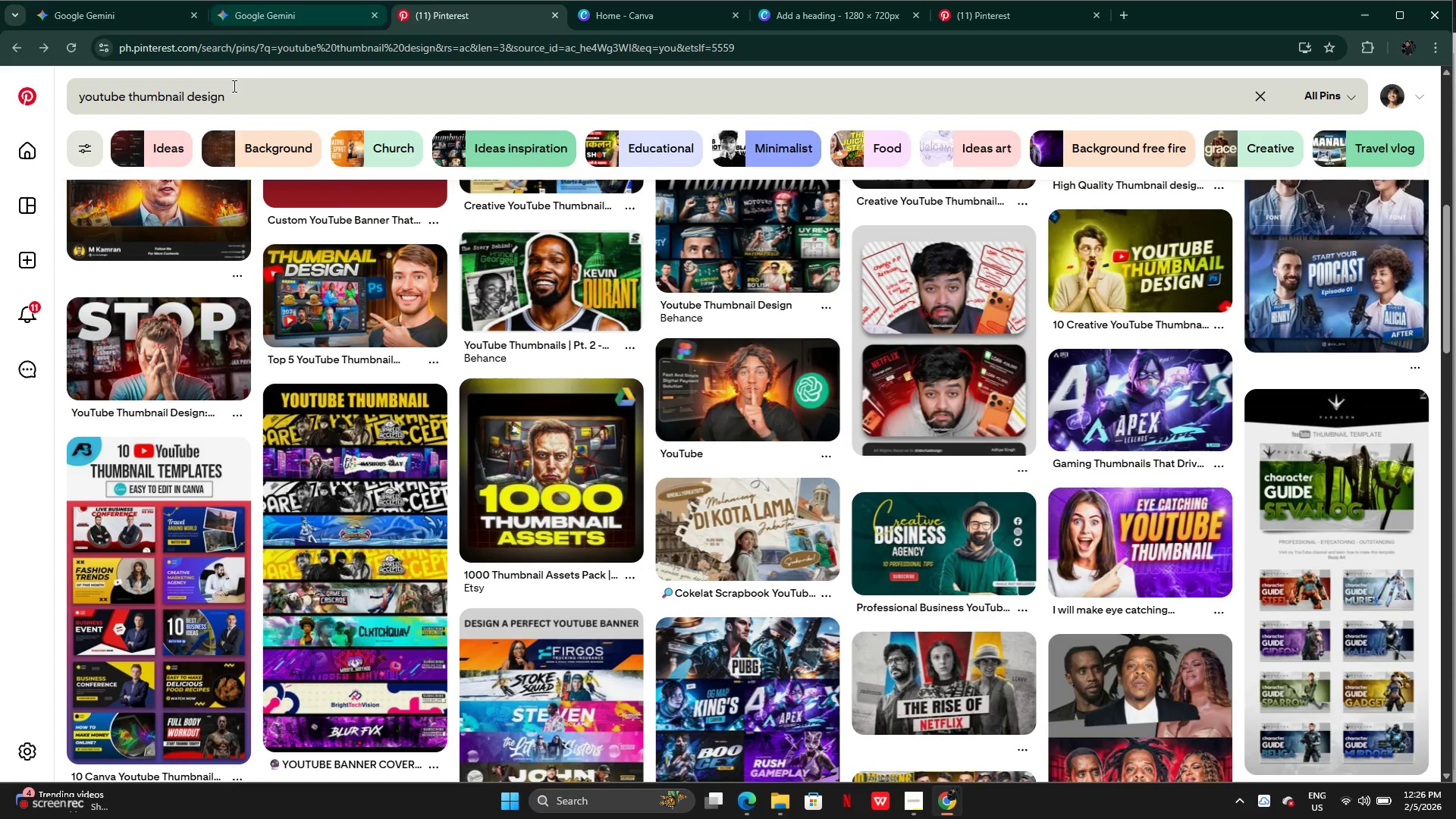 
left_click([254, 76])
 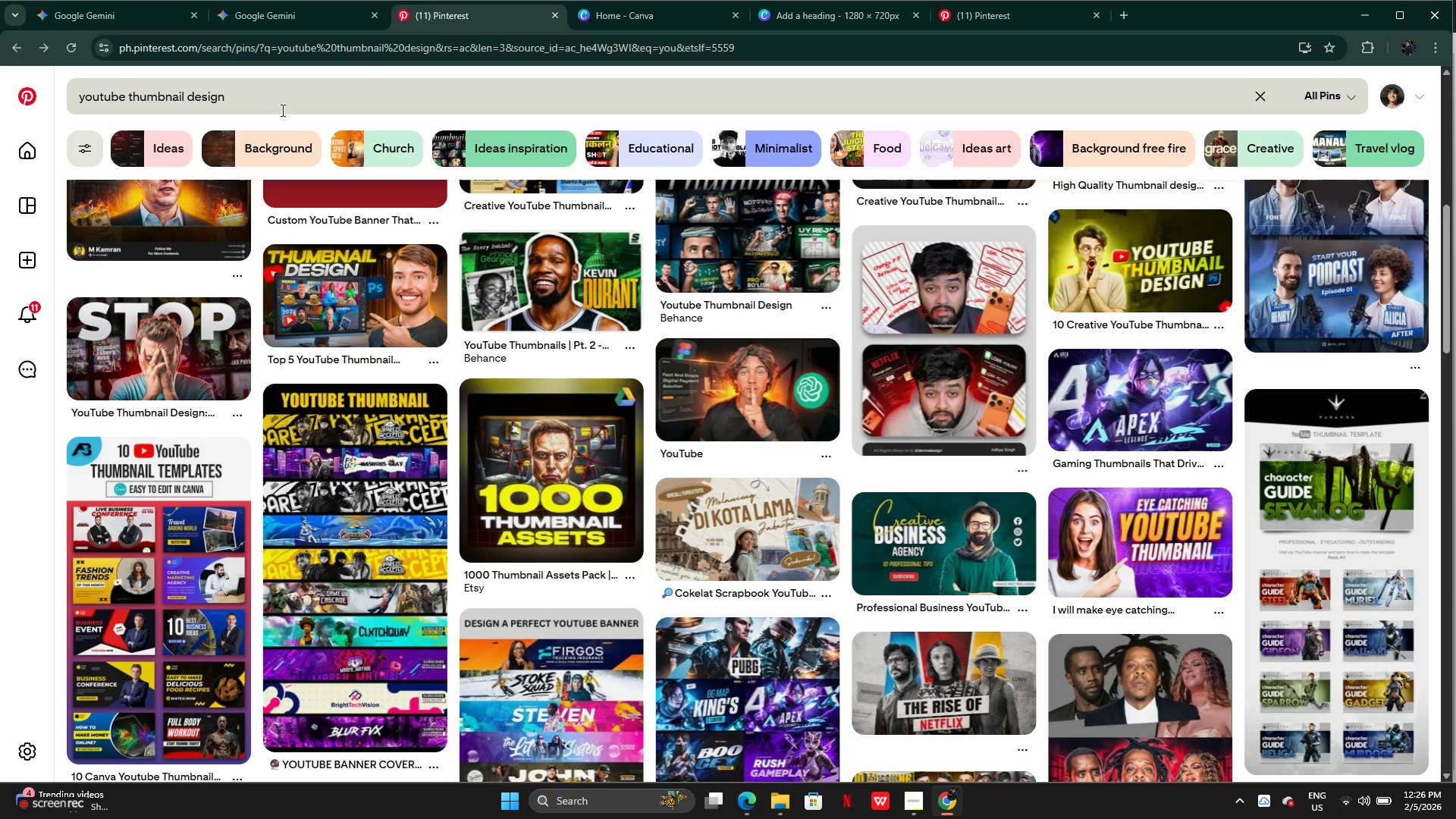 
left_click_drag(start_coordinate=[281, 110], to_coordinate=[33, 121])
 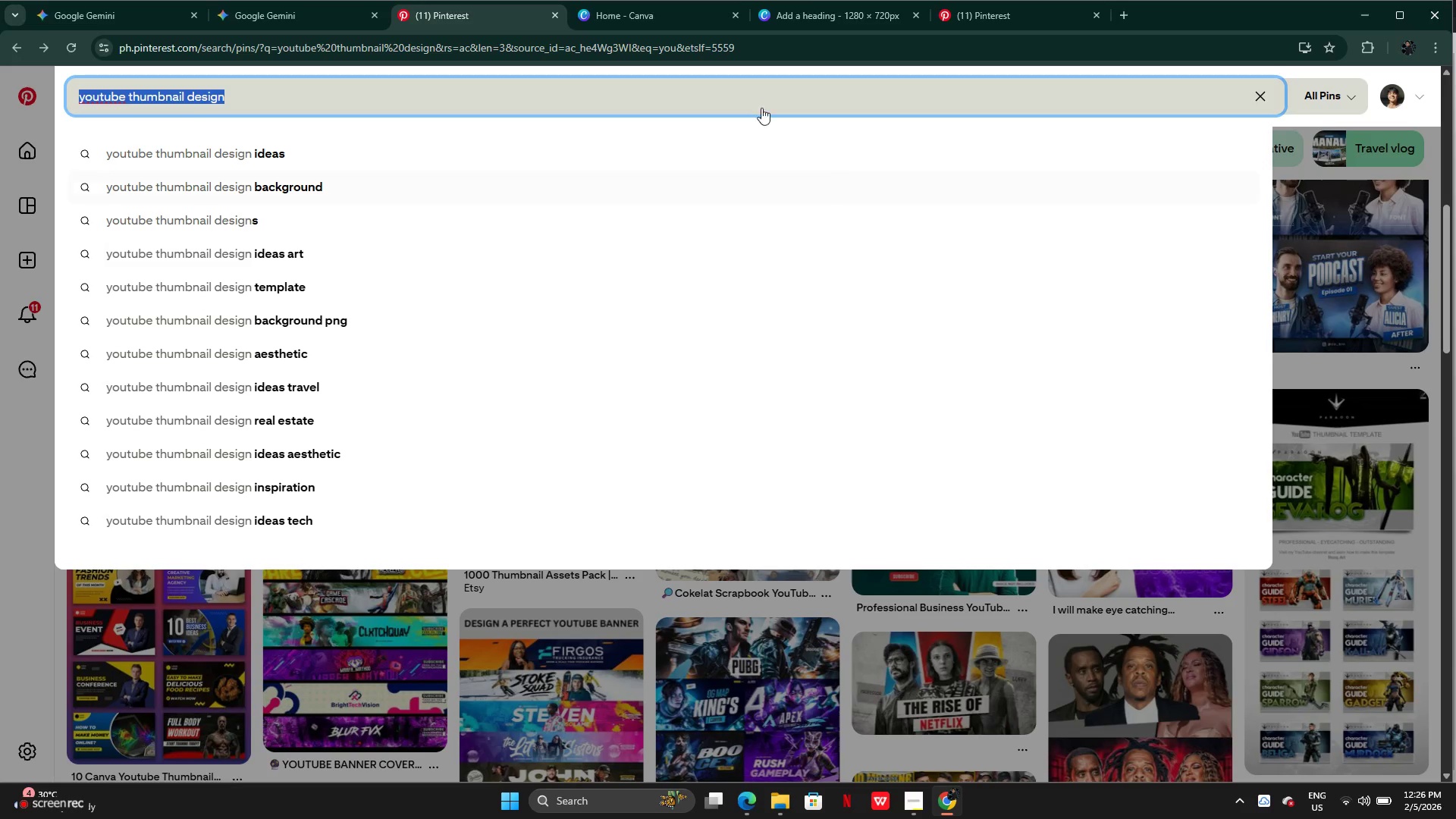 
left_click([1026, 18])
 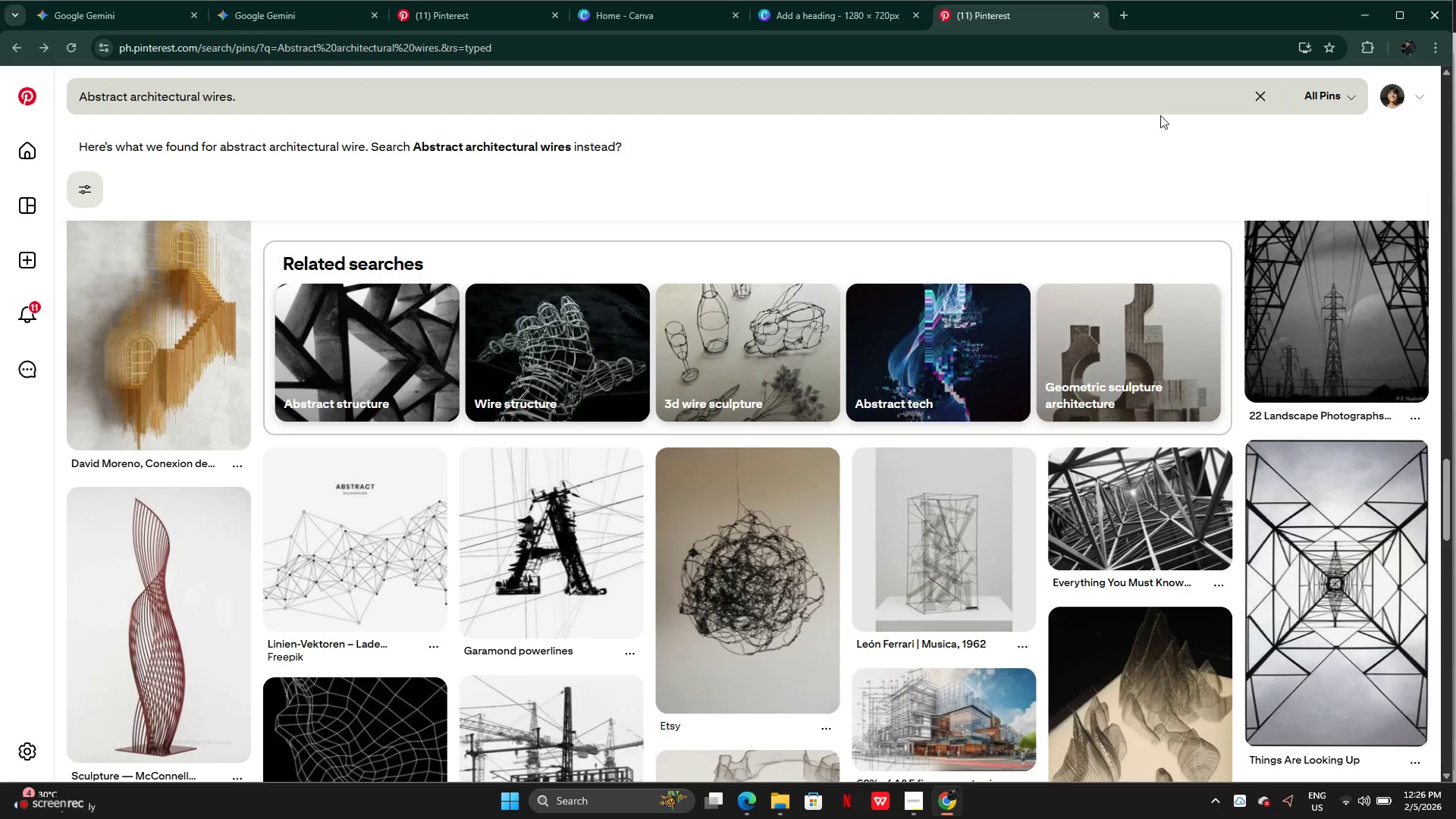 
left_click([1250, 102])
 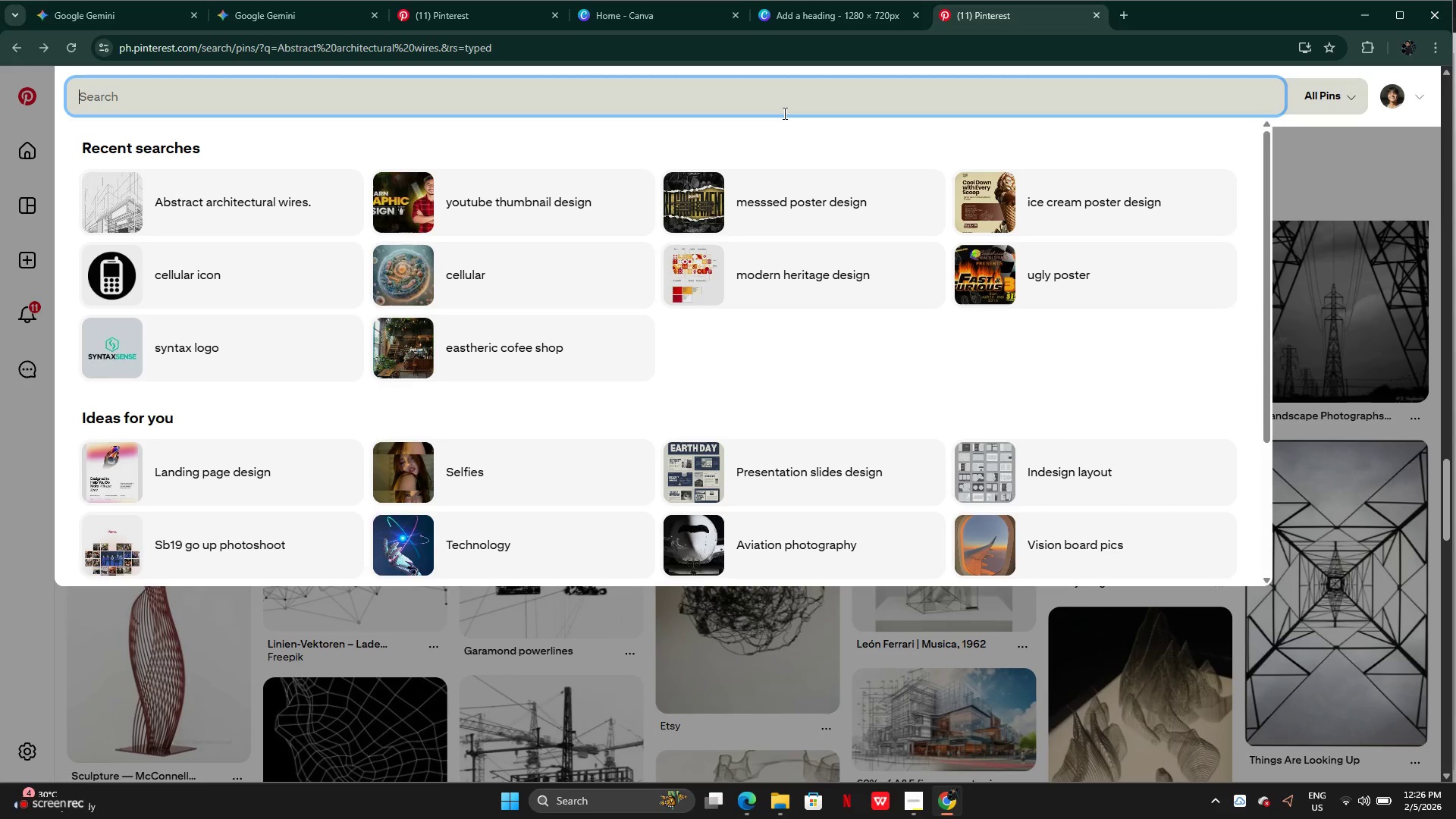 
type(desk aut)
key(Backspace)
type(fit )
 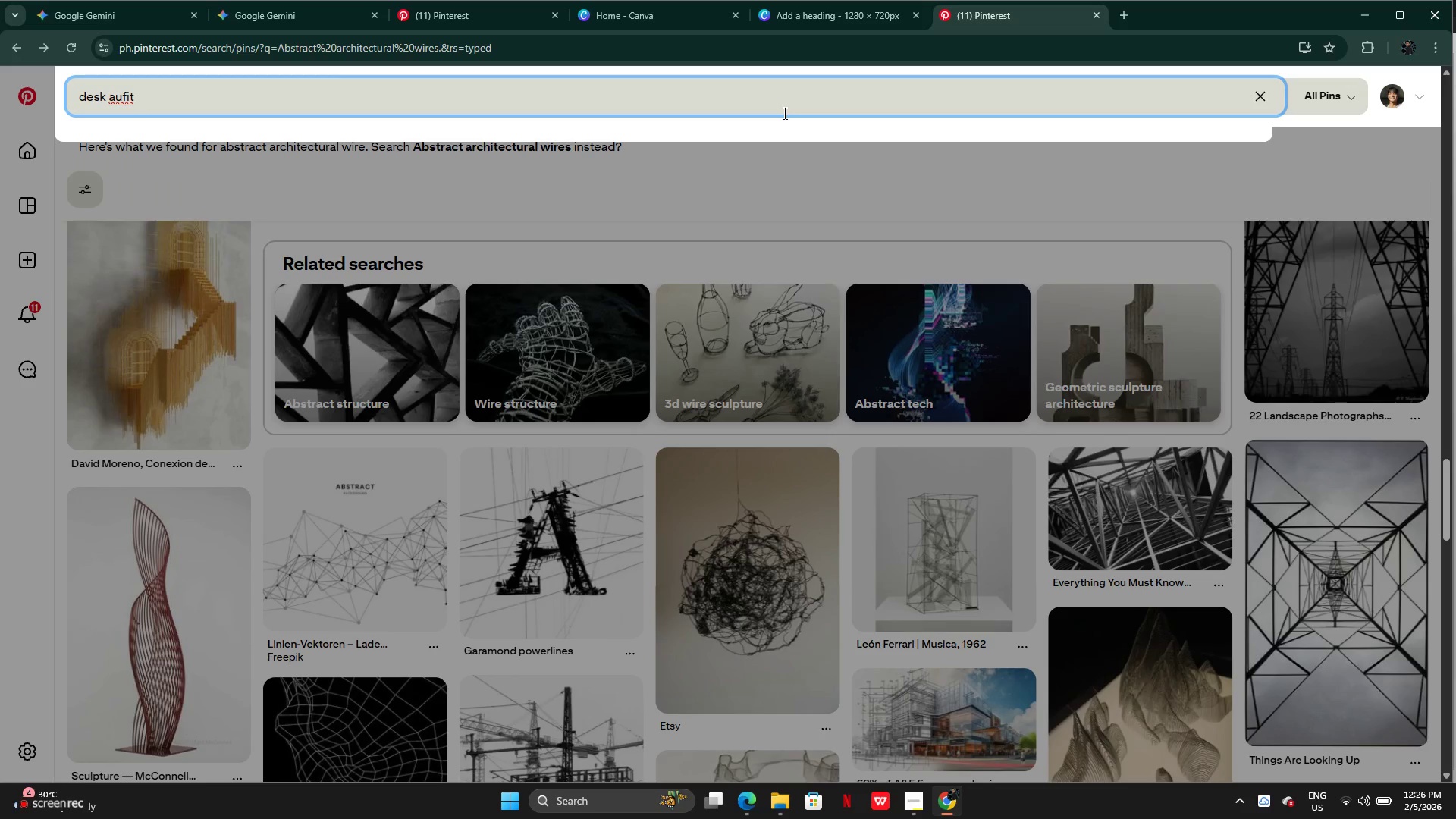 
key(Enter)
 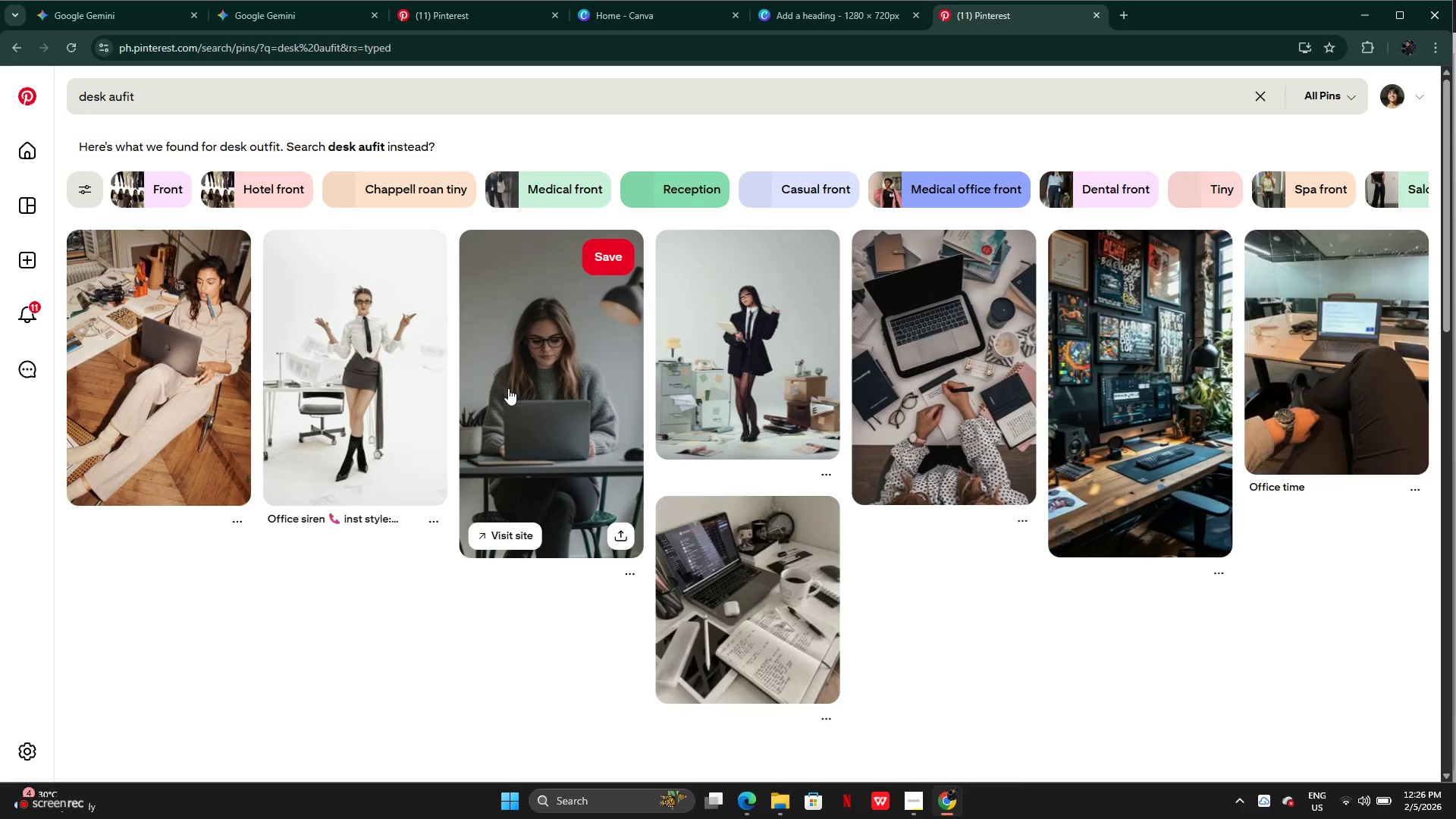 
scroll: coordinate [451, 325], scroll_direction: down, amount: 7.0
 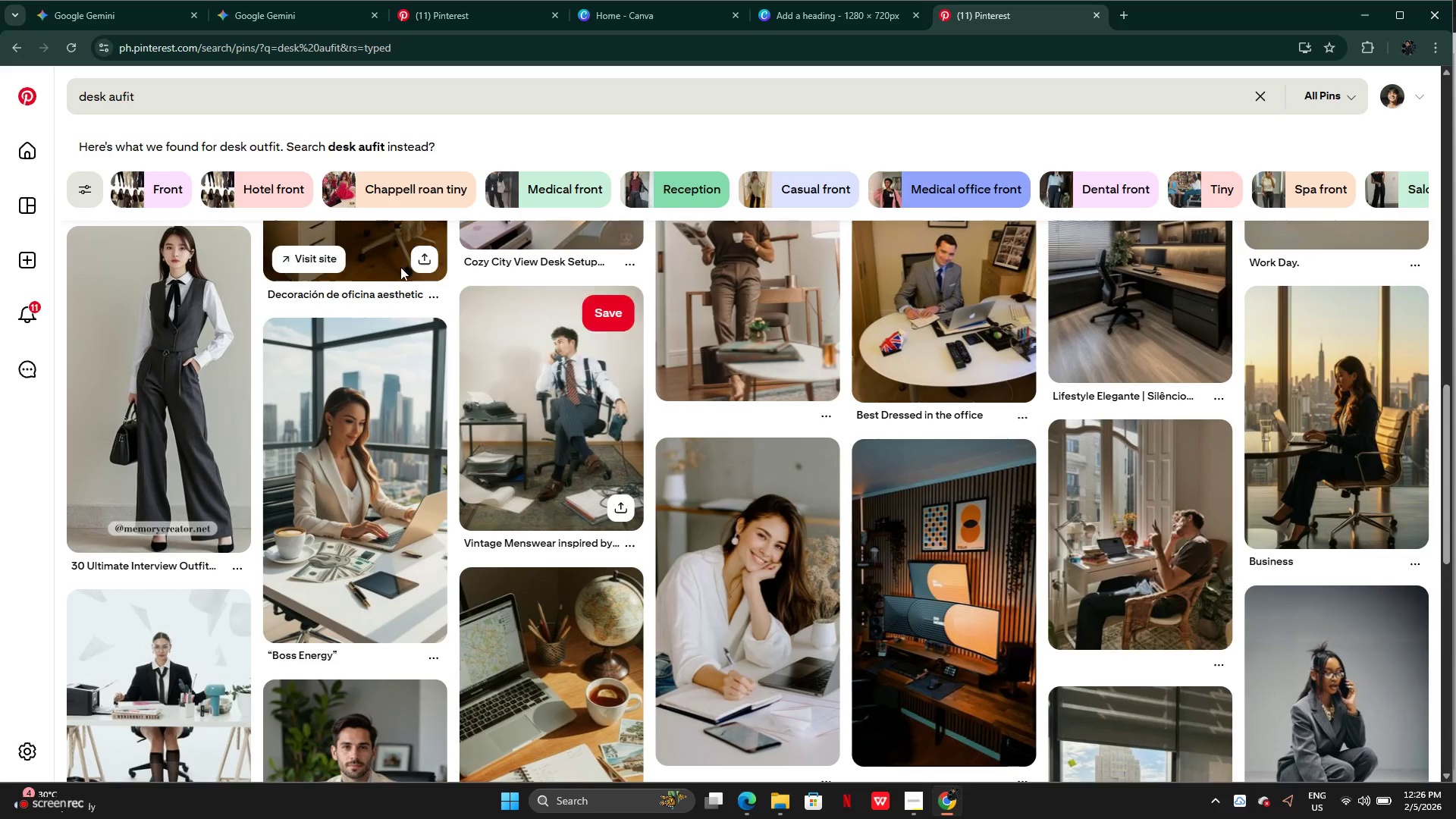 
left_click([302, 16])
 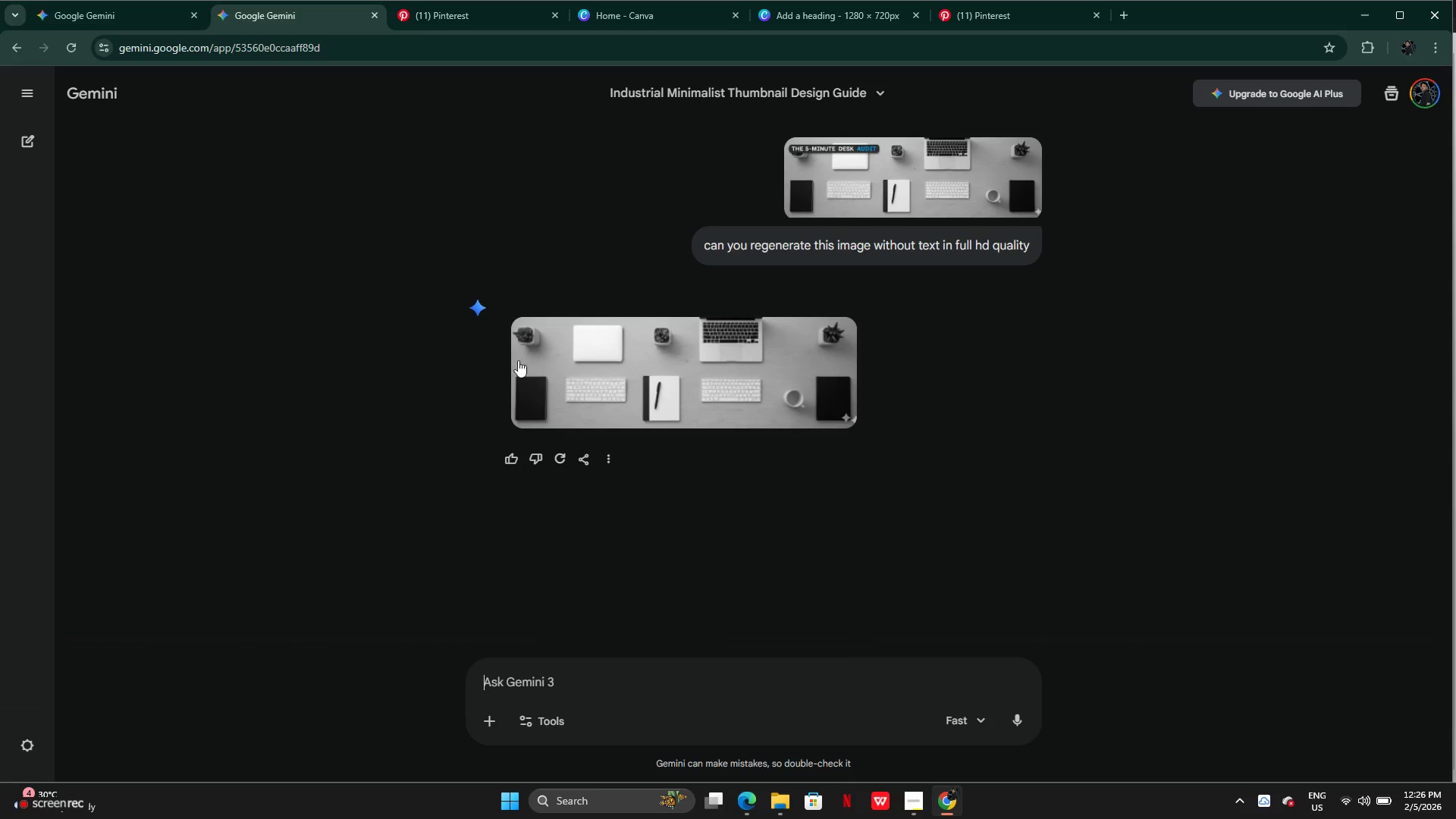 
right_click([664, 383])
 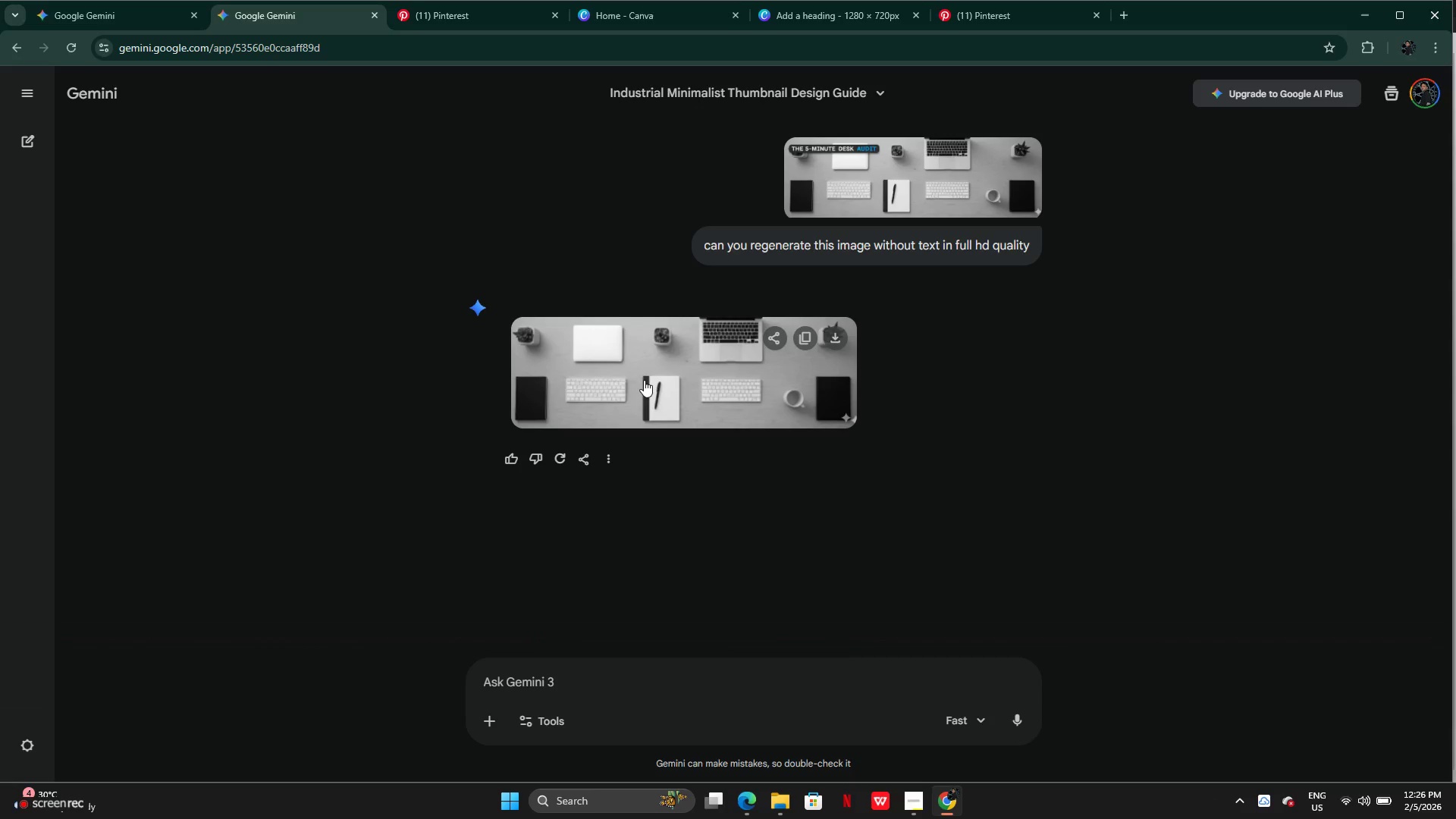 
double_click([644, 380])
 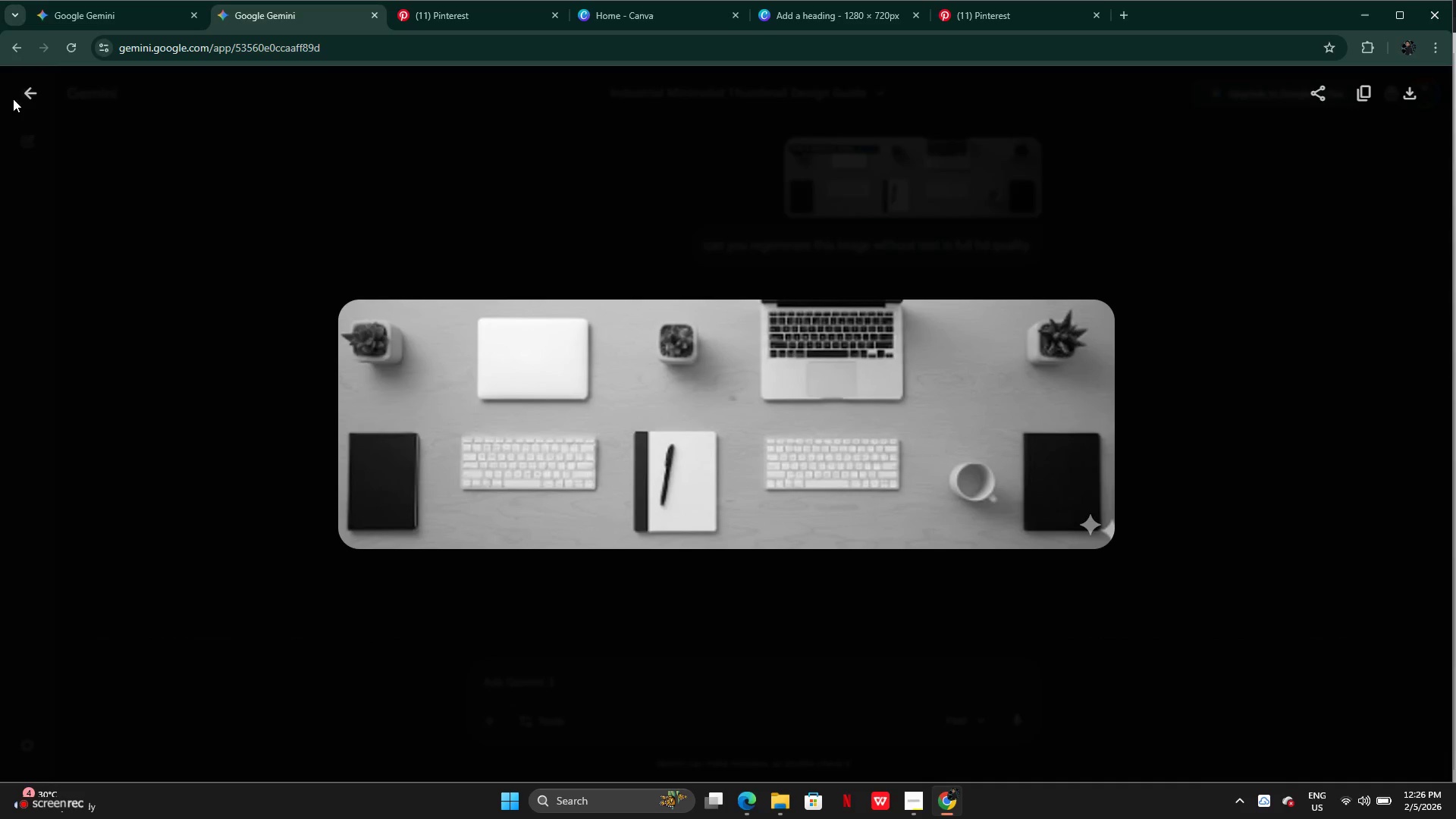 
left_click([30, 96])
 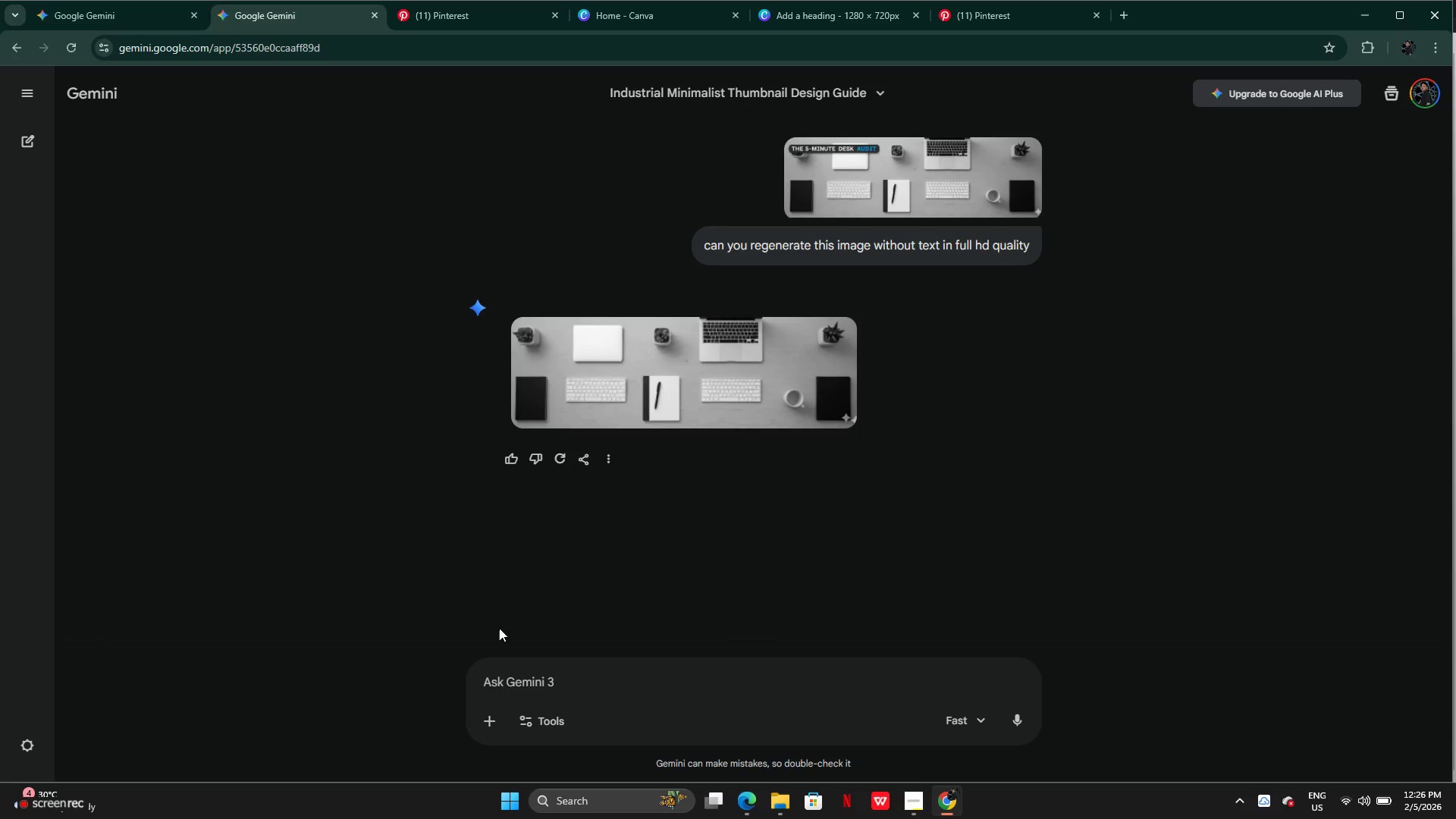 
left_click([532, 678])
 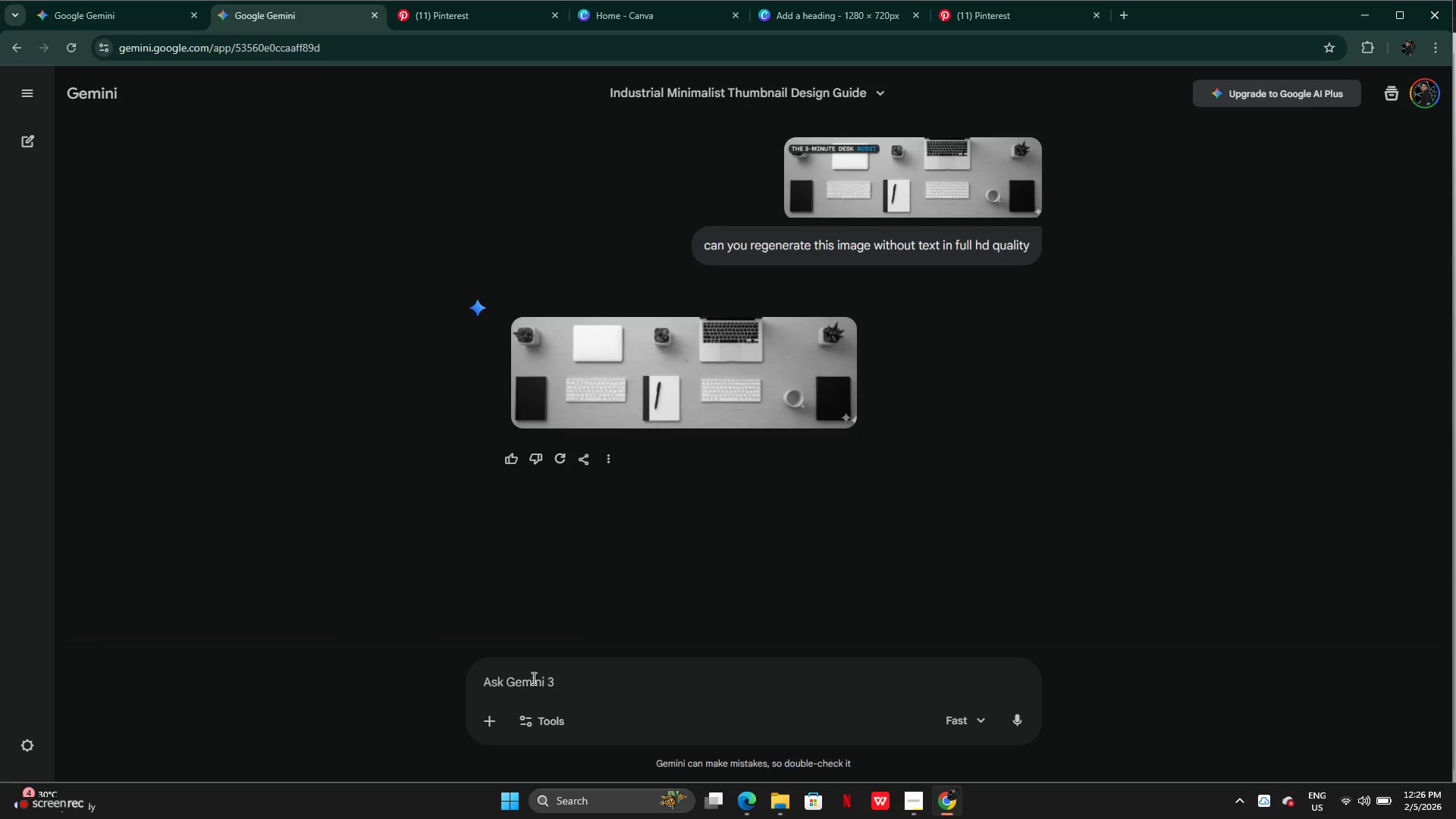 
type(adjust the sixe ang make it high quality)
 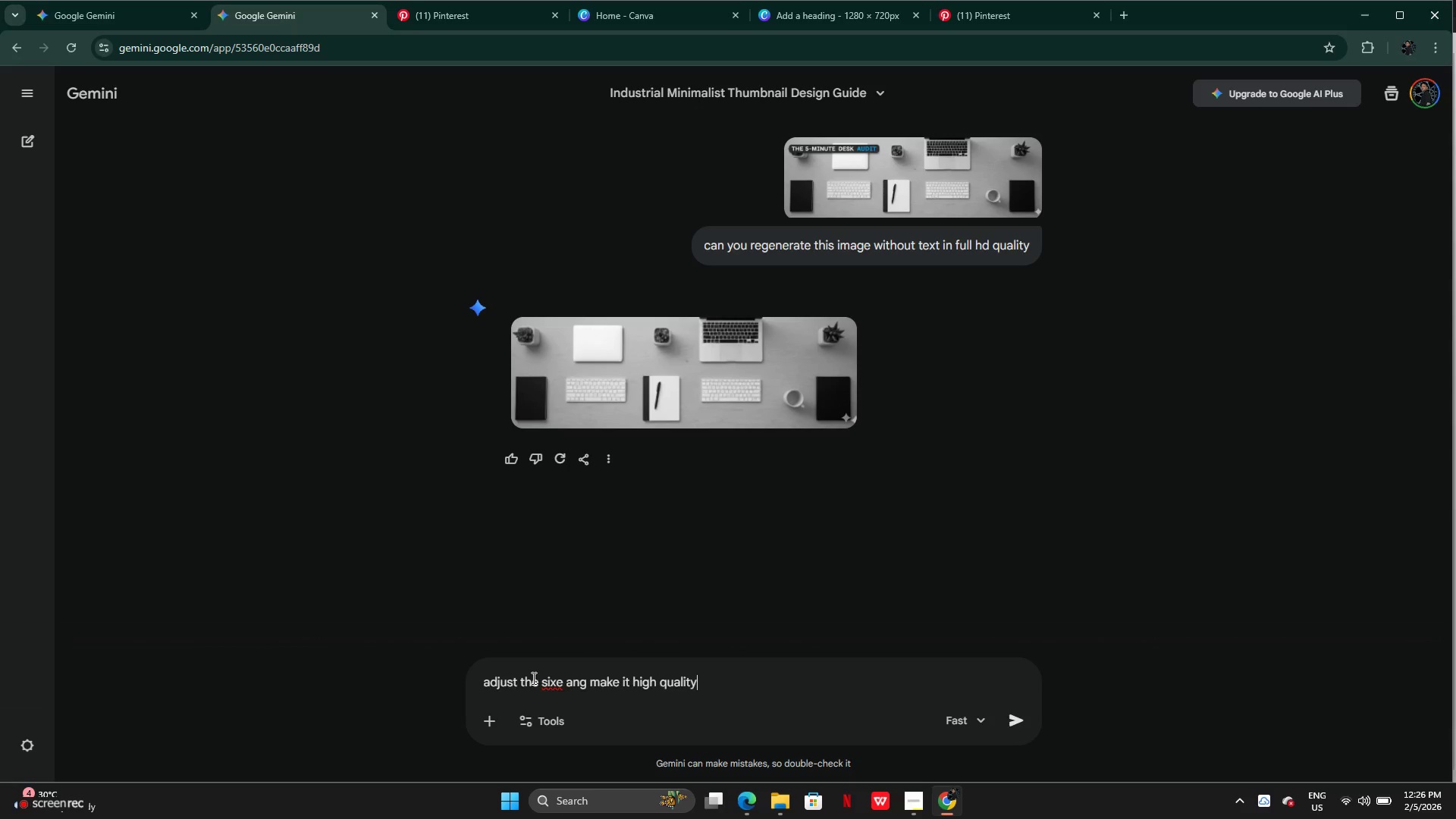 
key(Enter)
 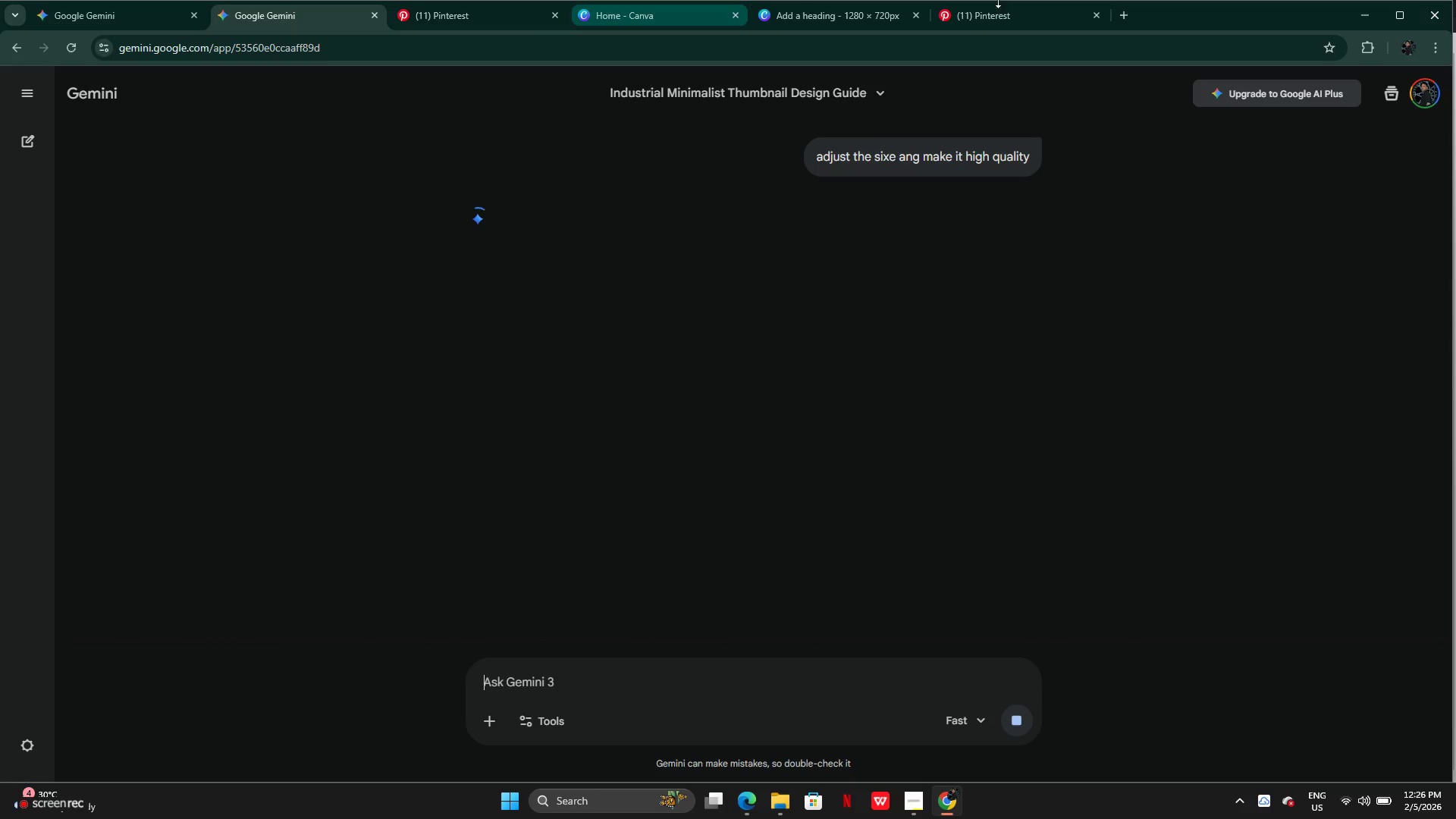 
left_click([813, 12])
 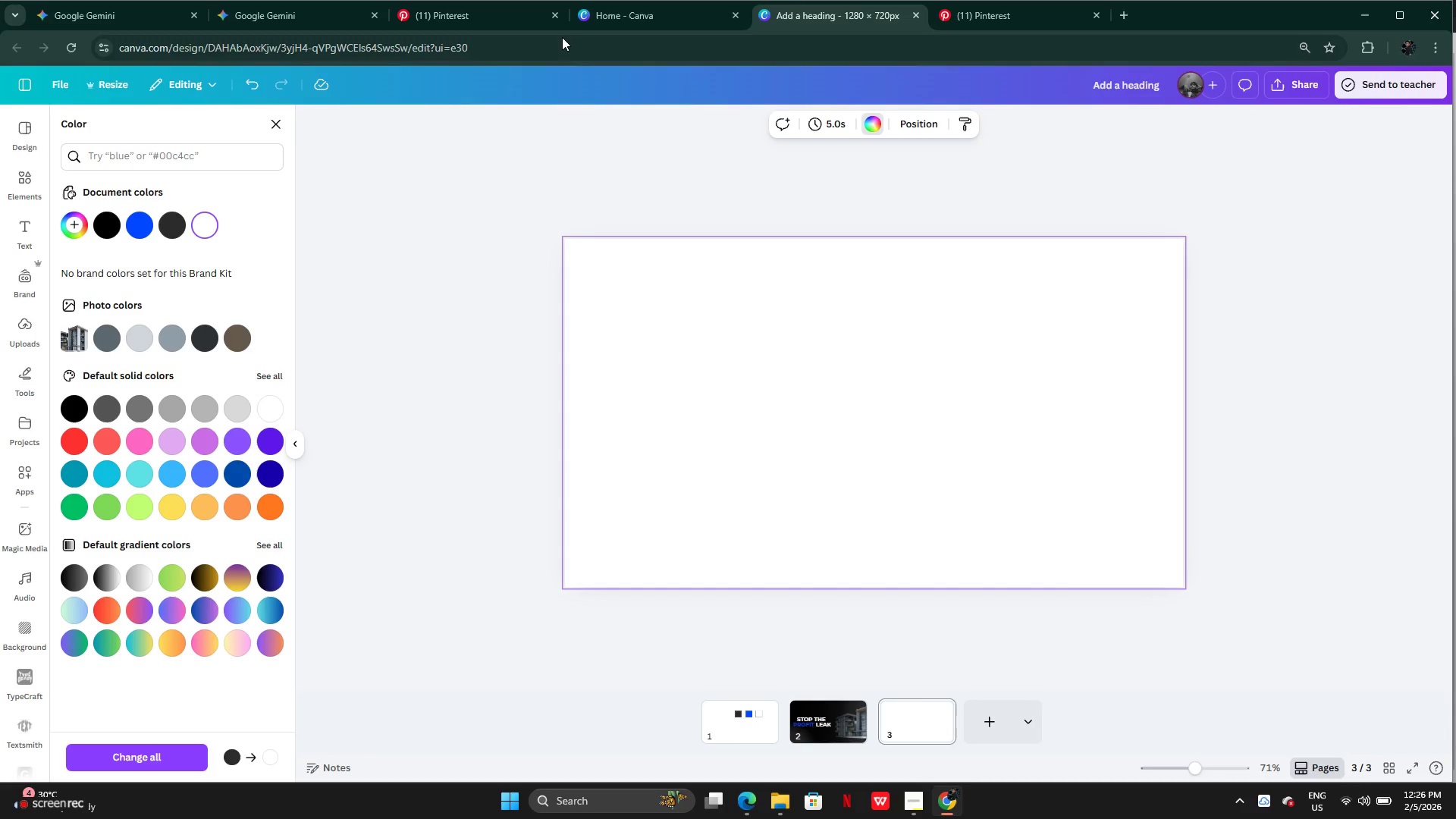 
left_click([623, 19])
 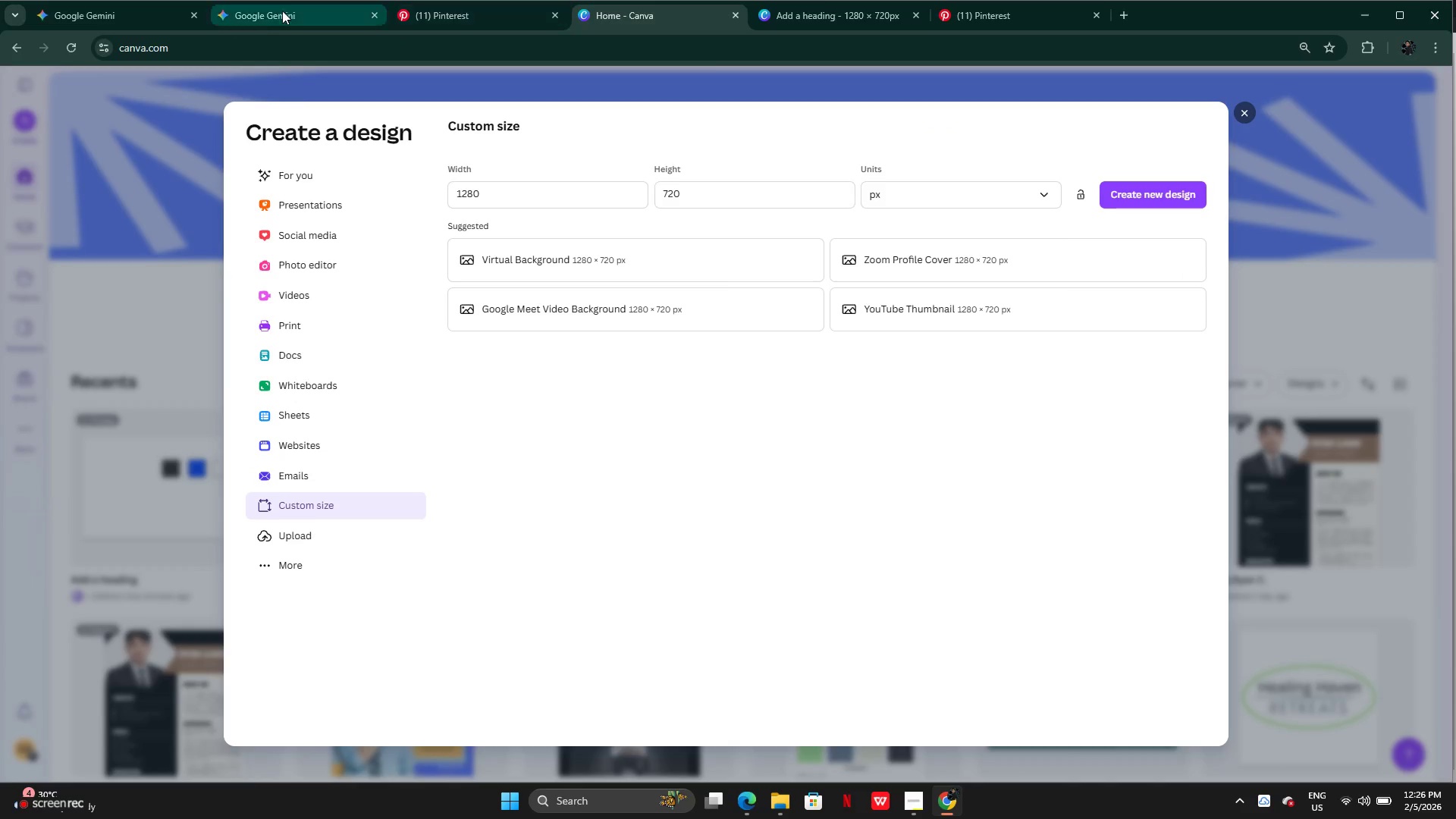 
left_click([269, 19])
 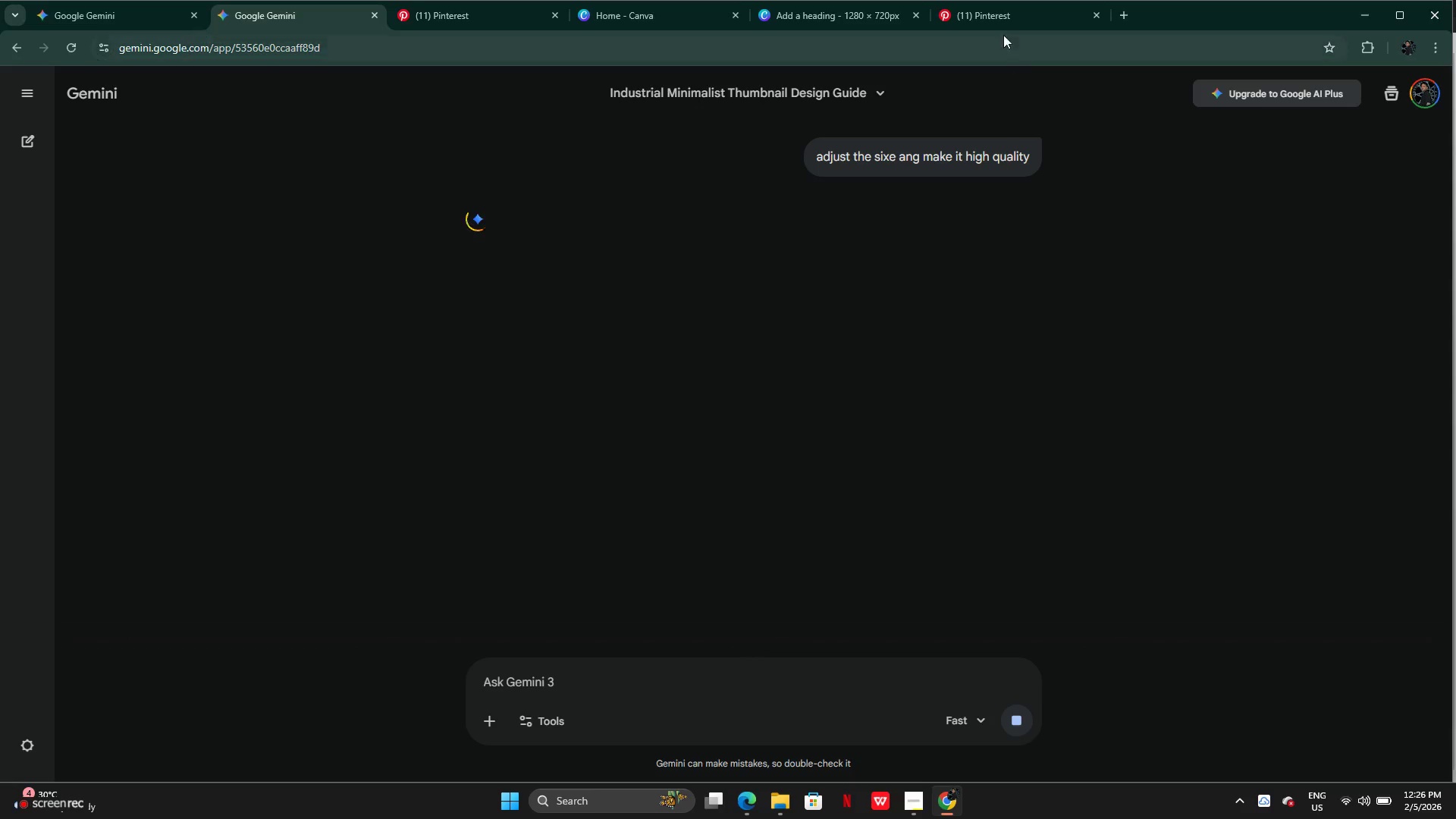 
left_click([999, 24])
 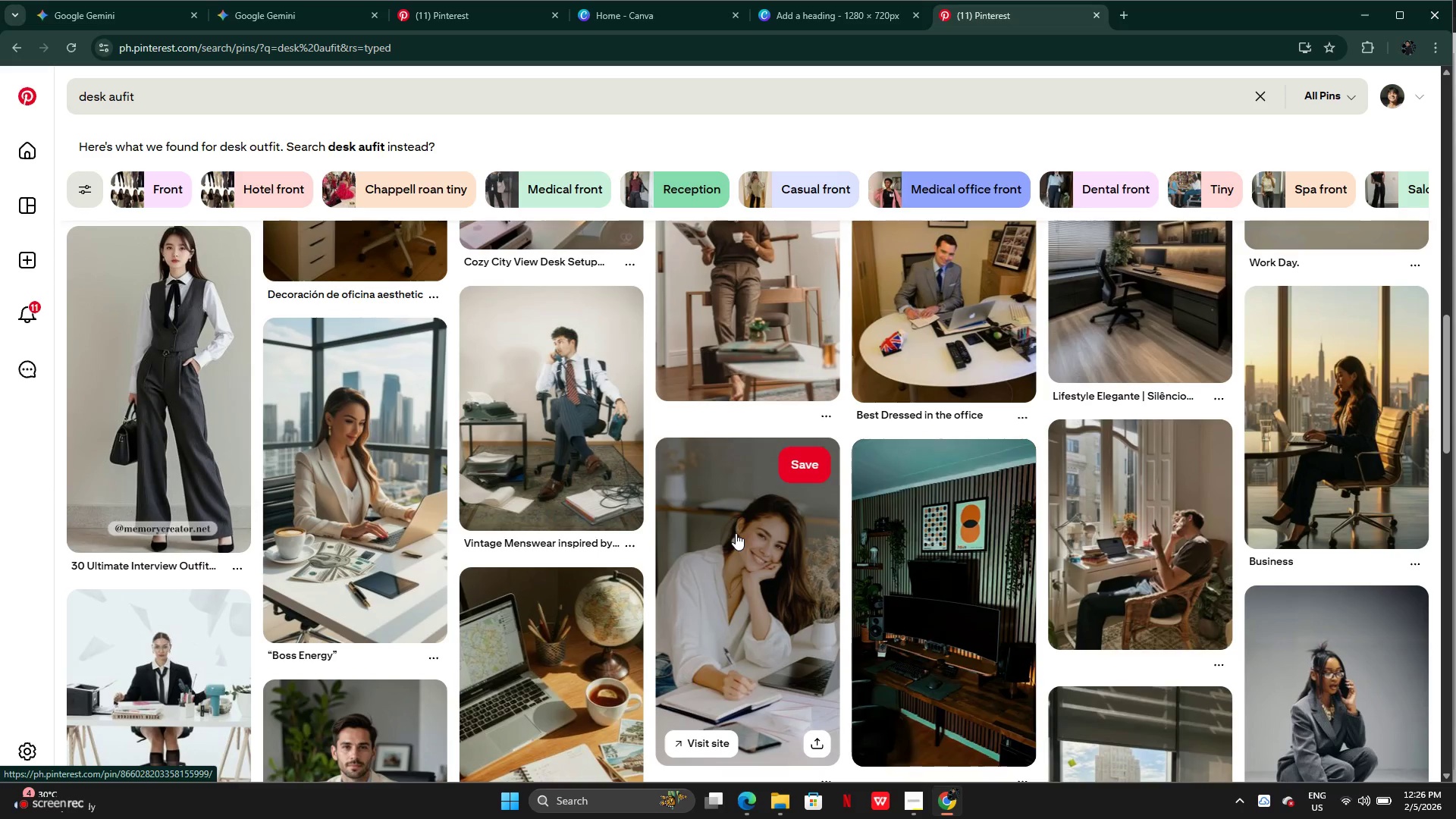 
scroll: coordinate [604, 519], scroll_direction: down, amount: 15.0
 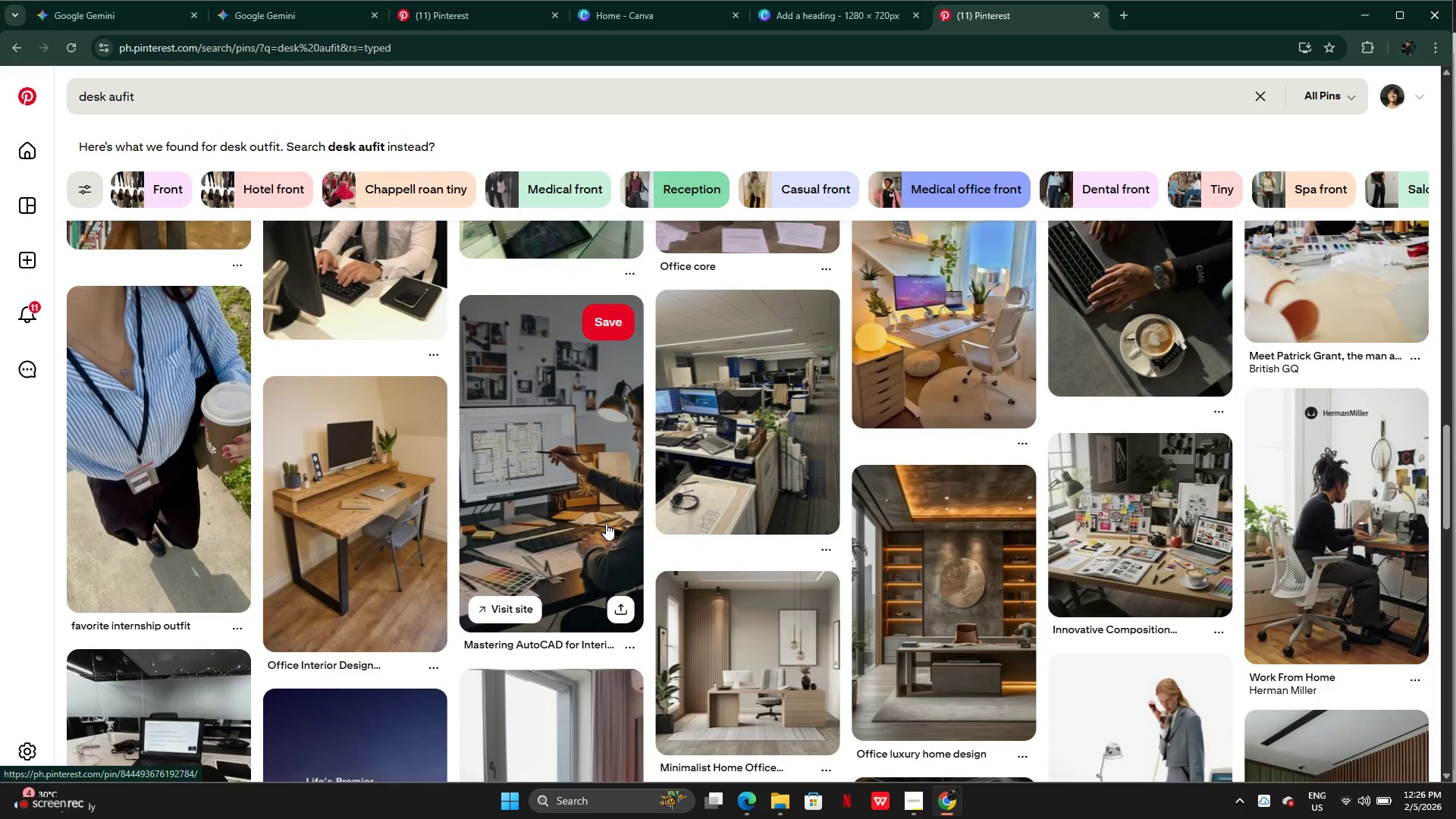 
scroll: coordinate [151, 485], scroll_direction: down, amount: 15.0
 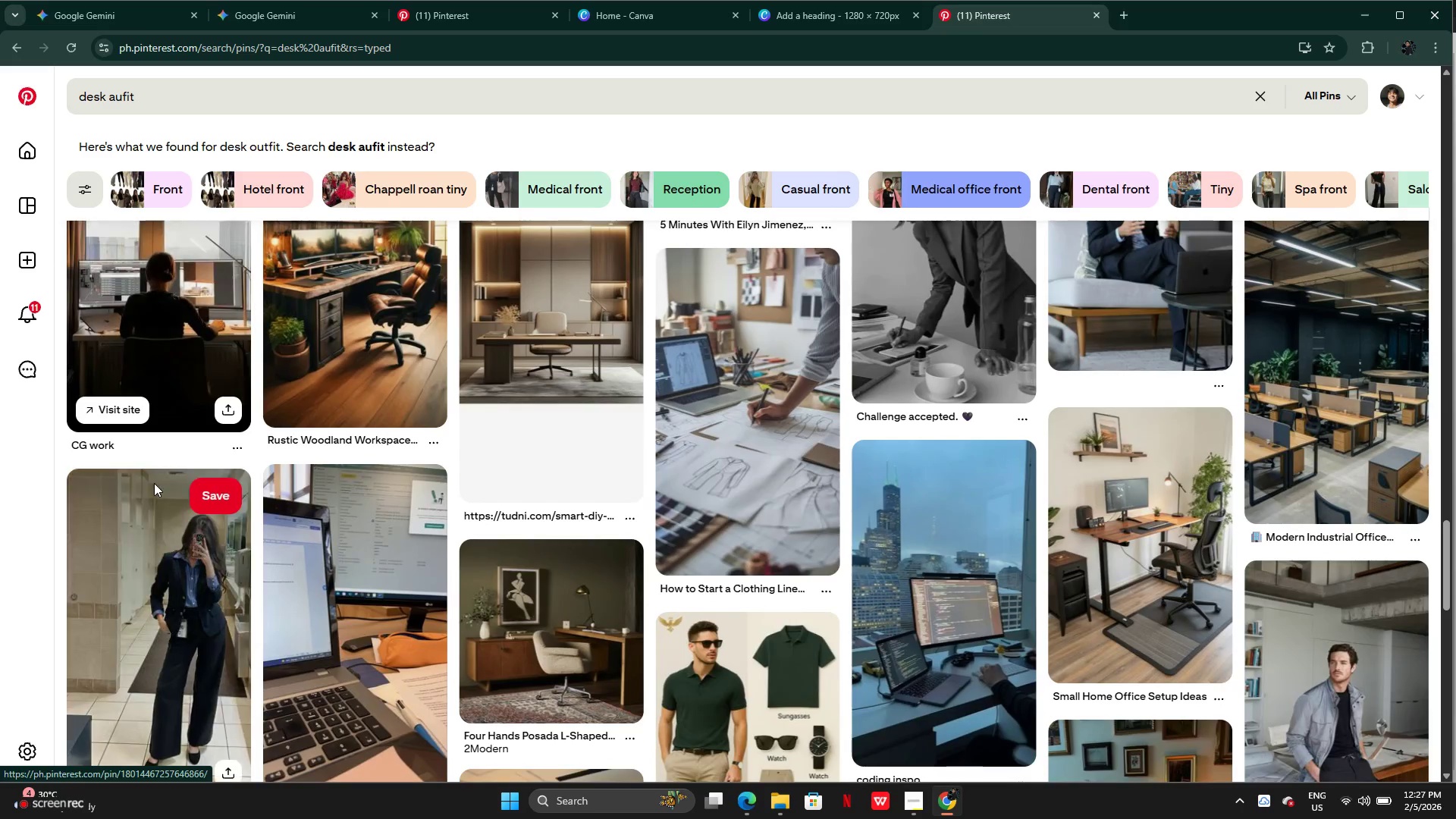 
scroll: coordinate [155, 479], scroll_direction: down, amount: 15.0
 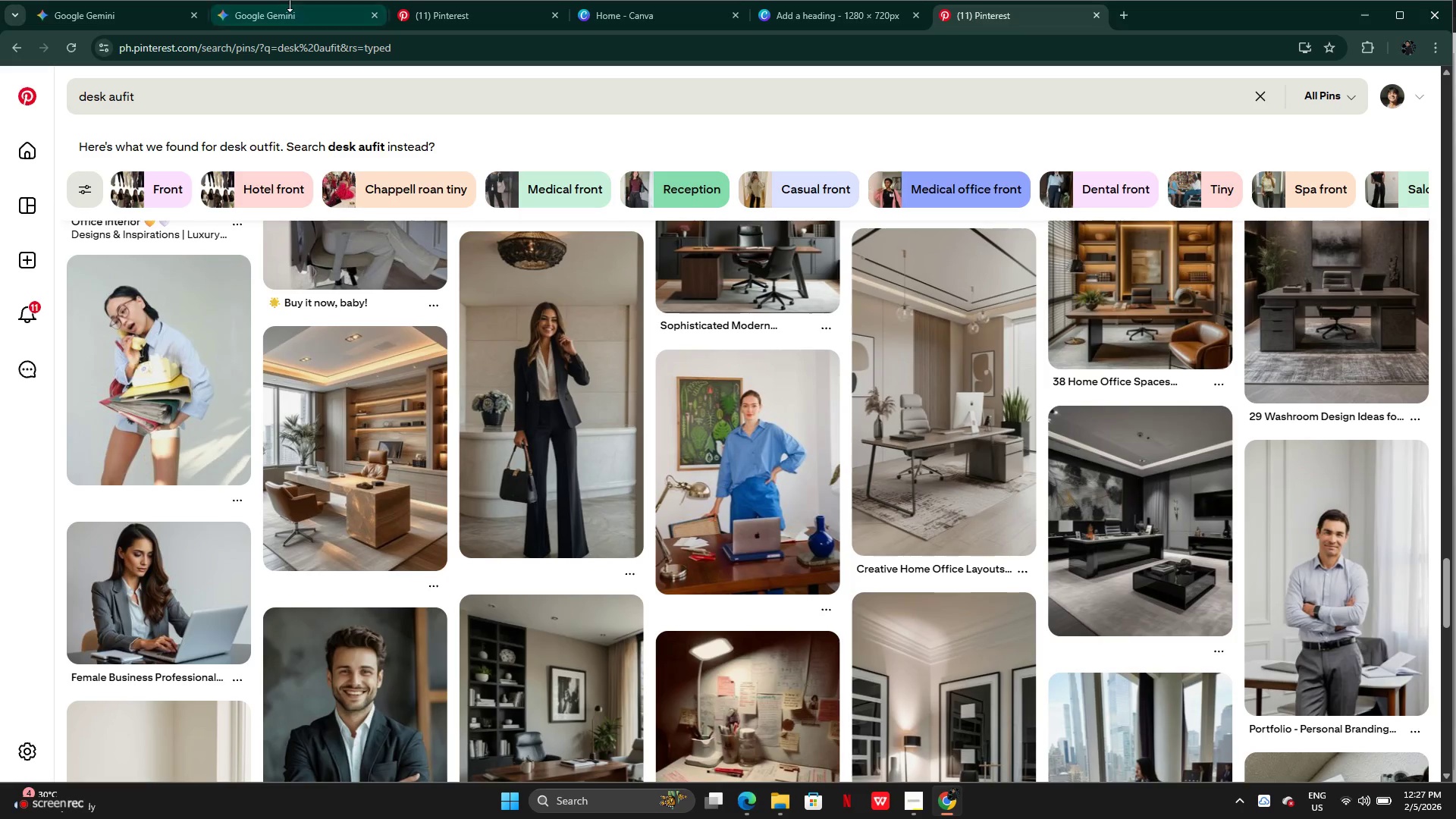 
double_click([287, 17])
 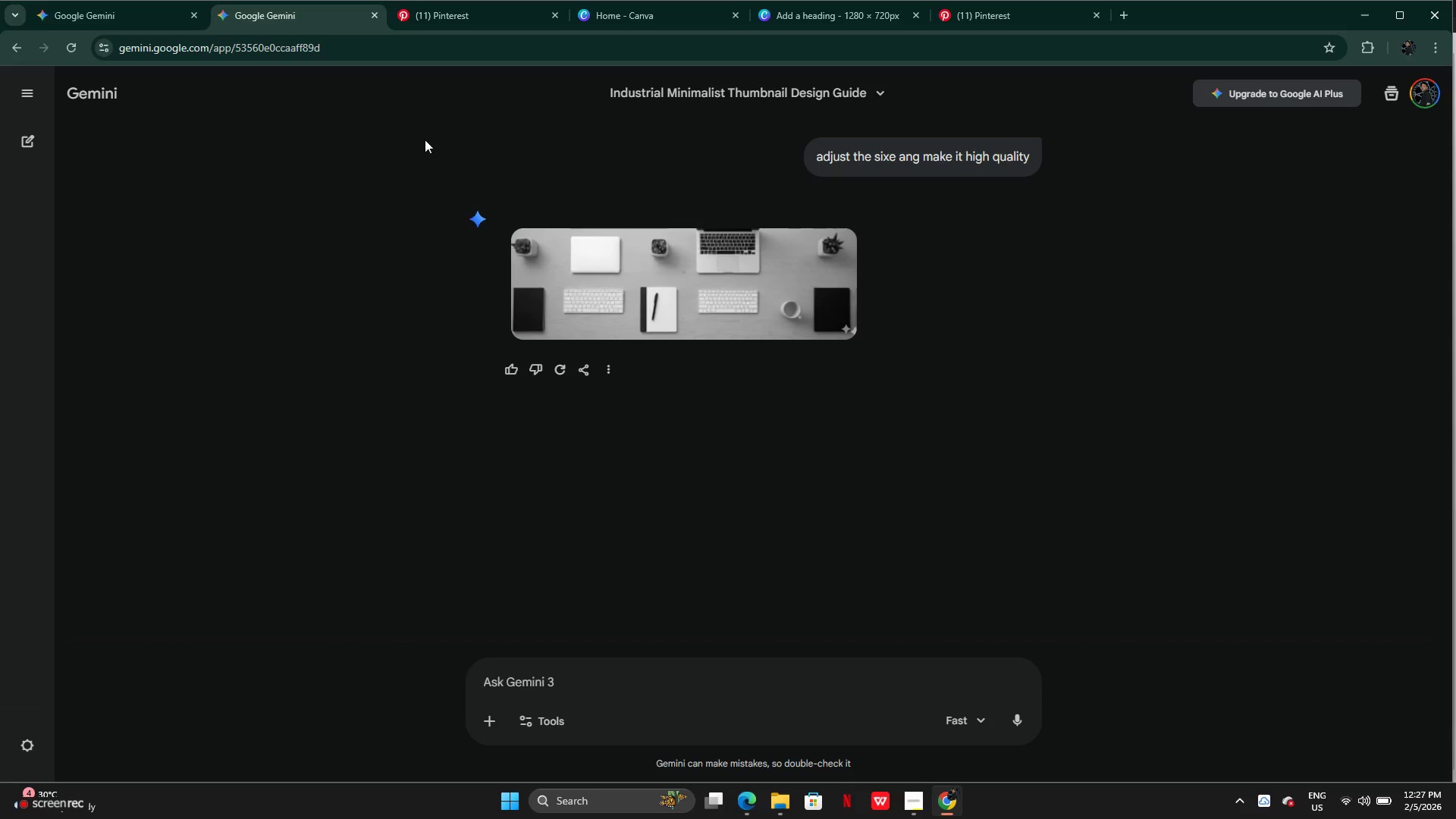 
left_click([642, 268])
 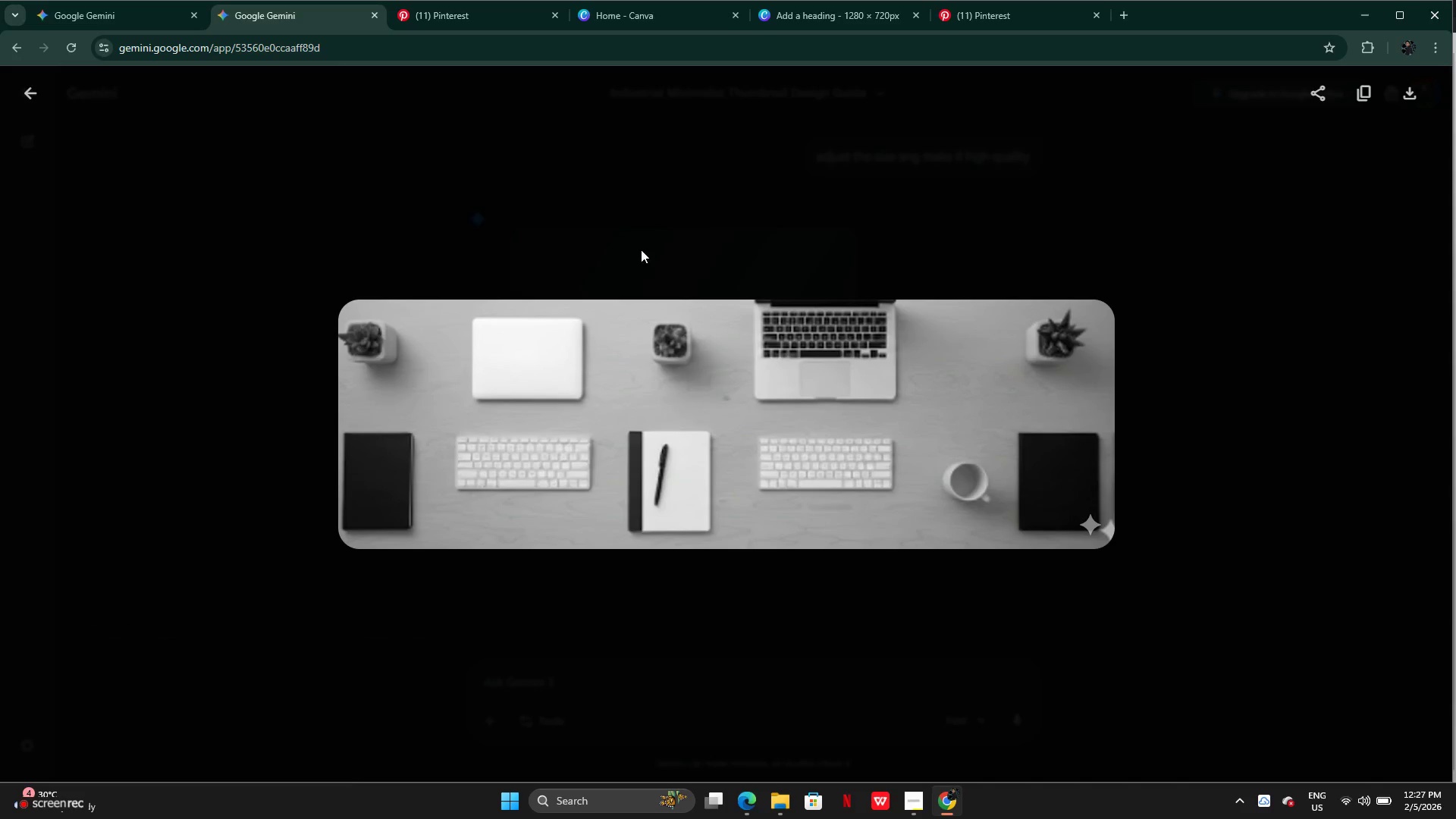 
left_click([617, 194])
 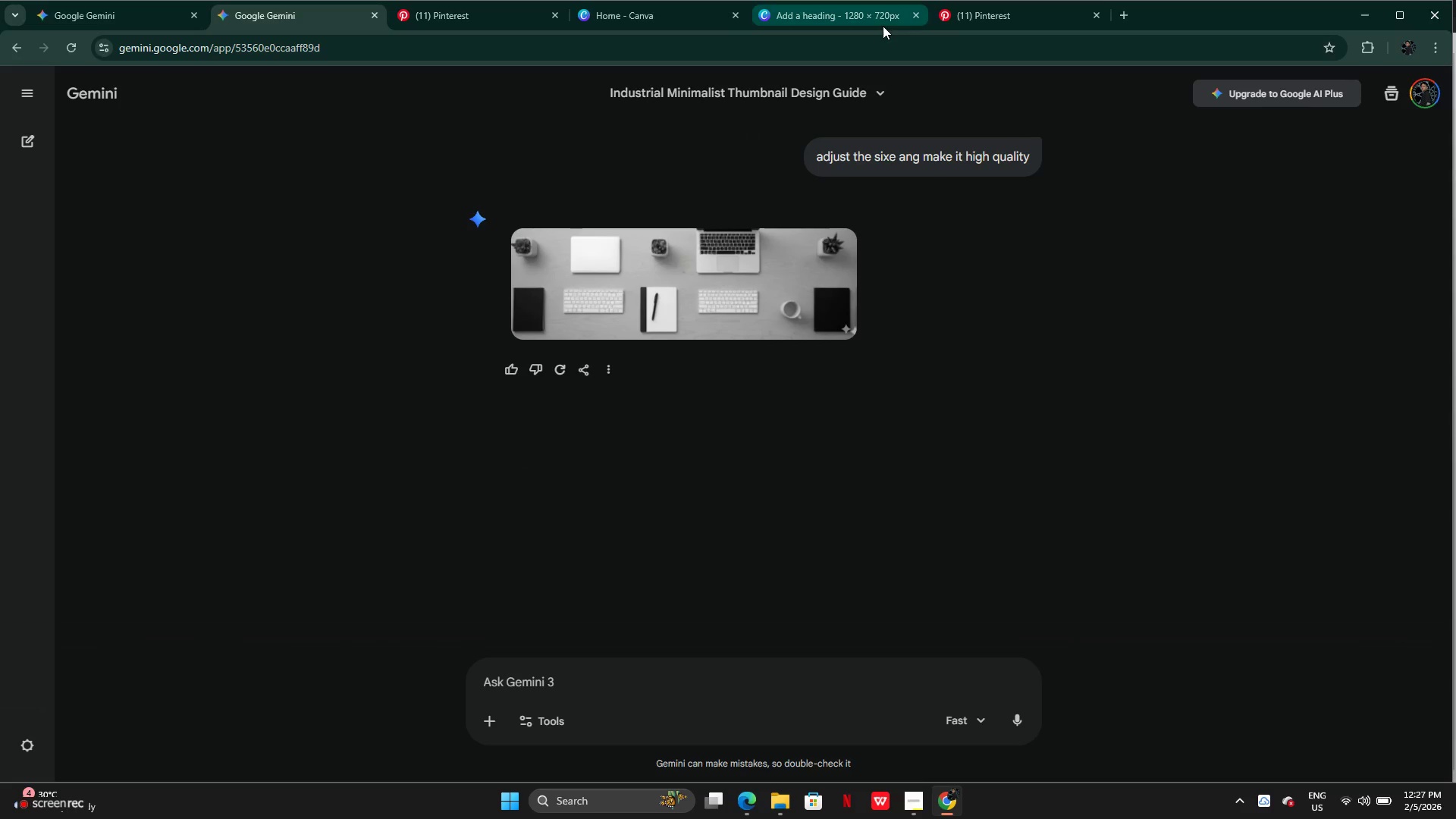 
left_click([951, 19])
 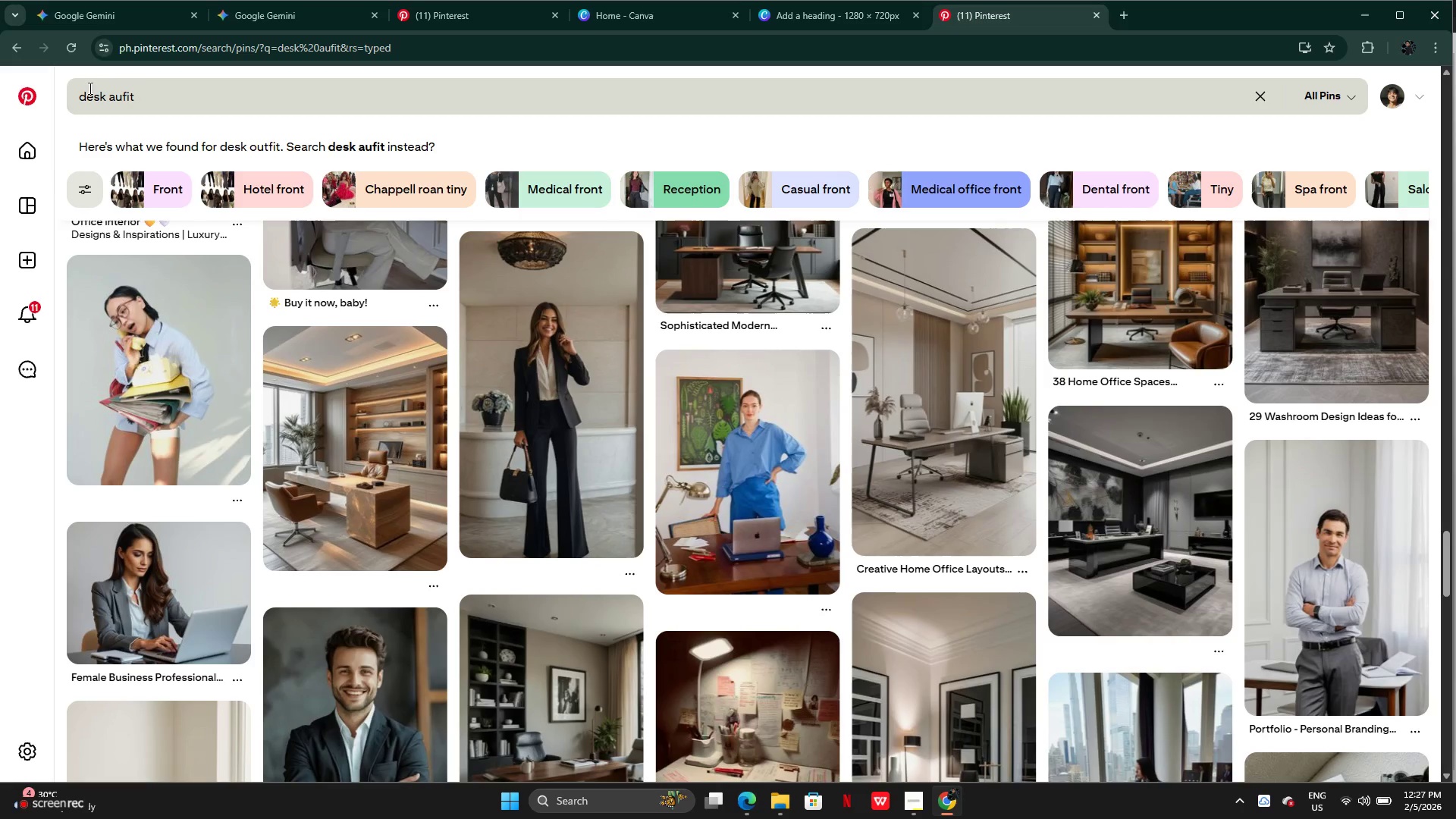 
left_click_drag(start_coordinate=[165, 94], to_coordinate=[165, 79])
 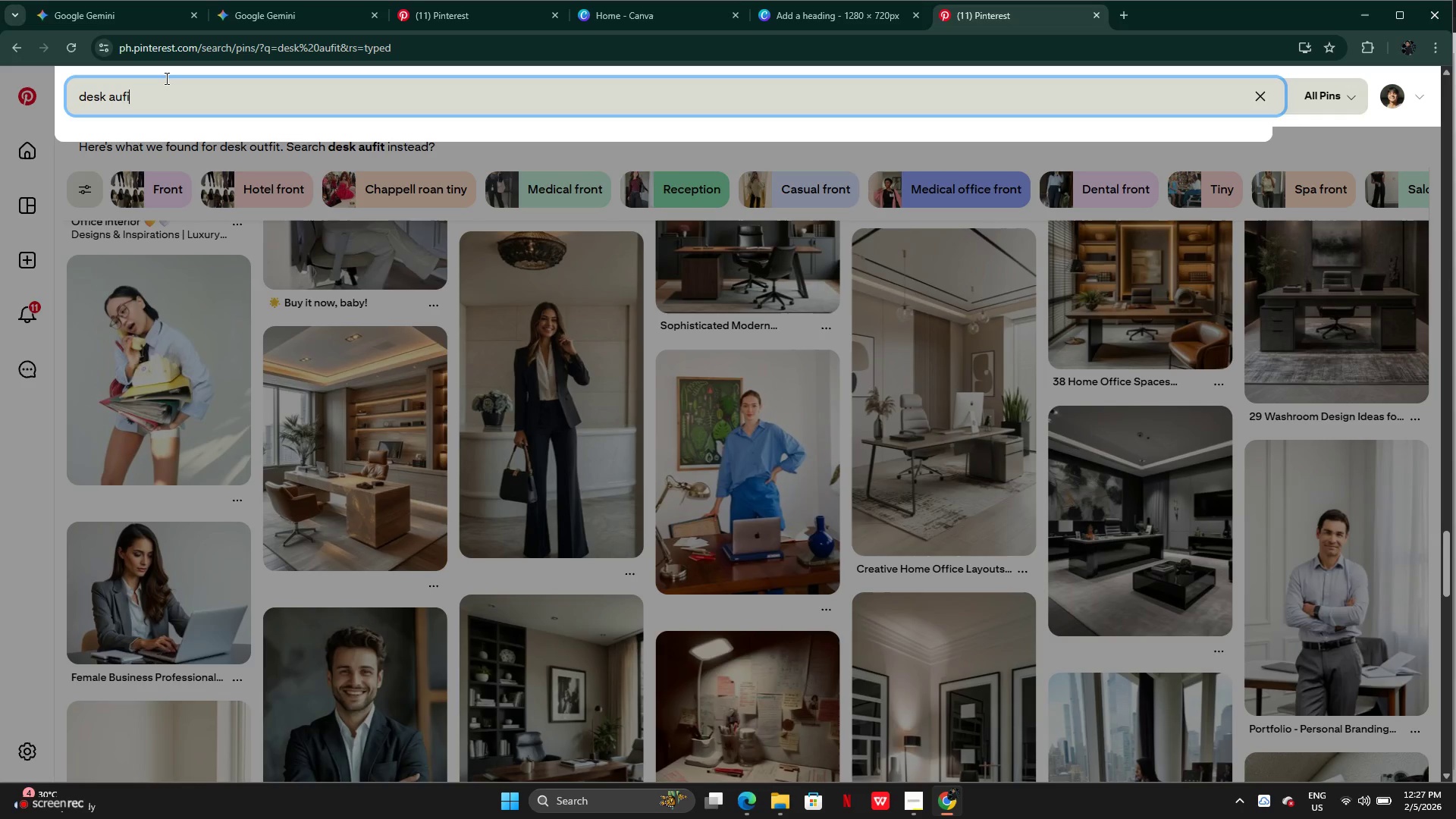 
key(Backspace)
key(Backspace)
key(Backspace)
key(Backspace)
type(uf)
key(Backspace)
type(dit)
 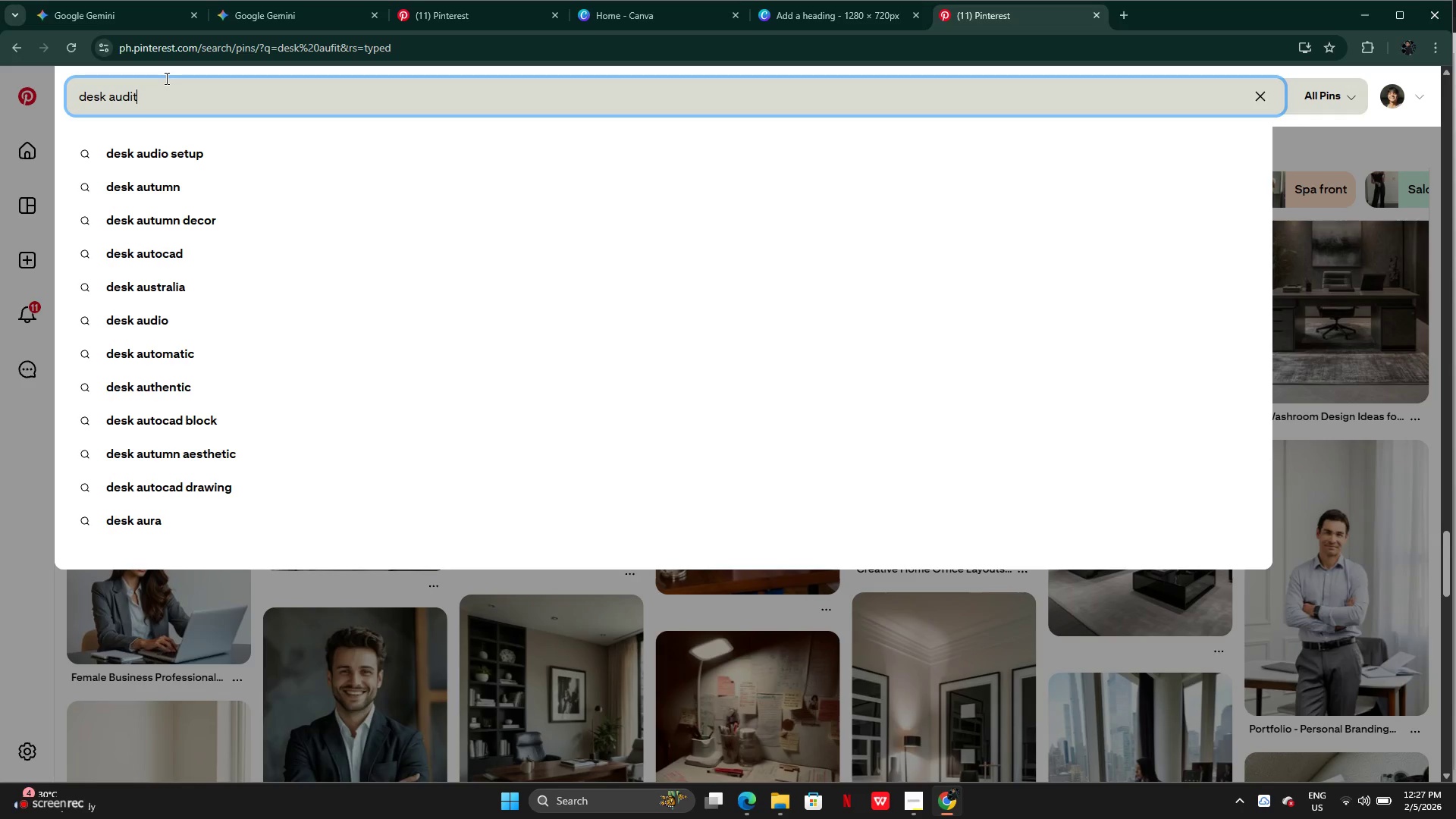 
key(Enter)
 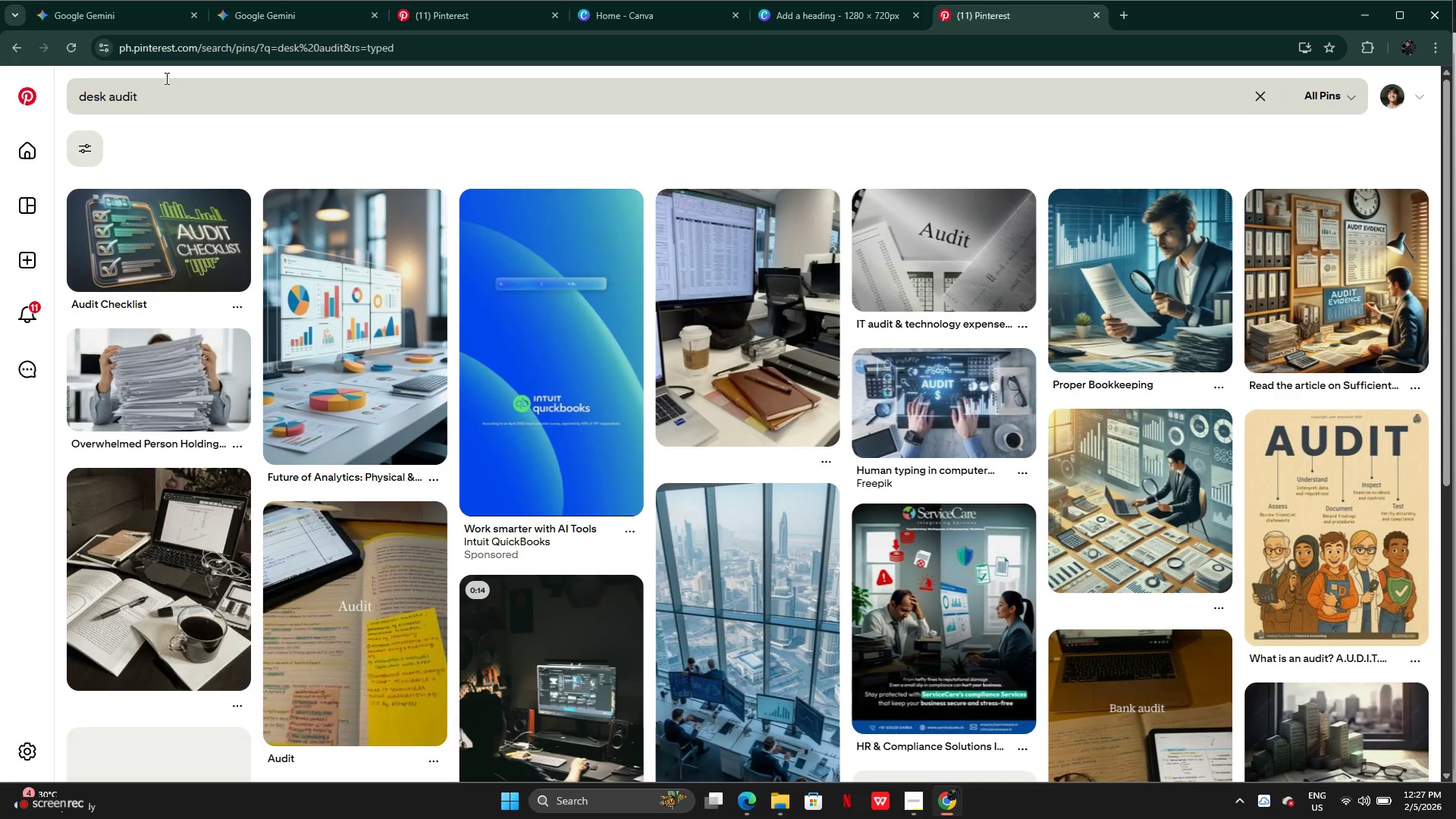 
scroll: coordinate [675, 318], scroll_direction: down, amount: 19.0
 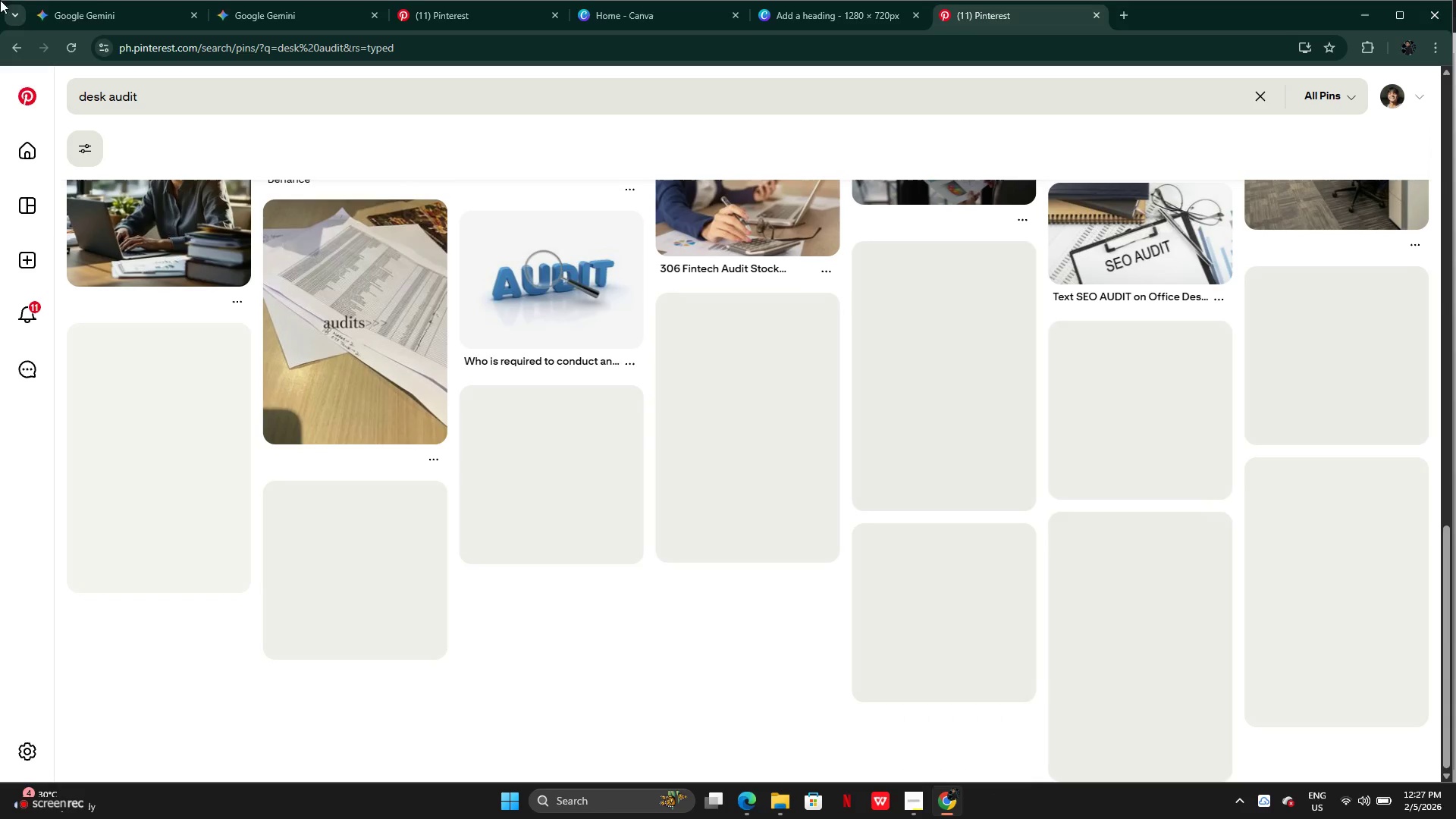 
left_click([96, 8])
 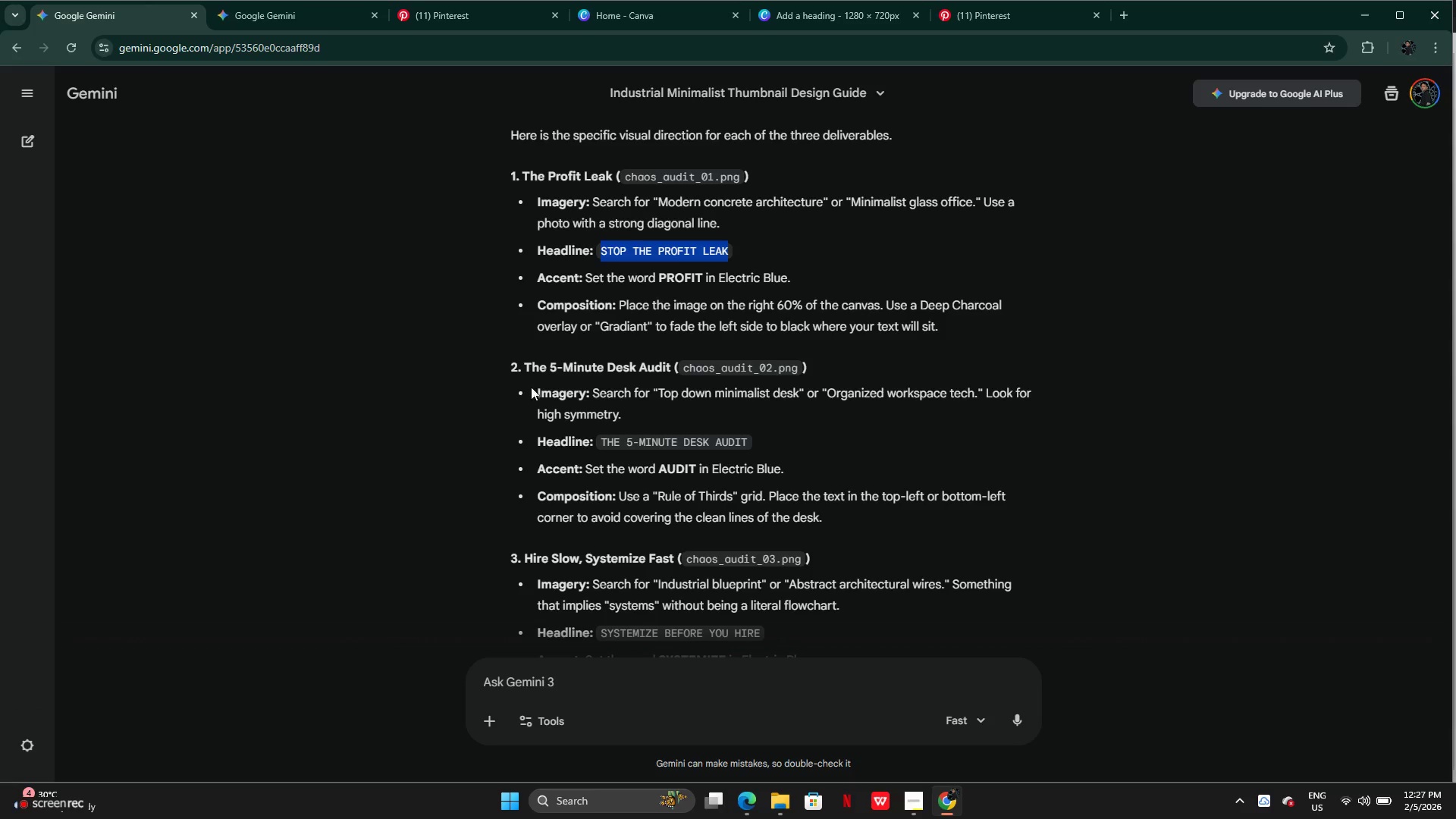 
left_click([544, 391])
 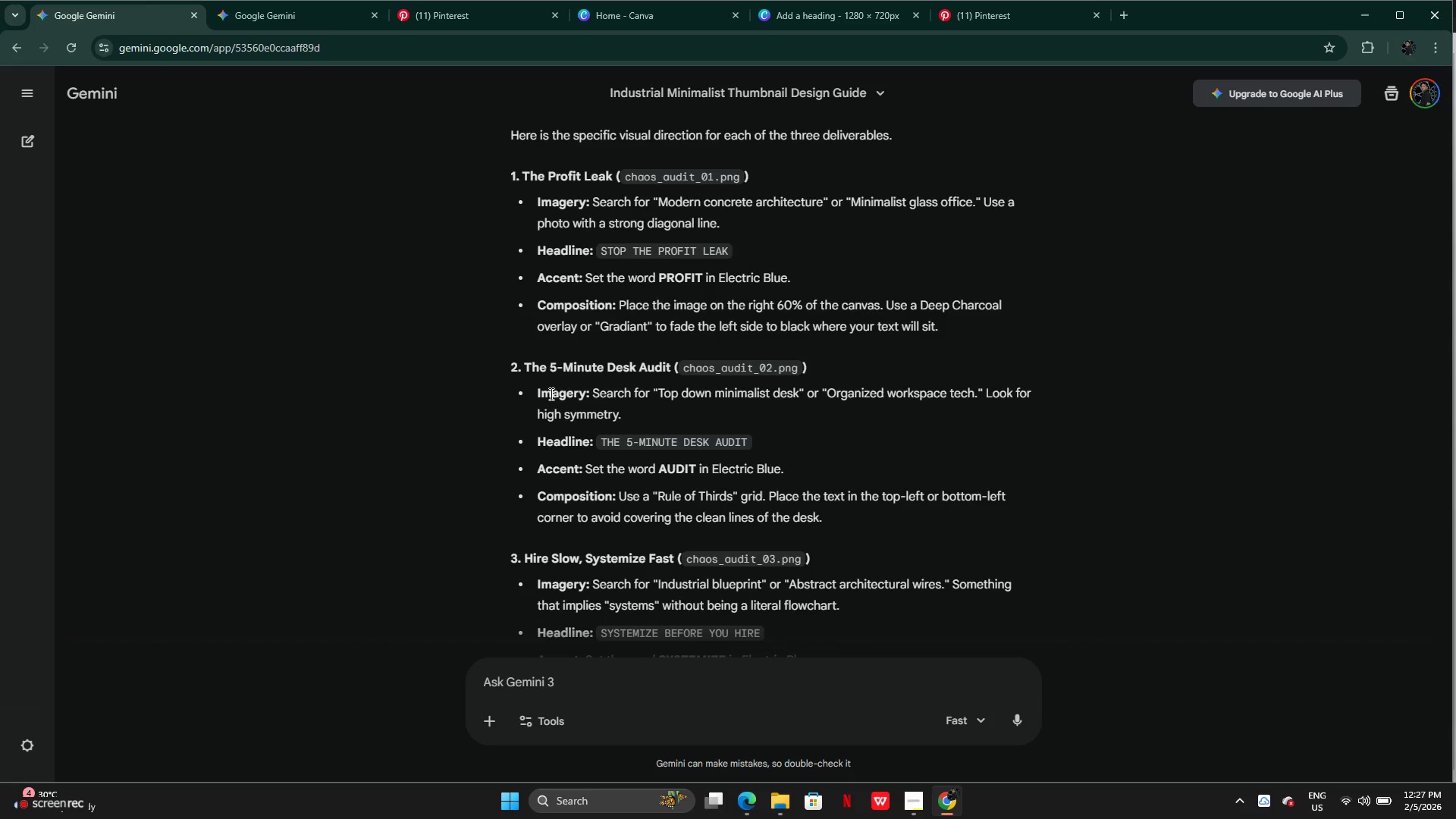 
left_click_drag(start_coordinate=[550, 394], to_coordinate=[556, 395])
 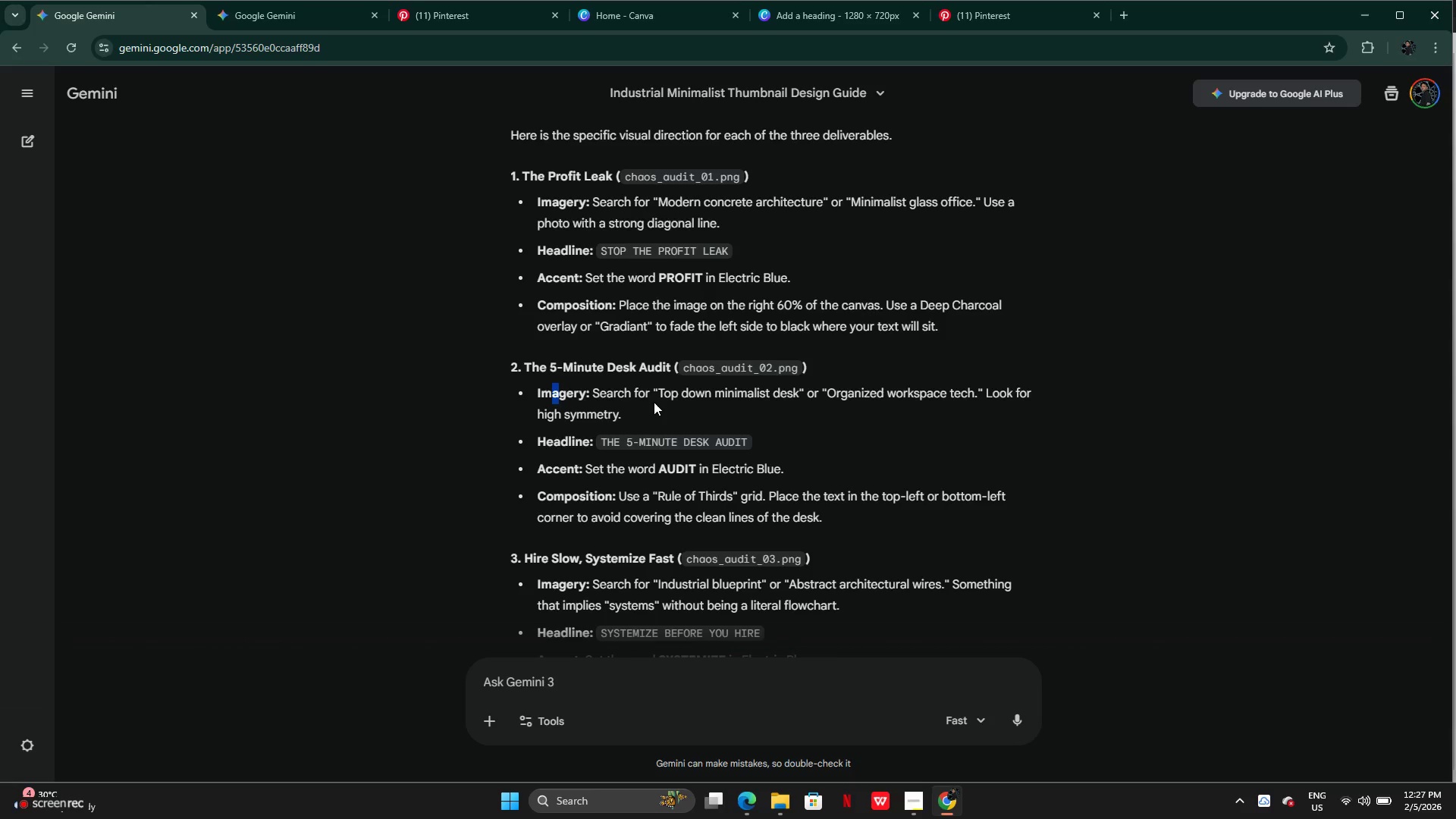 
left_click_drag(start_coordinate=[661, 393], to_coordinate=[799, 385])
 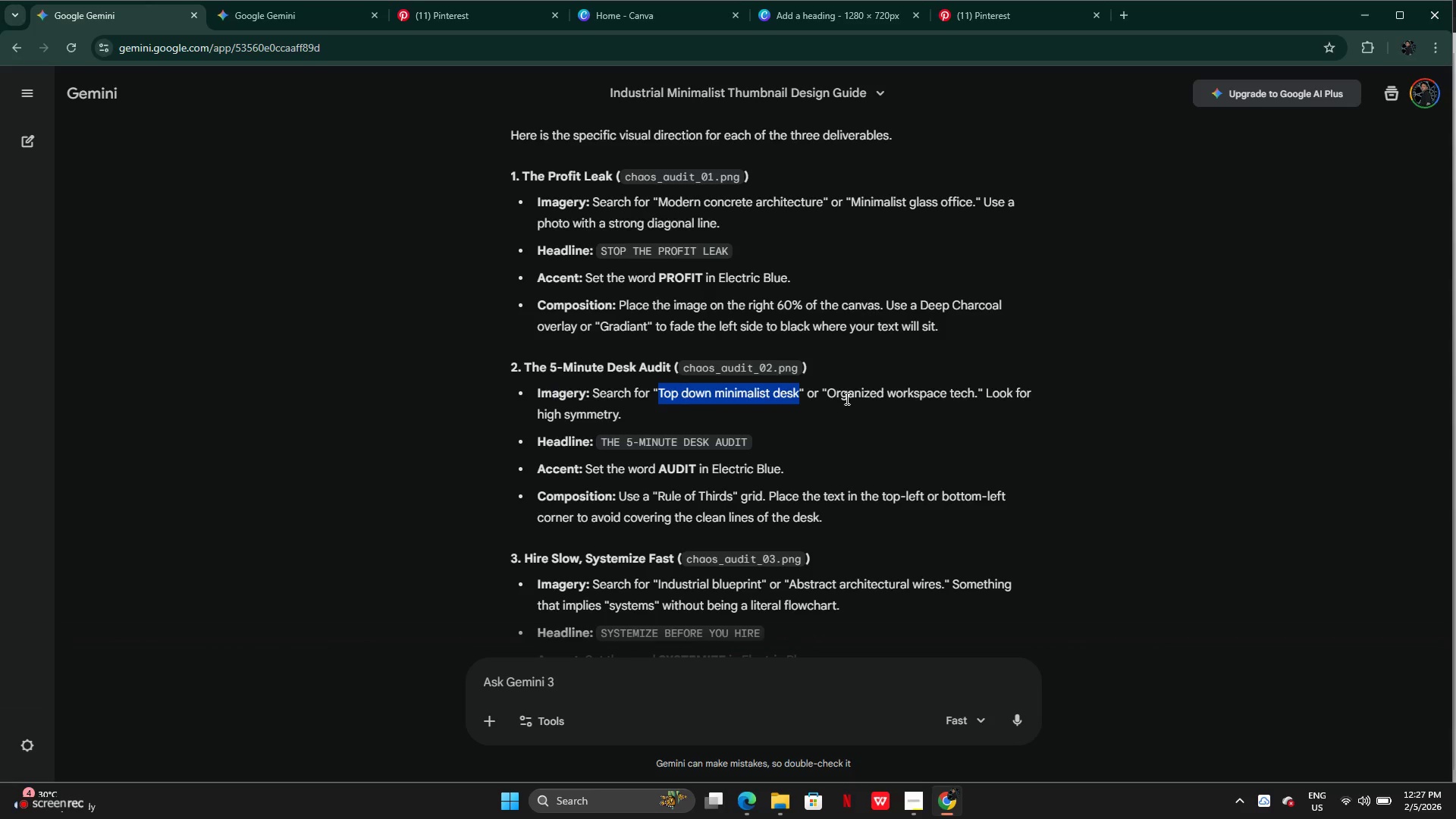 
key(Control+C)
 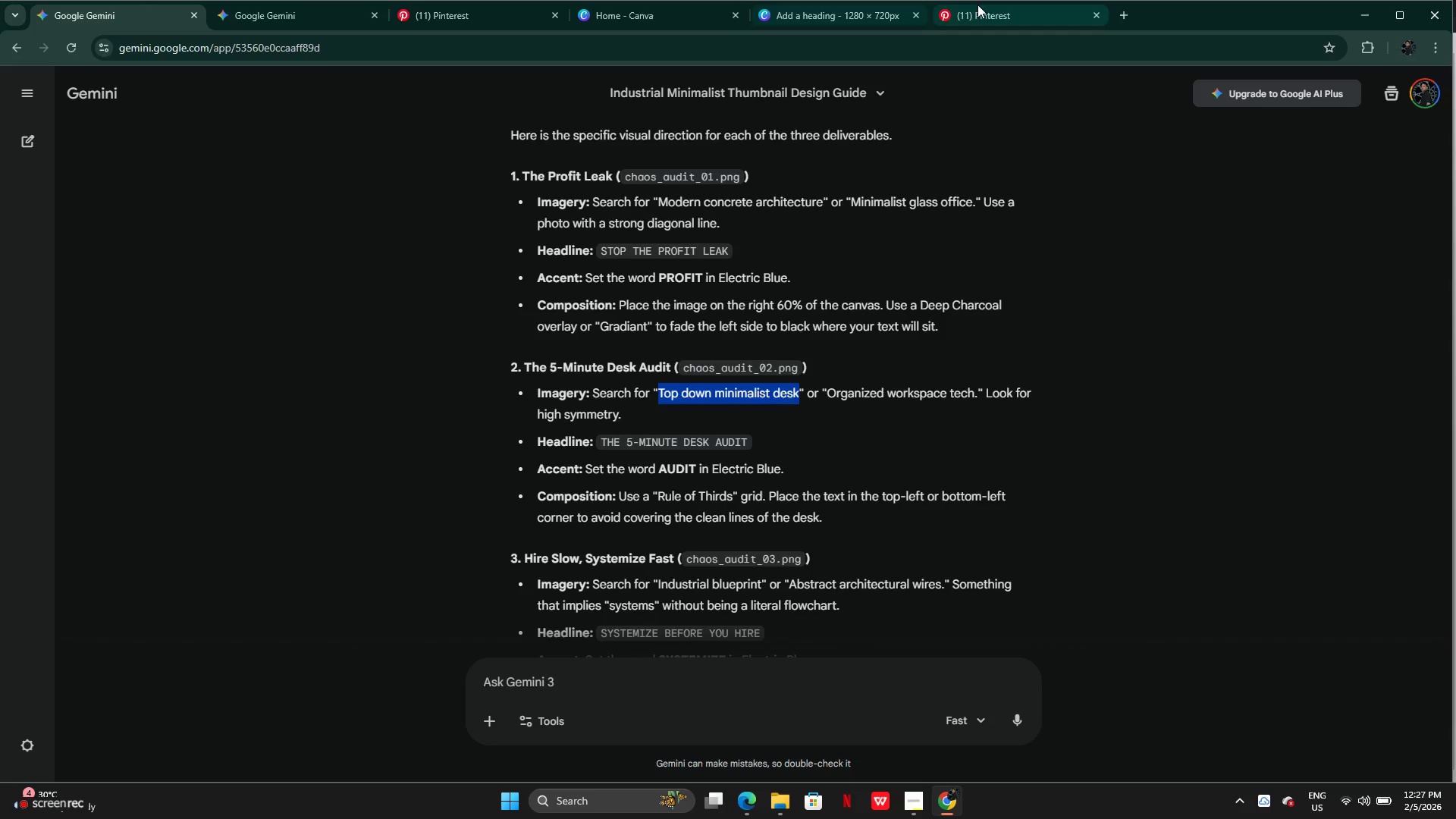 
left_click([998, 6])
 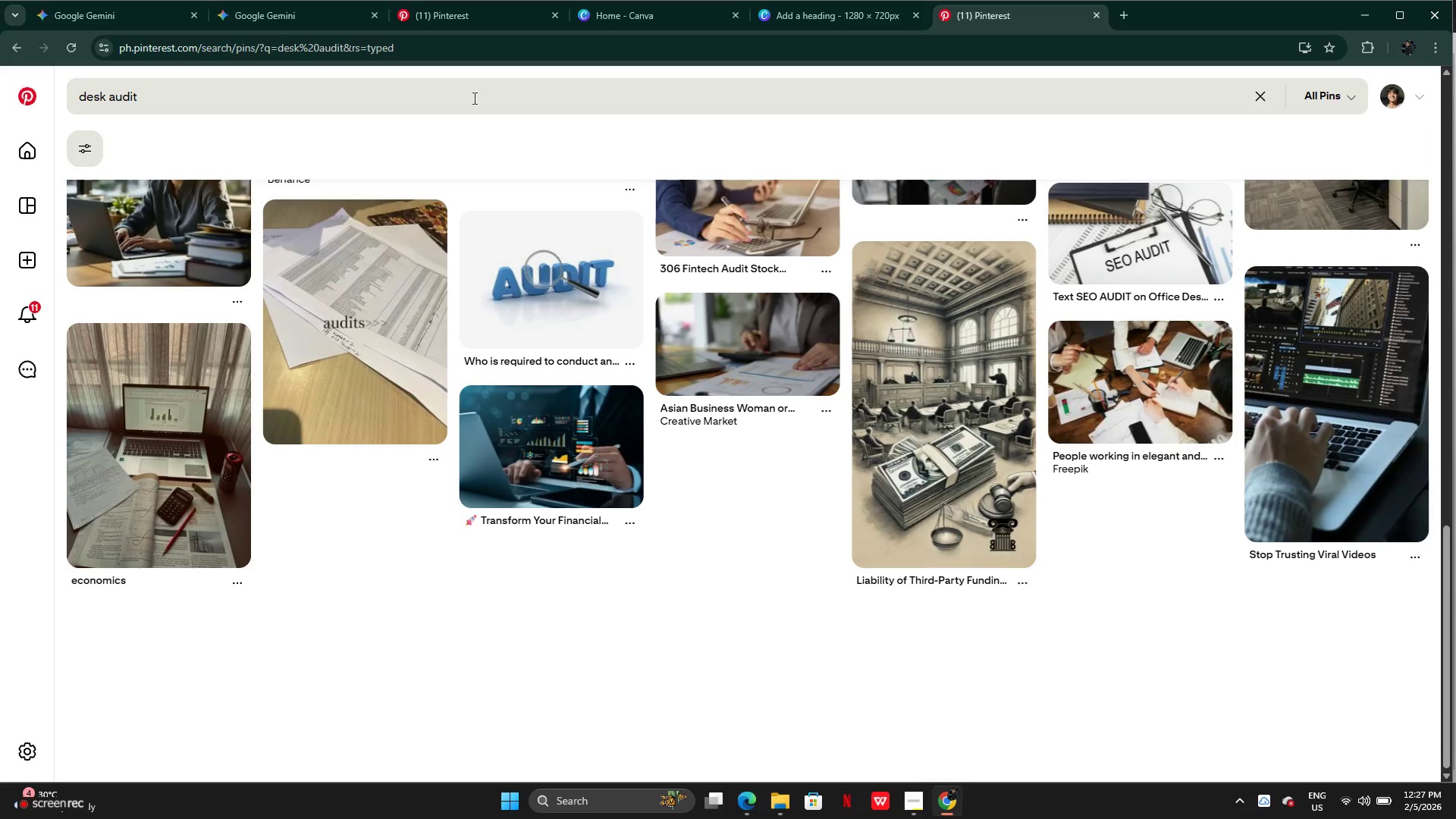 
left_click([467, 99])
 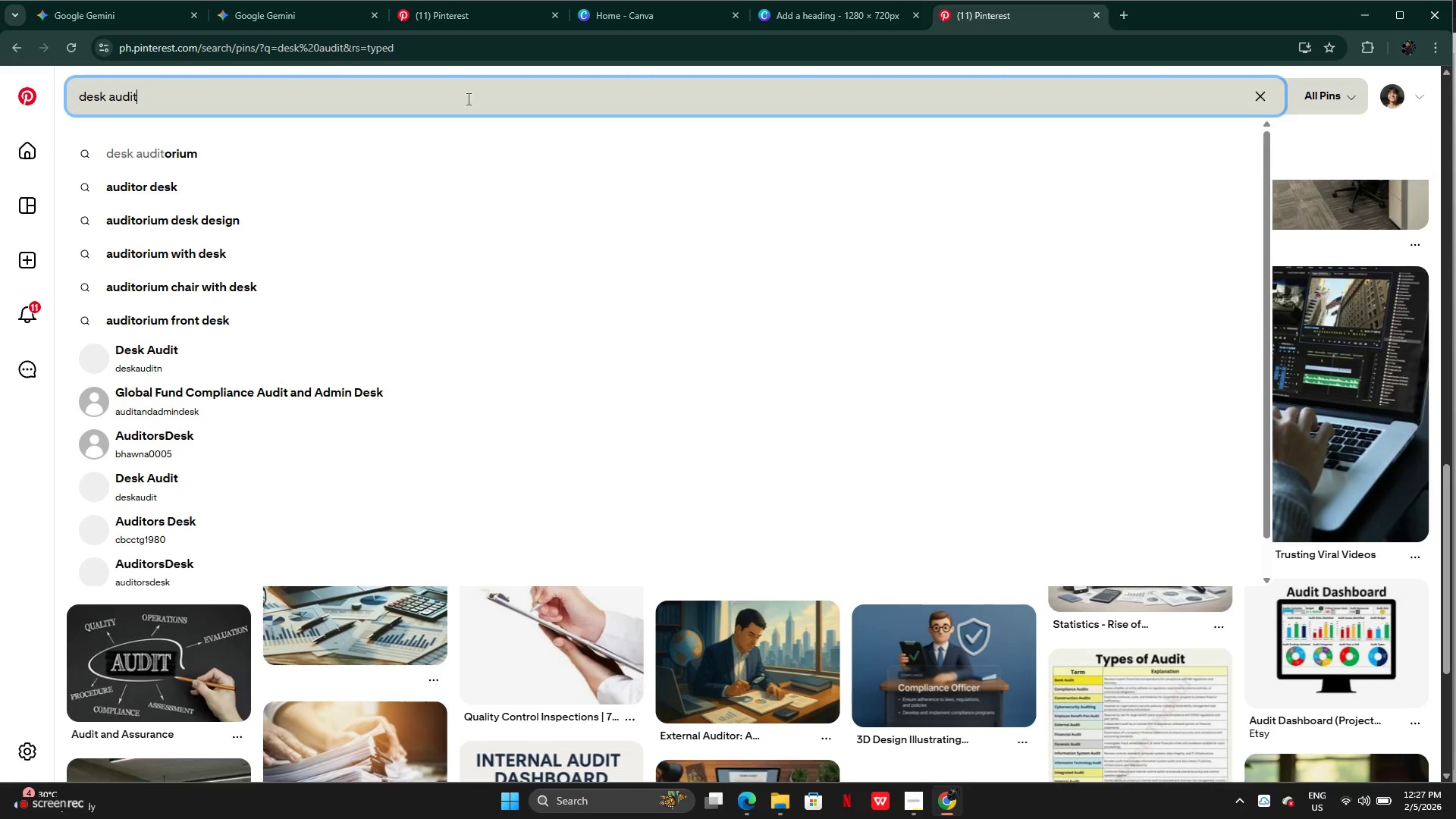 
hold_key(key=Backspace, duration=1.25)
 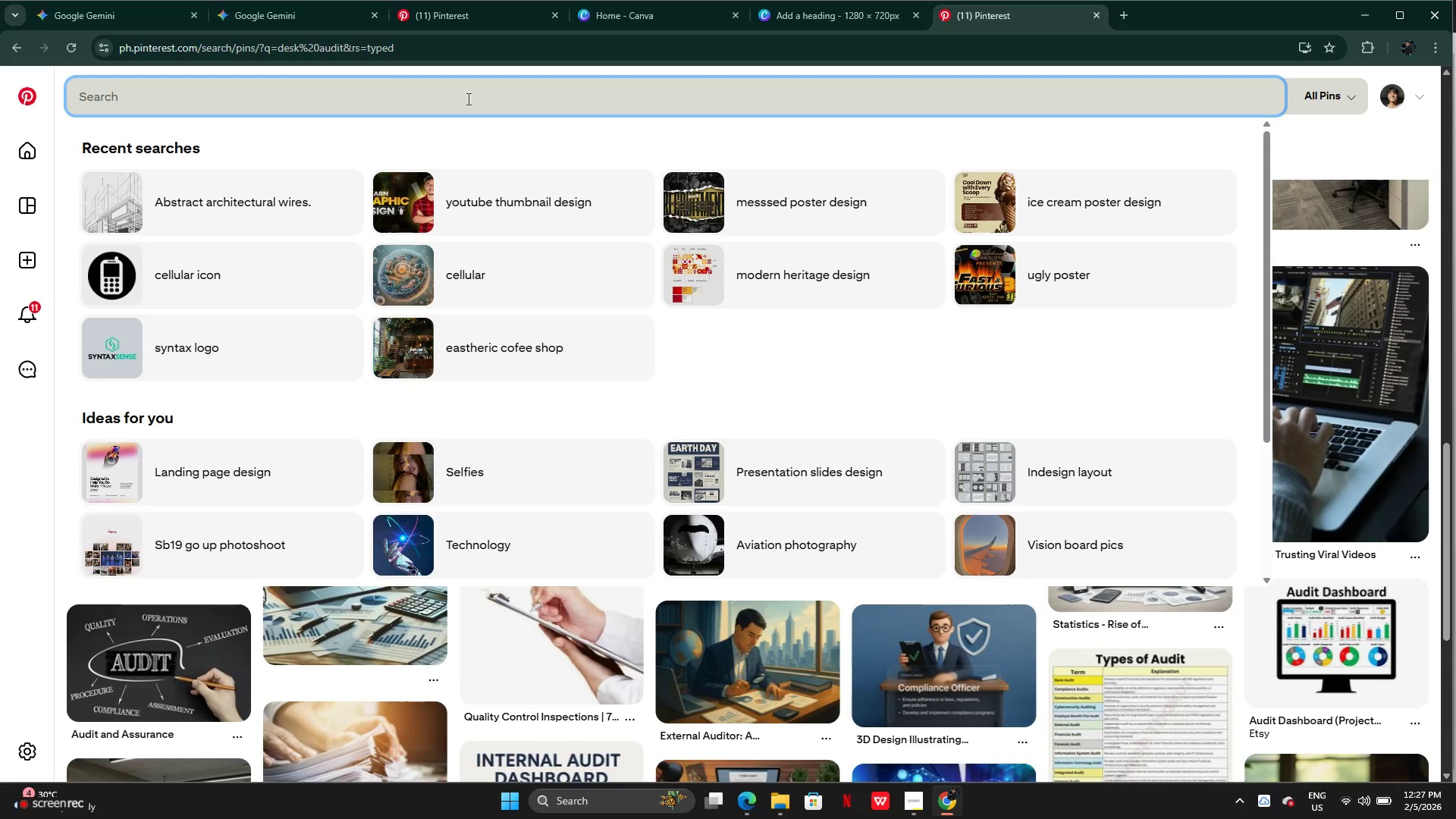 
key(Backspace)
 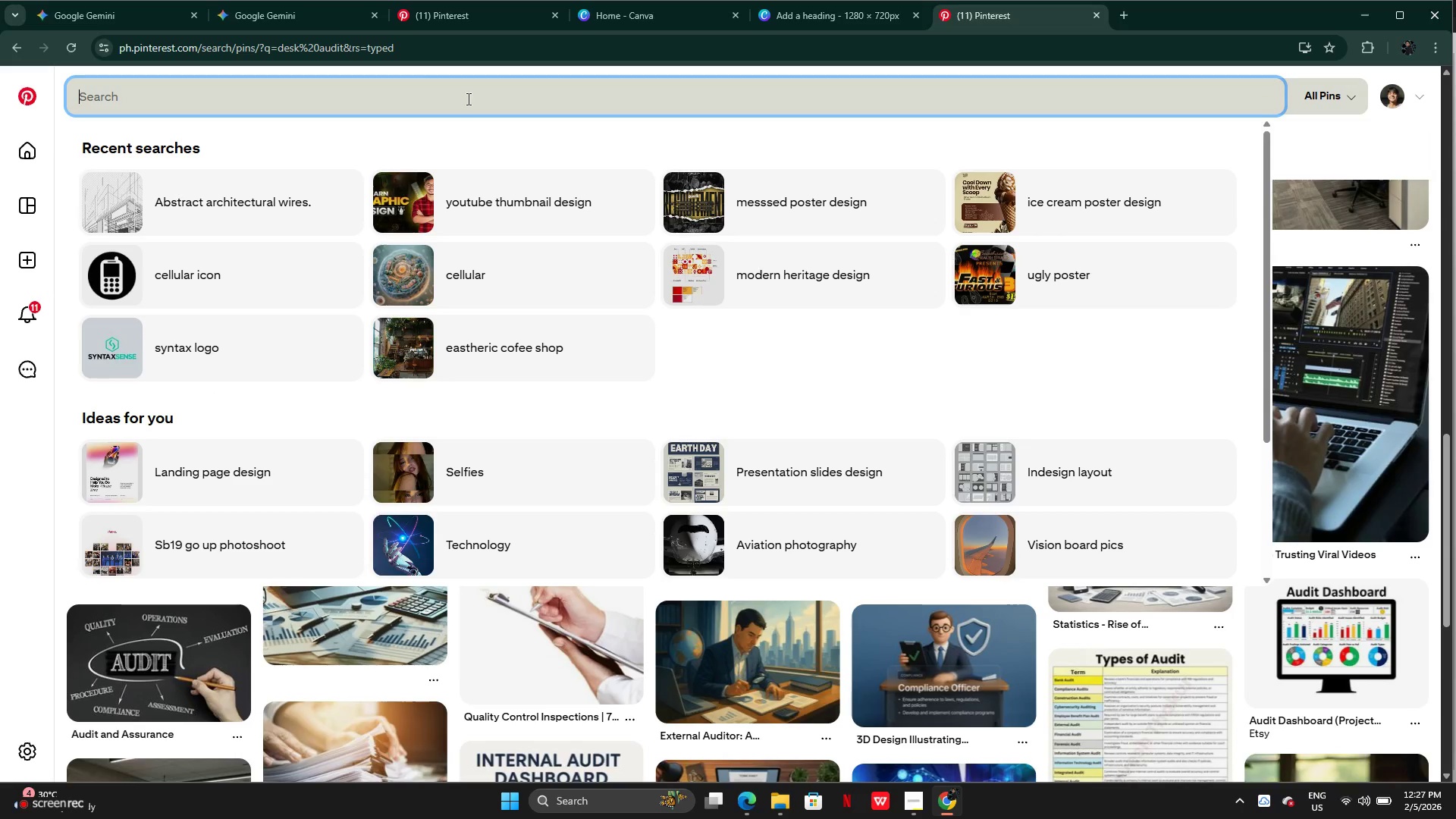 
key(Backspace)
 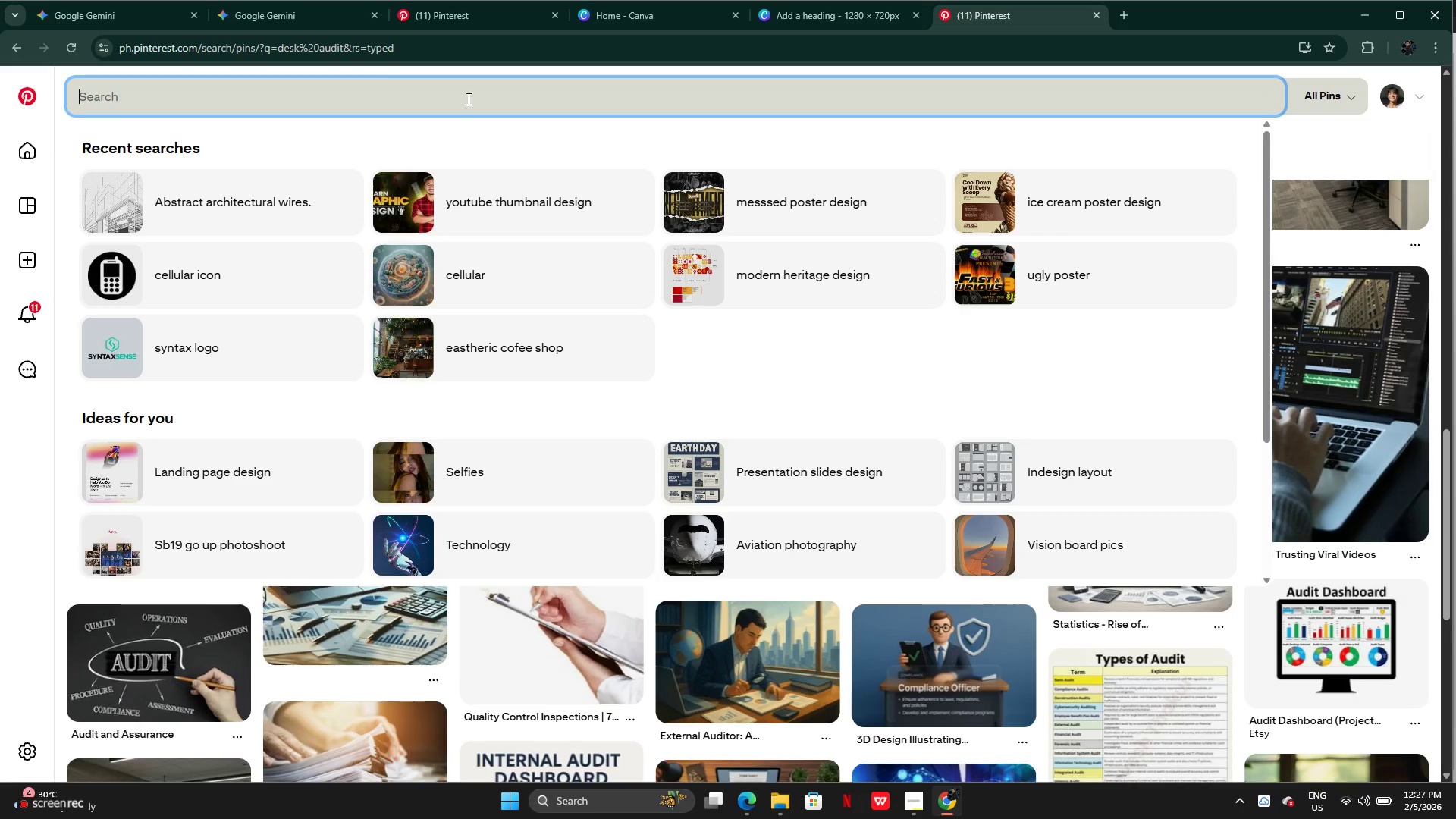 
key(Control+V)
 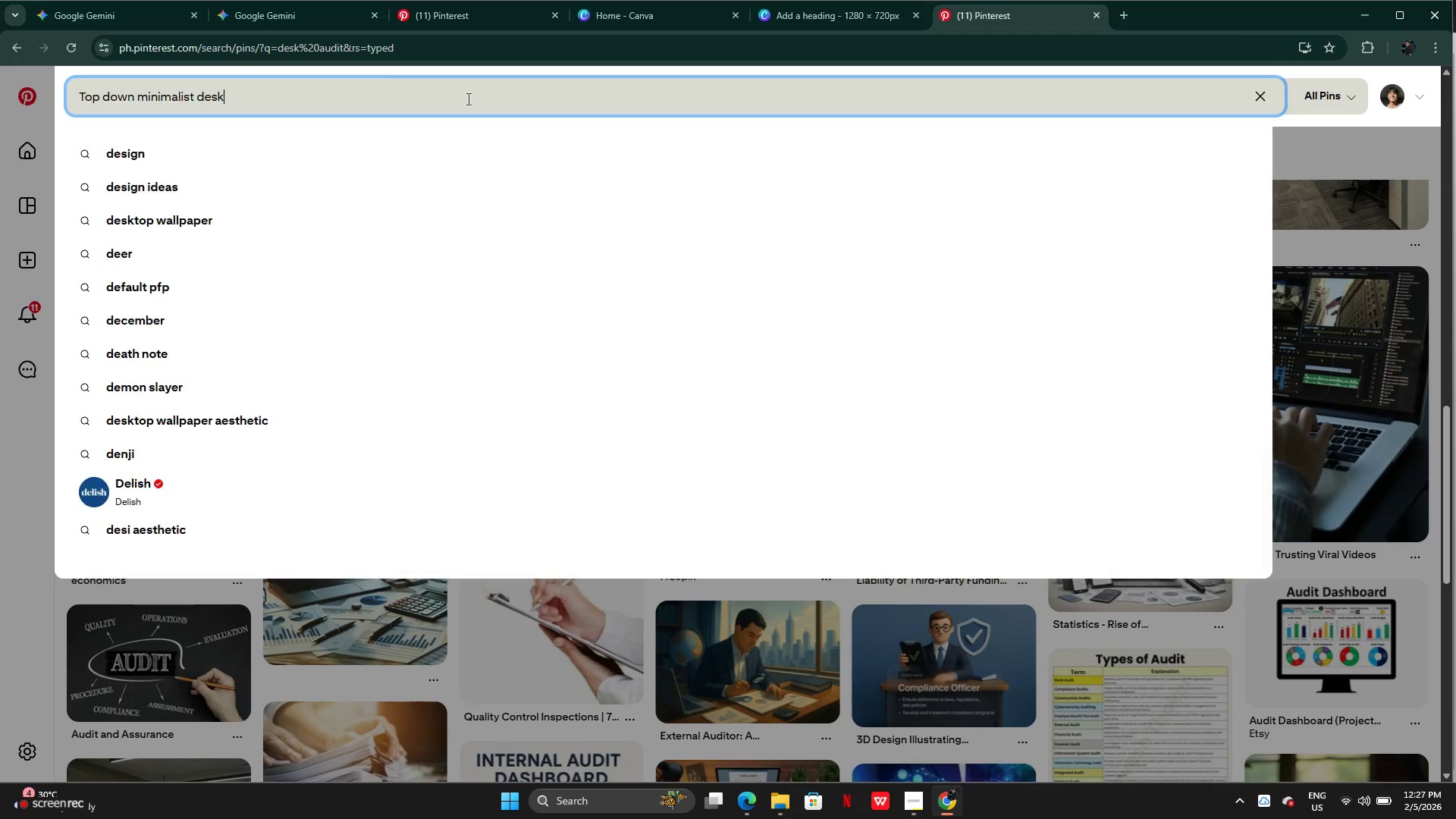 
key(Enter)
 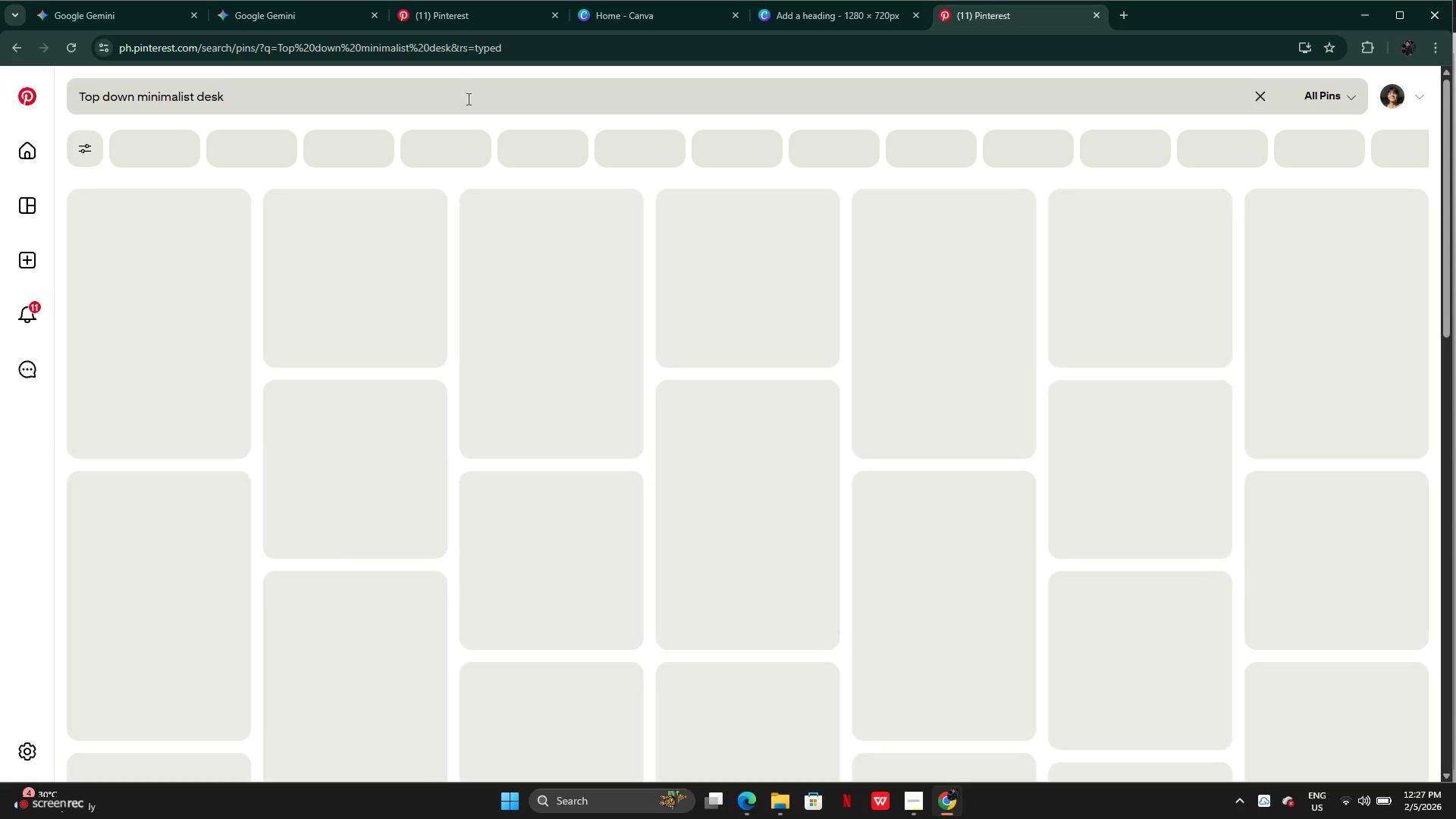 
wait(10.58)
 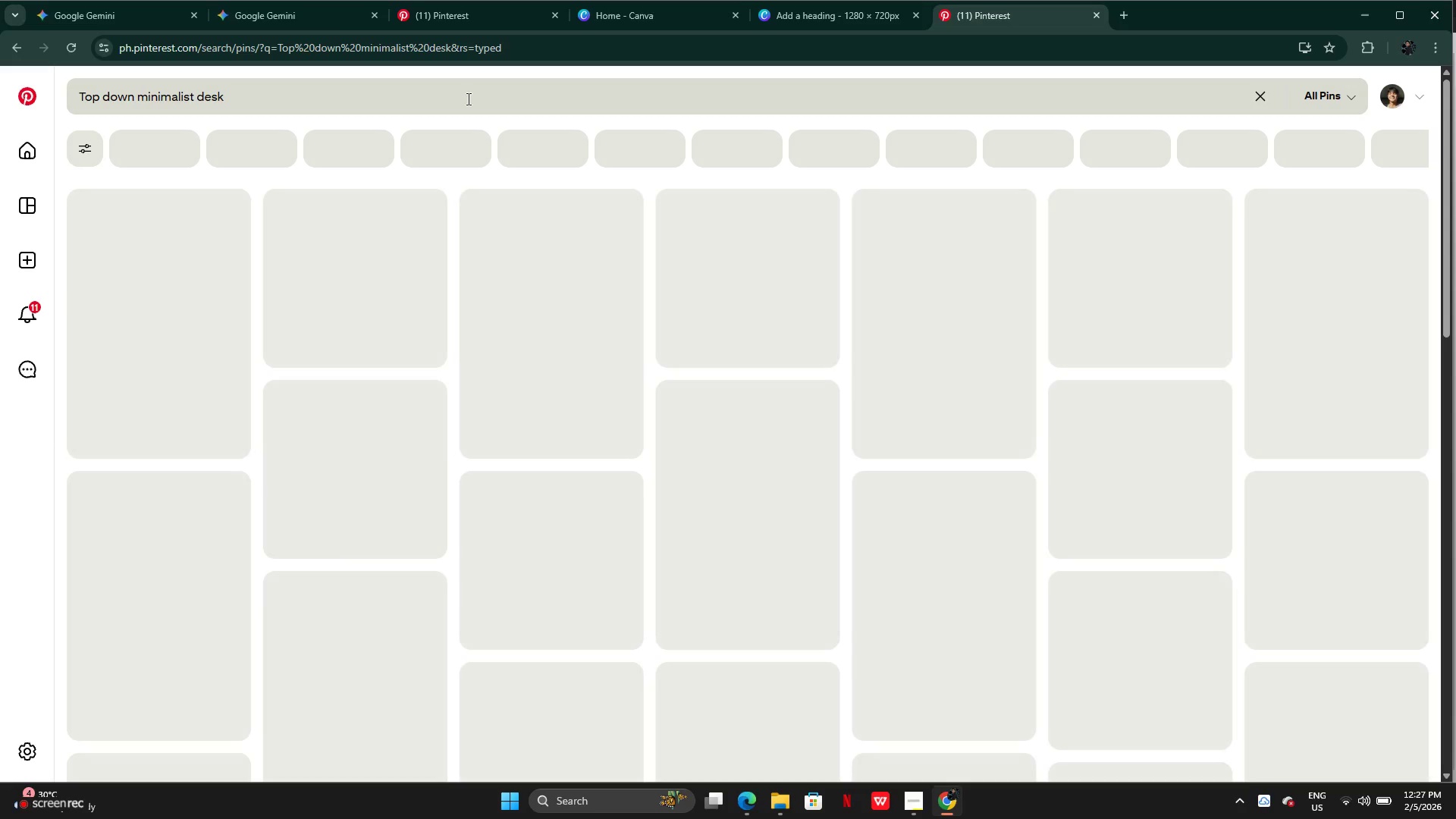 
scroll: coordinate [693, 308], scroll_direction: down, amount: 25.0
 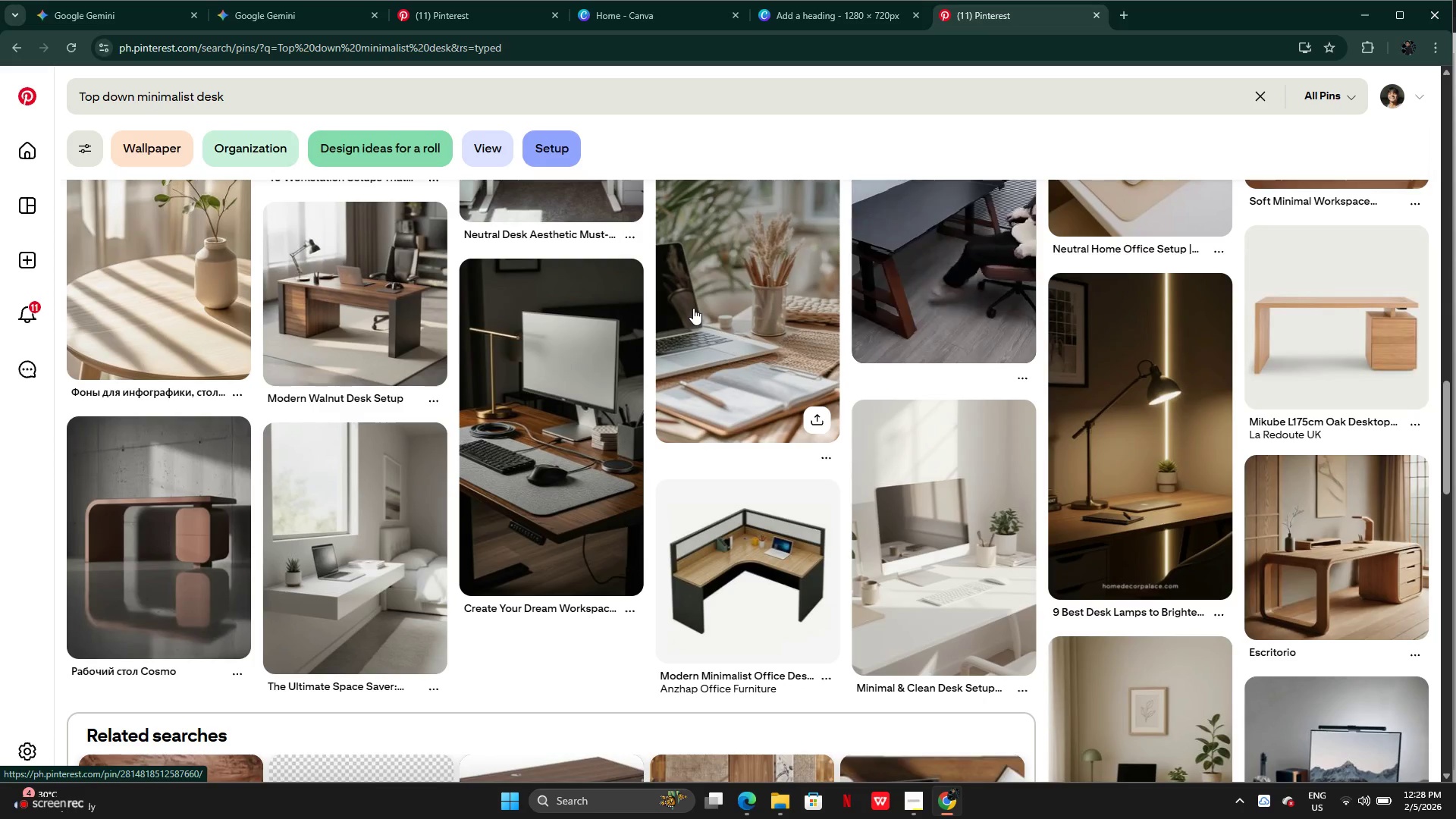 
scroll: coordinate [144, 508], scroll_direction: down, amount: 15.0
 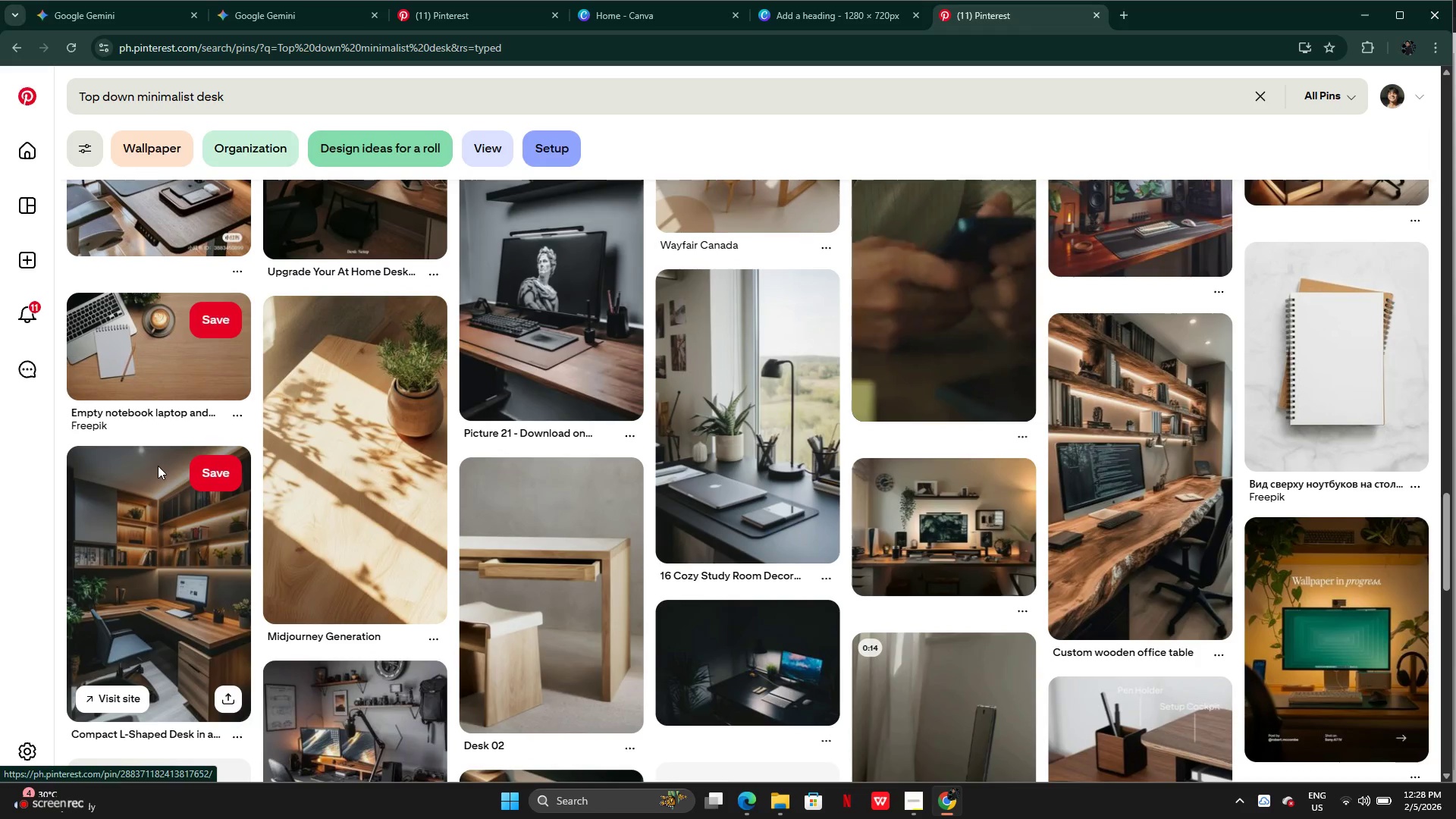 
scroll: coordinate [158, 458], scroll_direction: up, amount: 4.0
 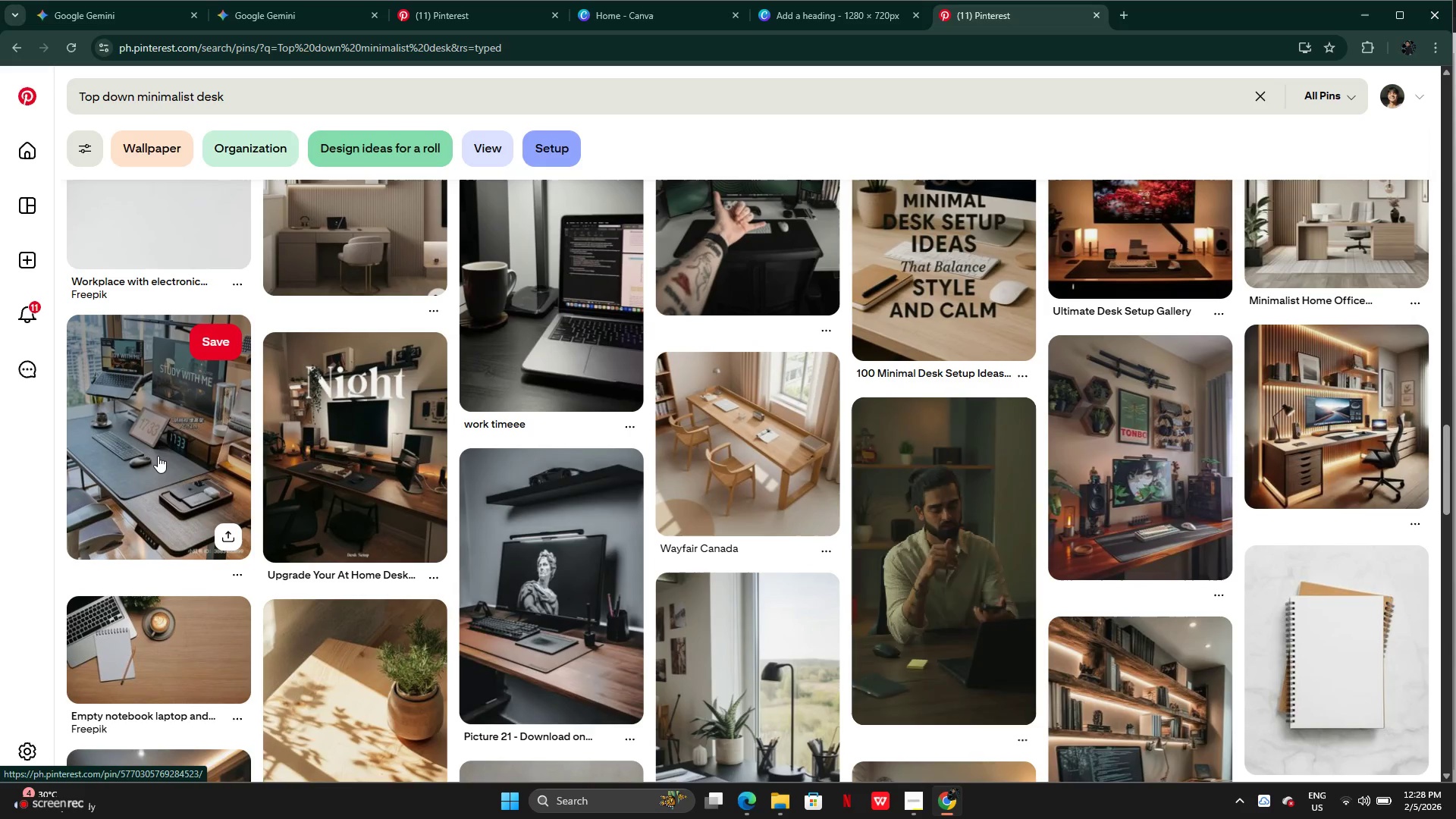 
scroll: coordinate [158, 450], scroll_direction: down, amount: 17.0
 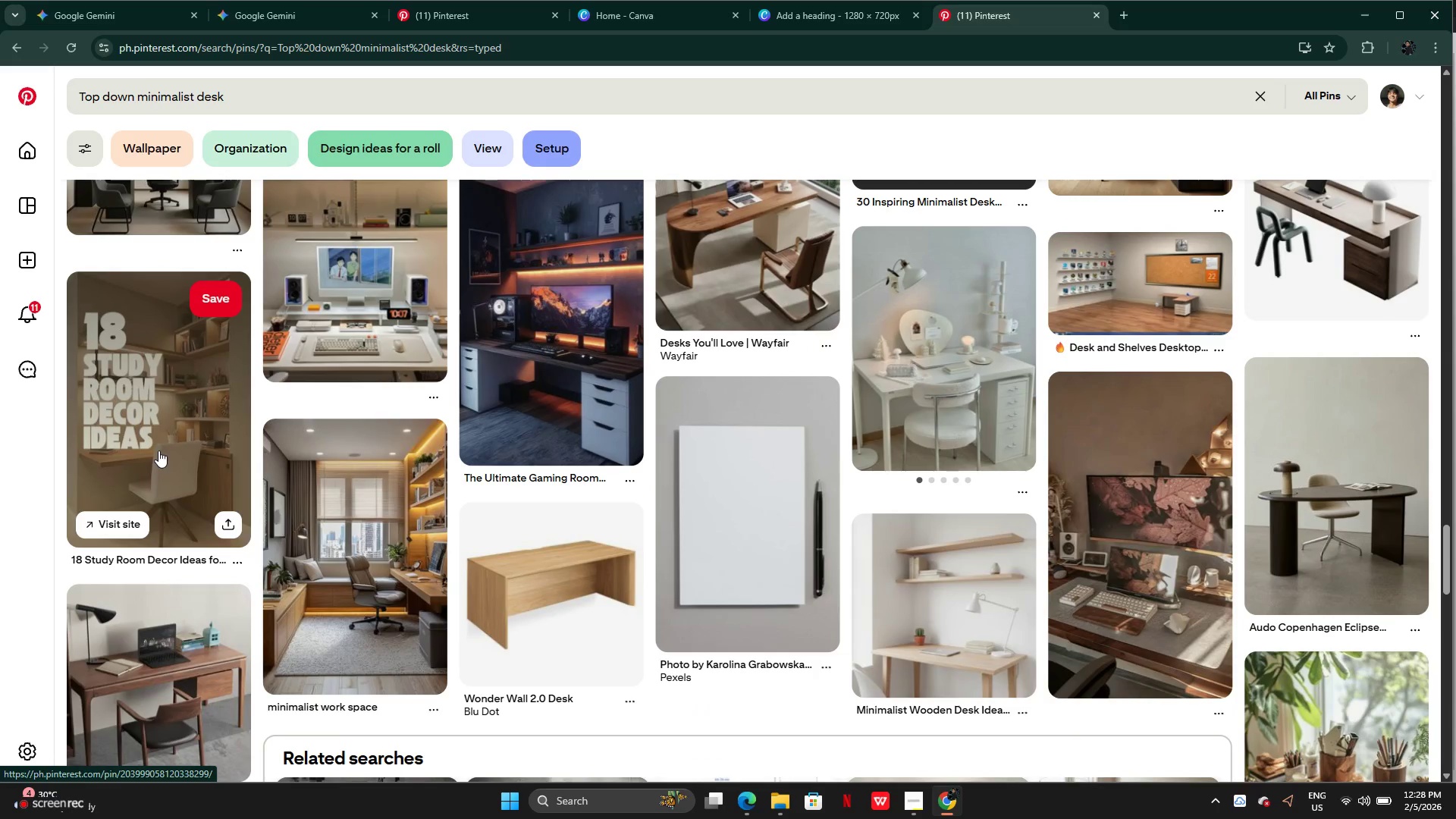 
scroll: coordinate [145, 434], scroll_direction: up, amount: 23.0
 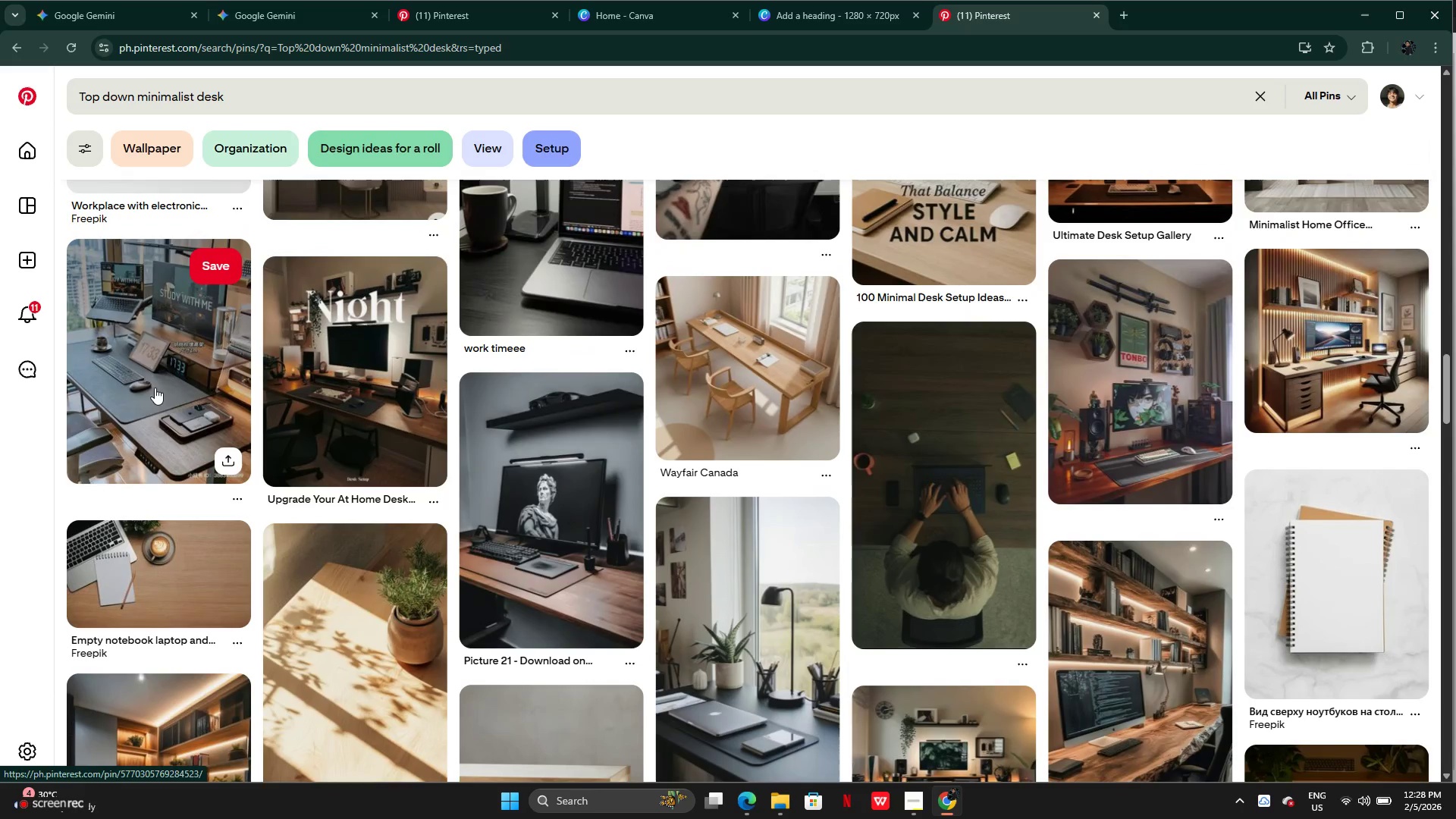 
left_click([155, 388])
 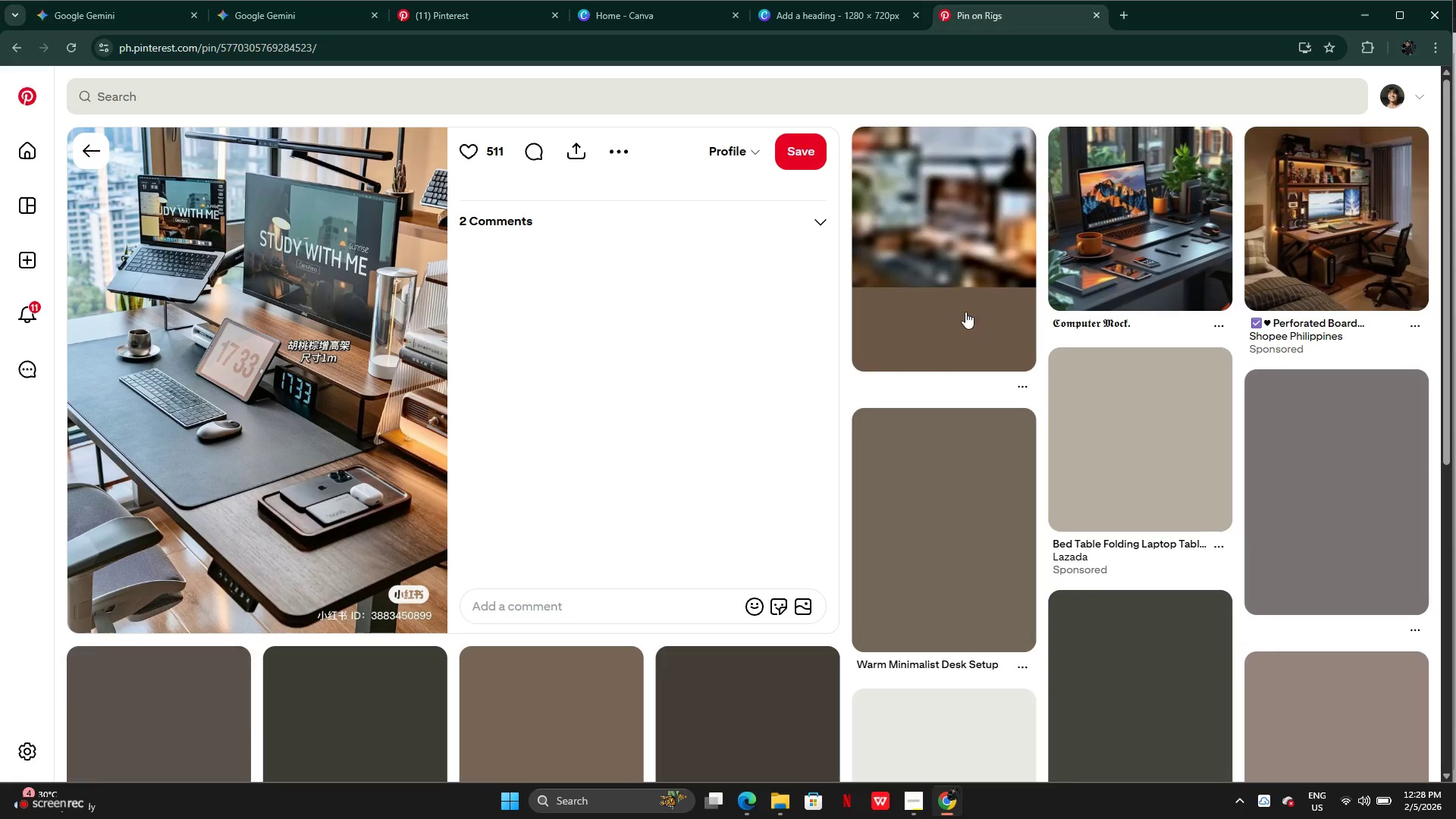 
left_click([1125, 253])
 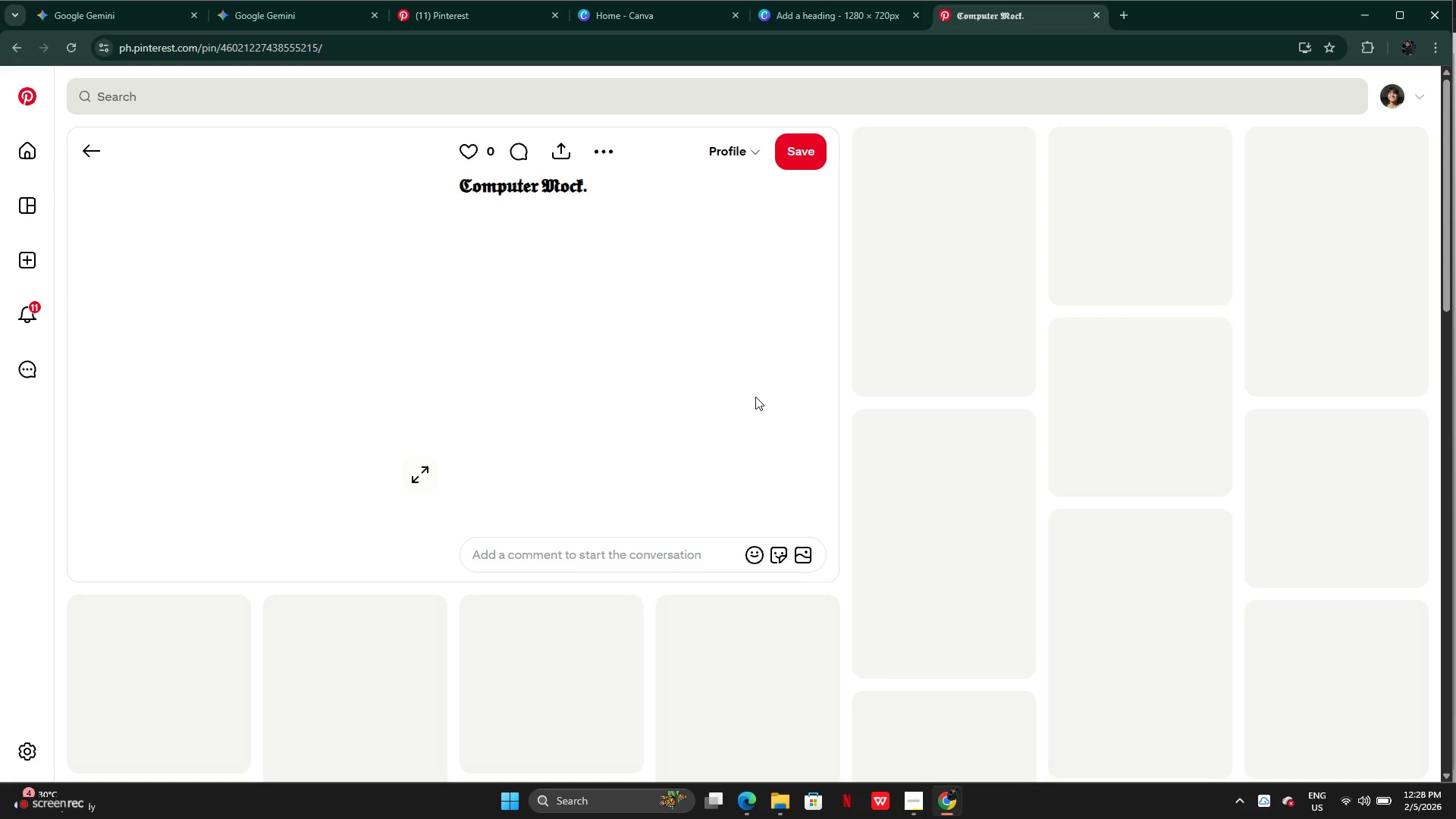 
wait(12.44)
 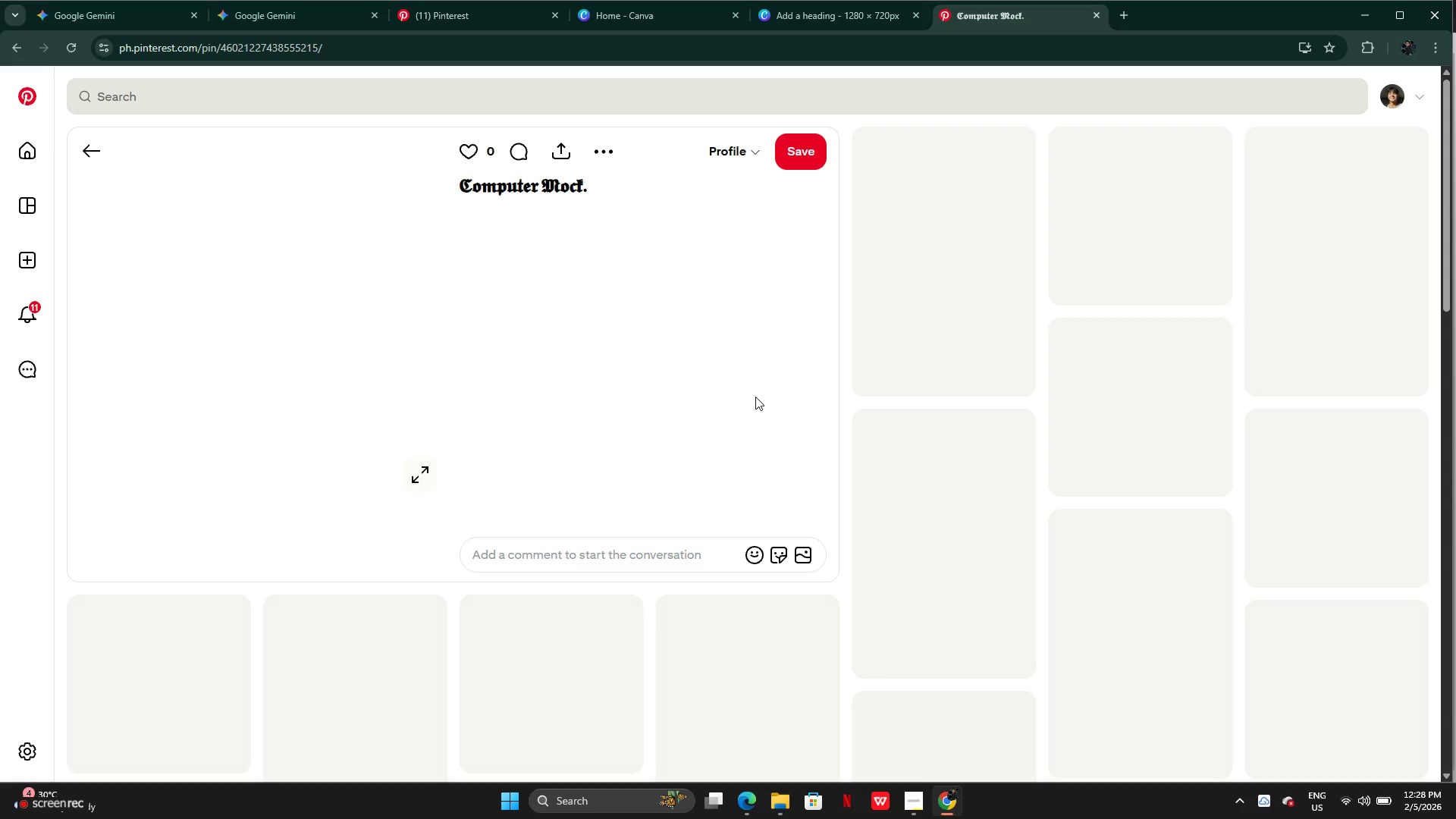 
right_click([295, 369])
 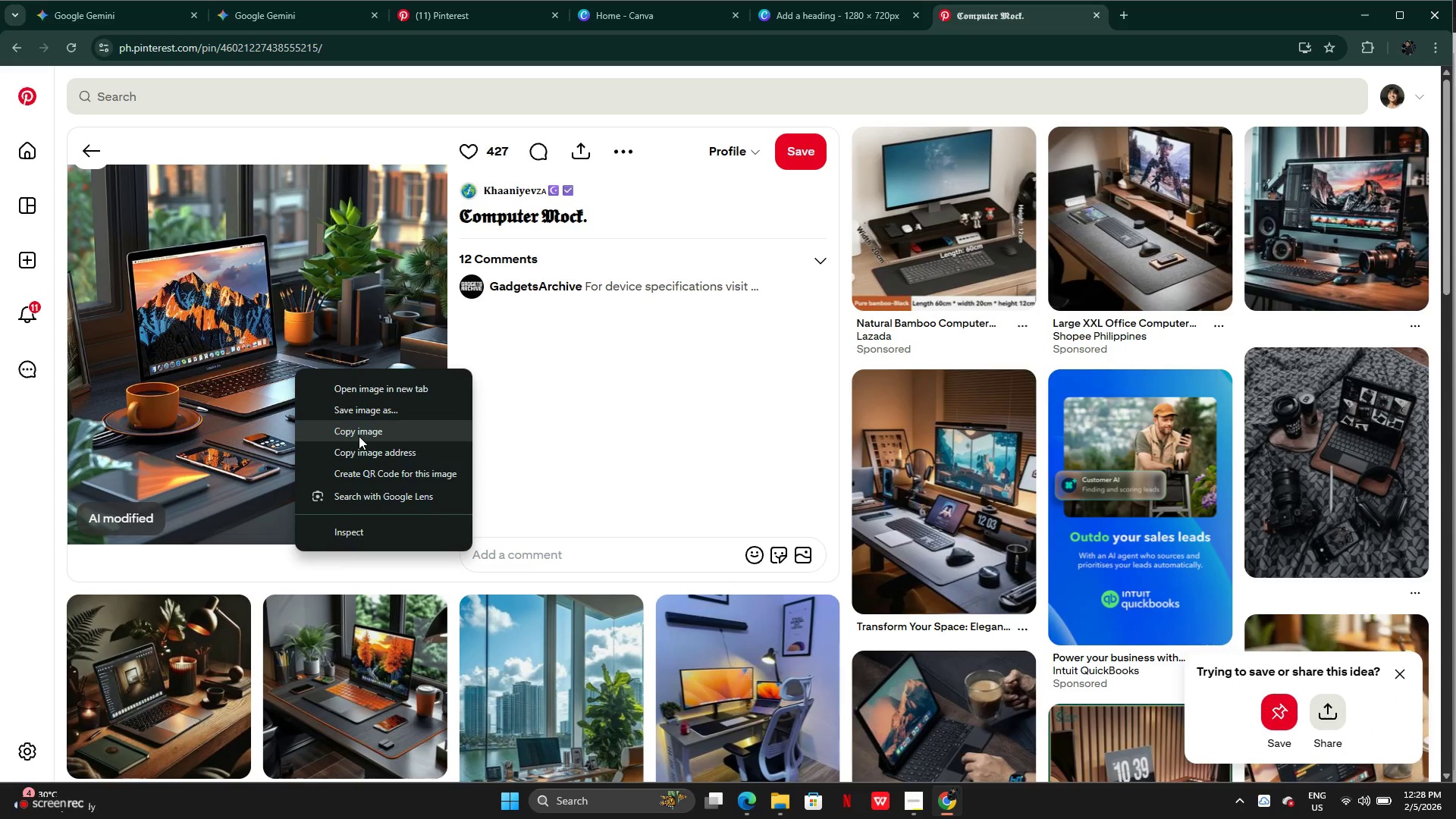 
left_click([359, 436])
 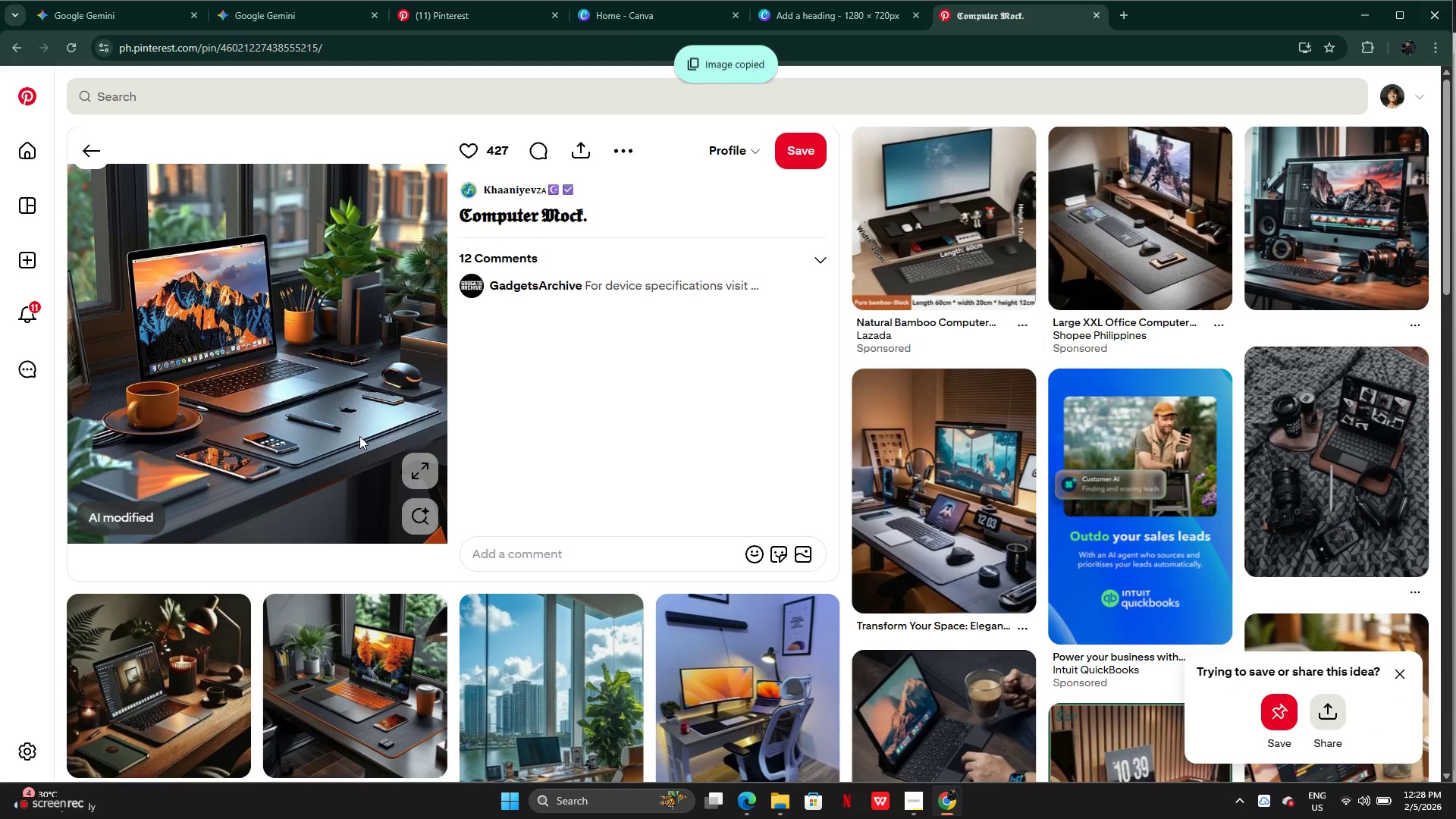 
scroll: coordinate [127, 526], scroll_direction: down, amount: 8.0
 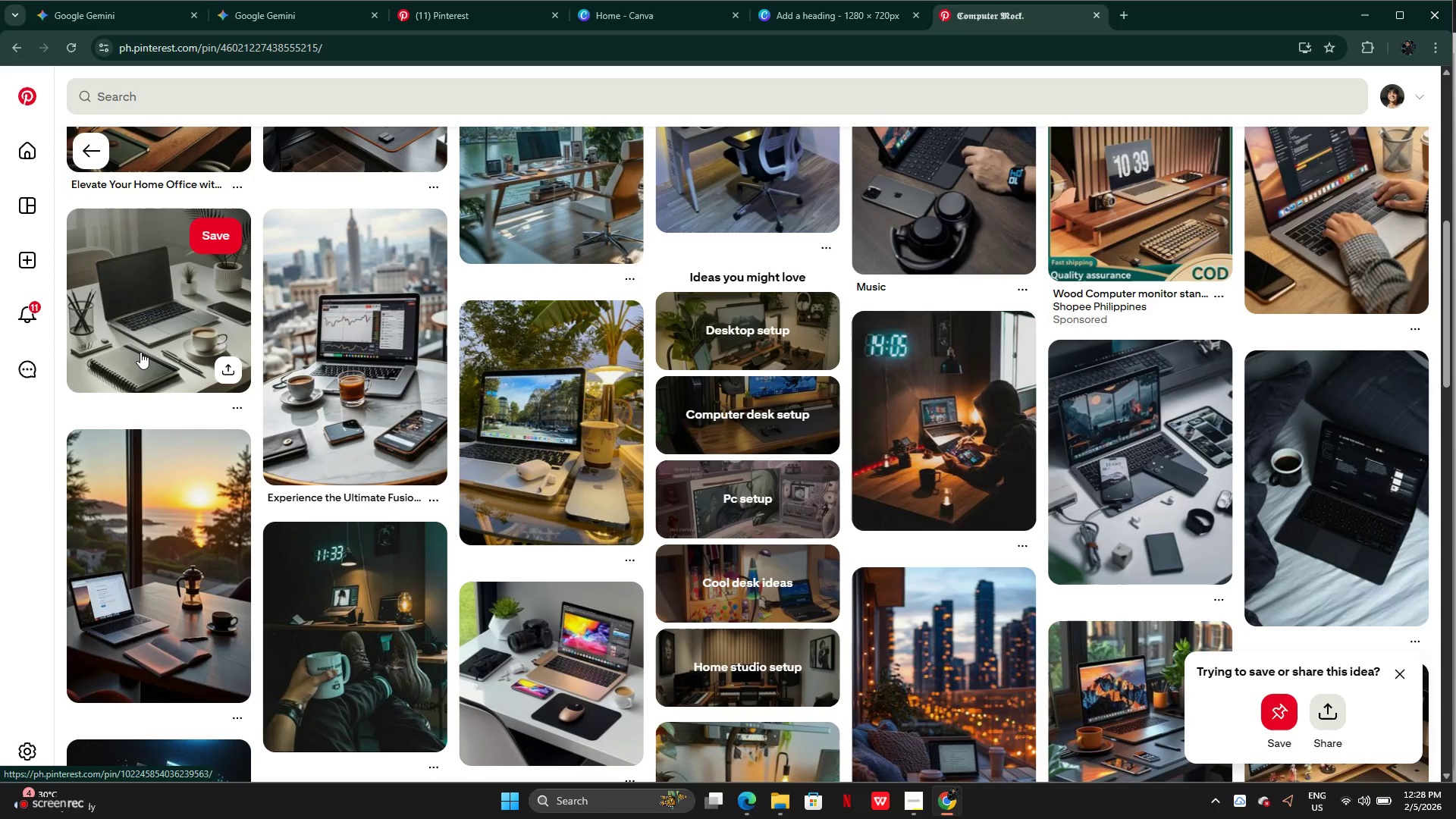 
scroll: coordinate [150, 353], scroll_direction: up, amount: 9.0
 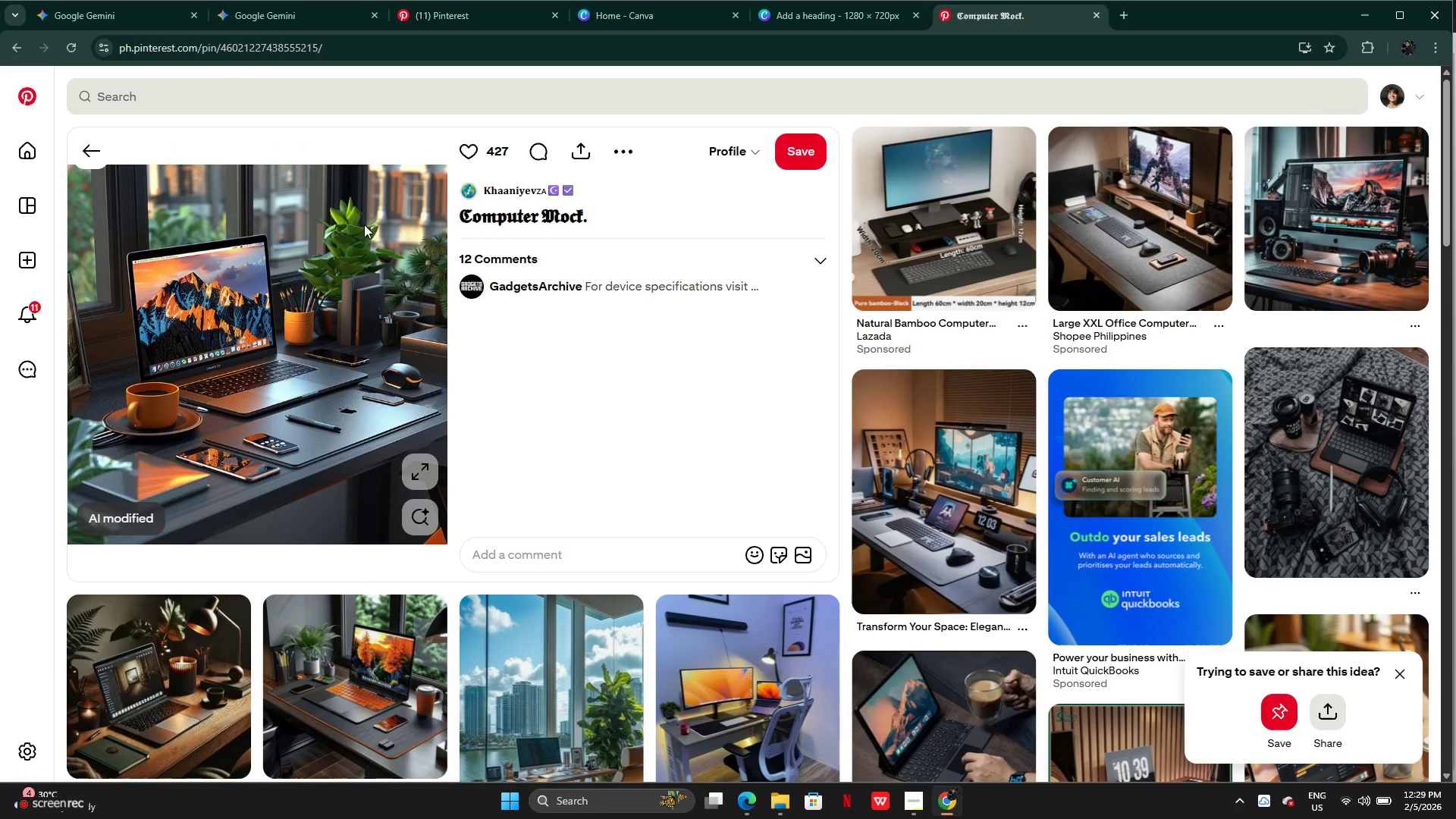 
wait(5.49)
 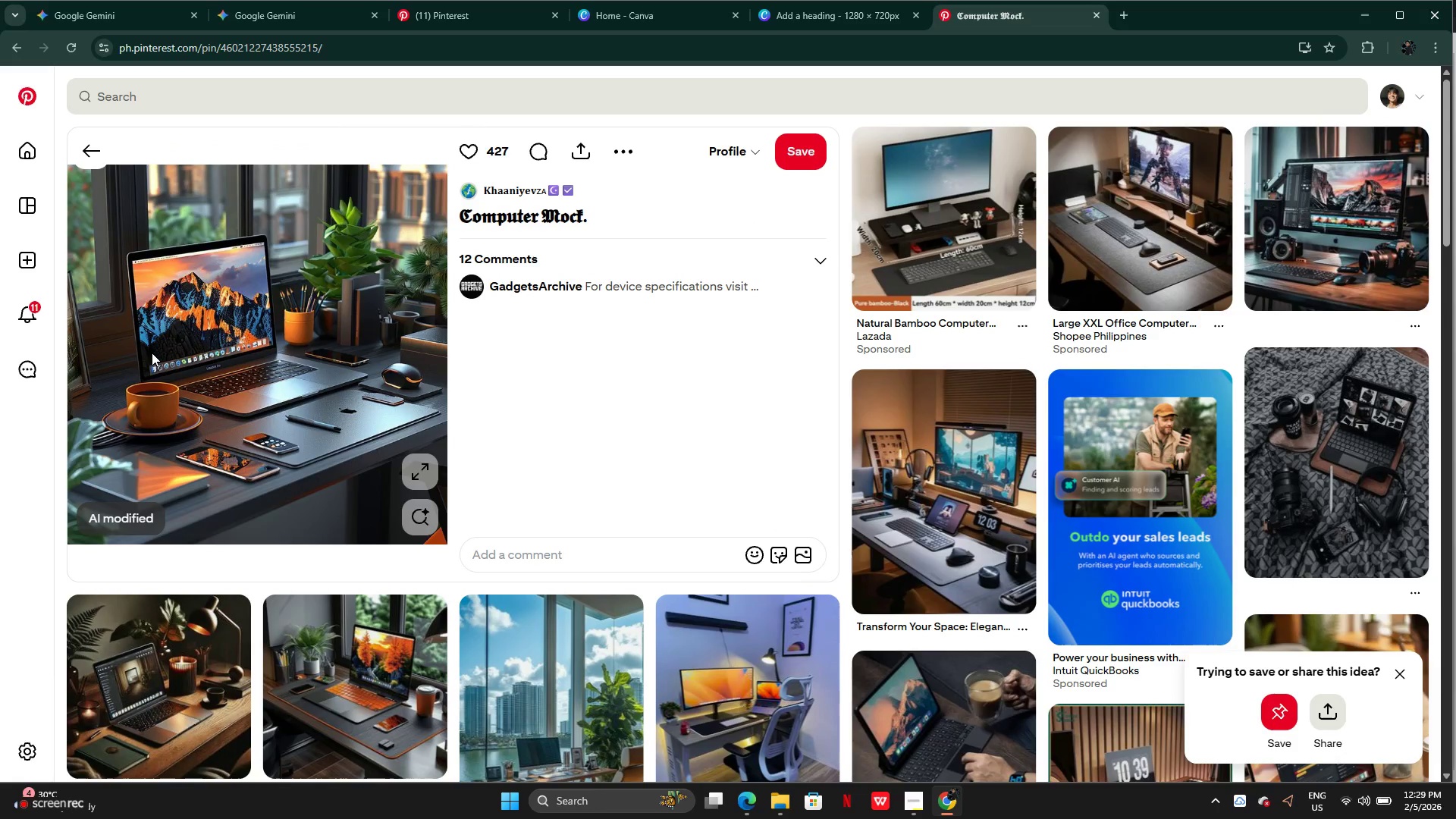 
left_click([483, 14])
 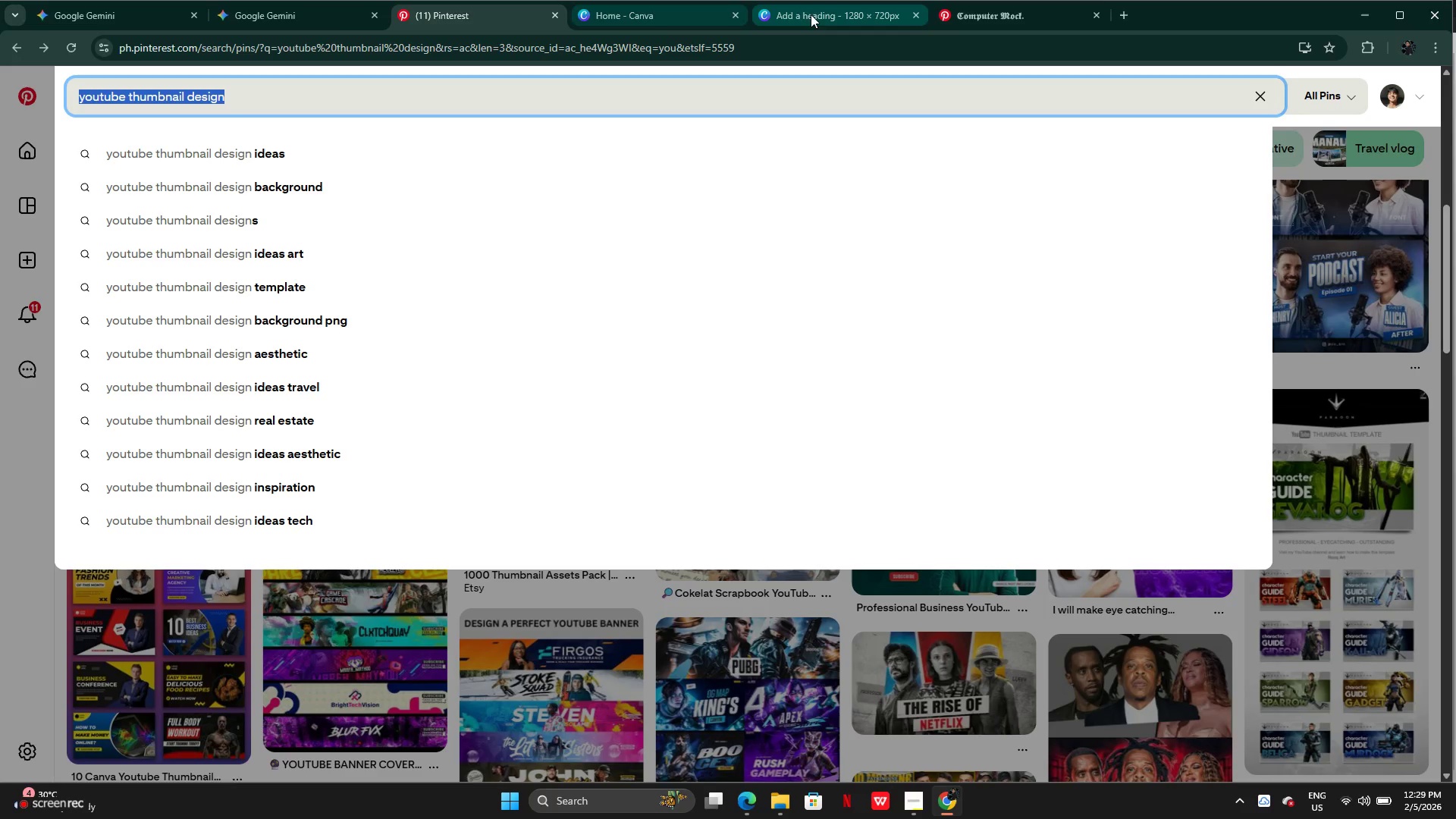 
left_click([615, 16])
 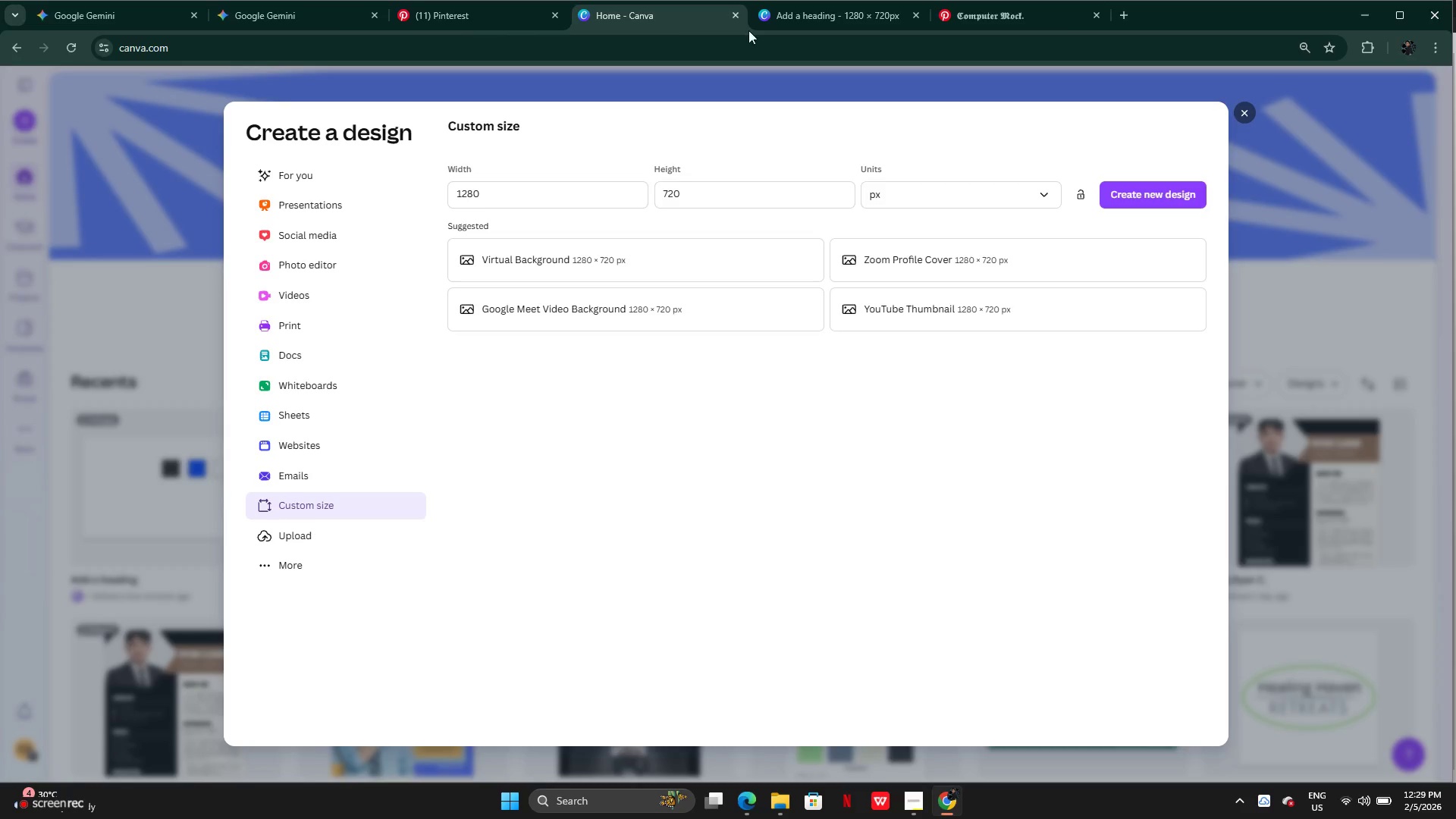 
left_click([799, 8])
 